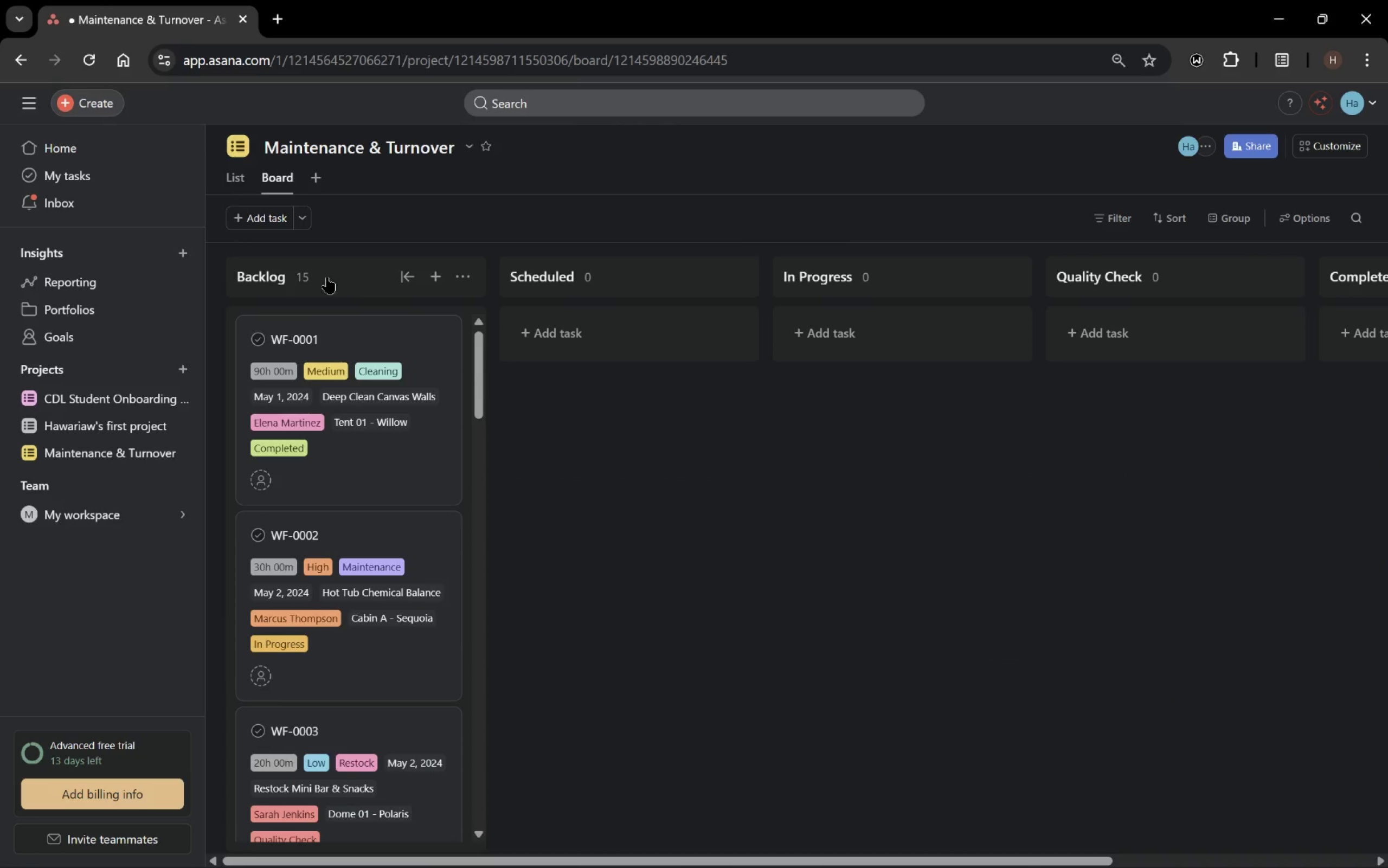 
left_click_drag(start_coordinate=[307, 272], to_coordinate=[297, 272])
 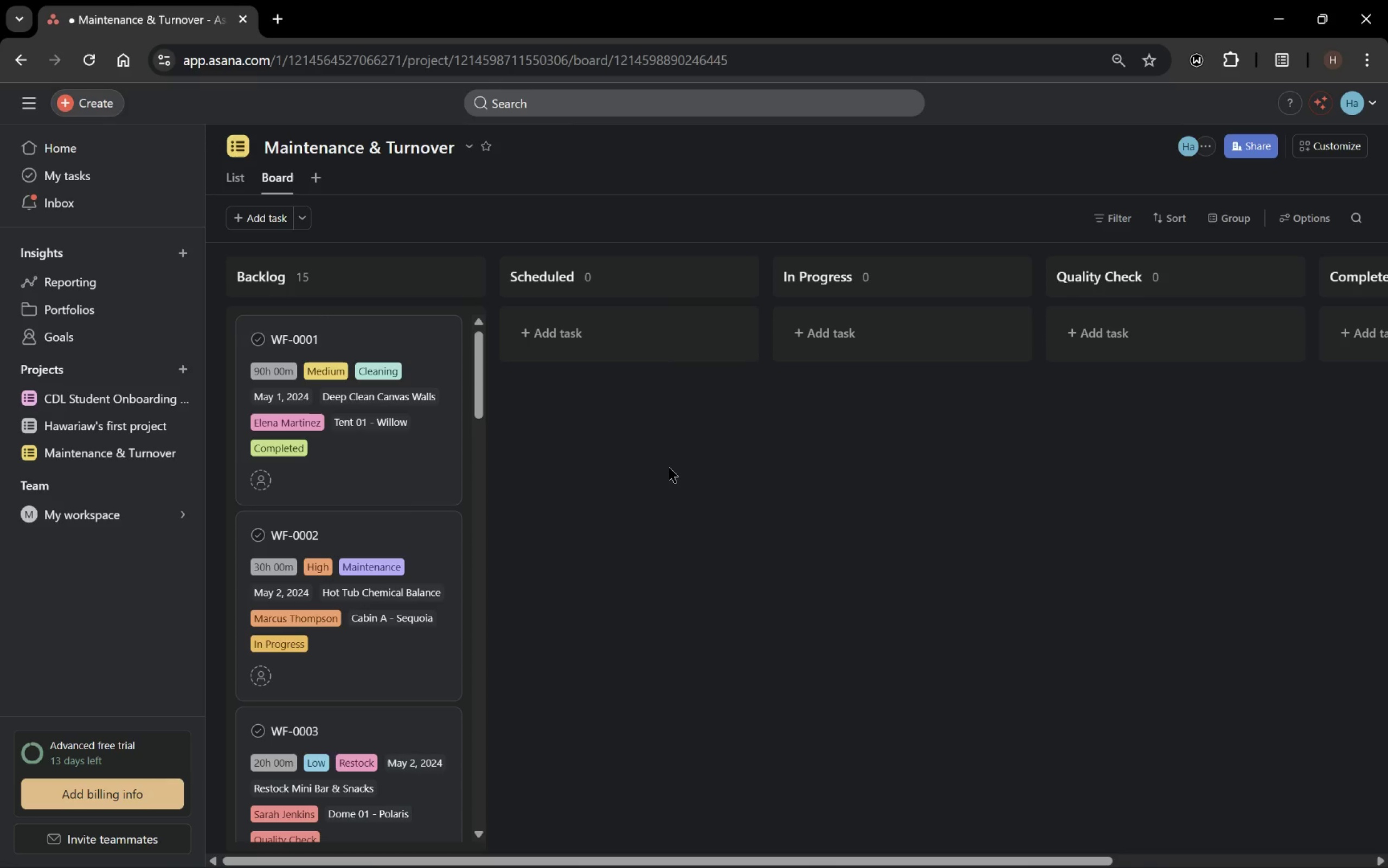 
wait(18.88)
 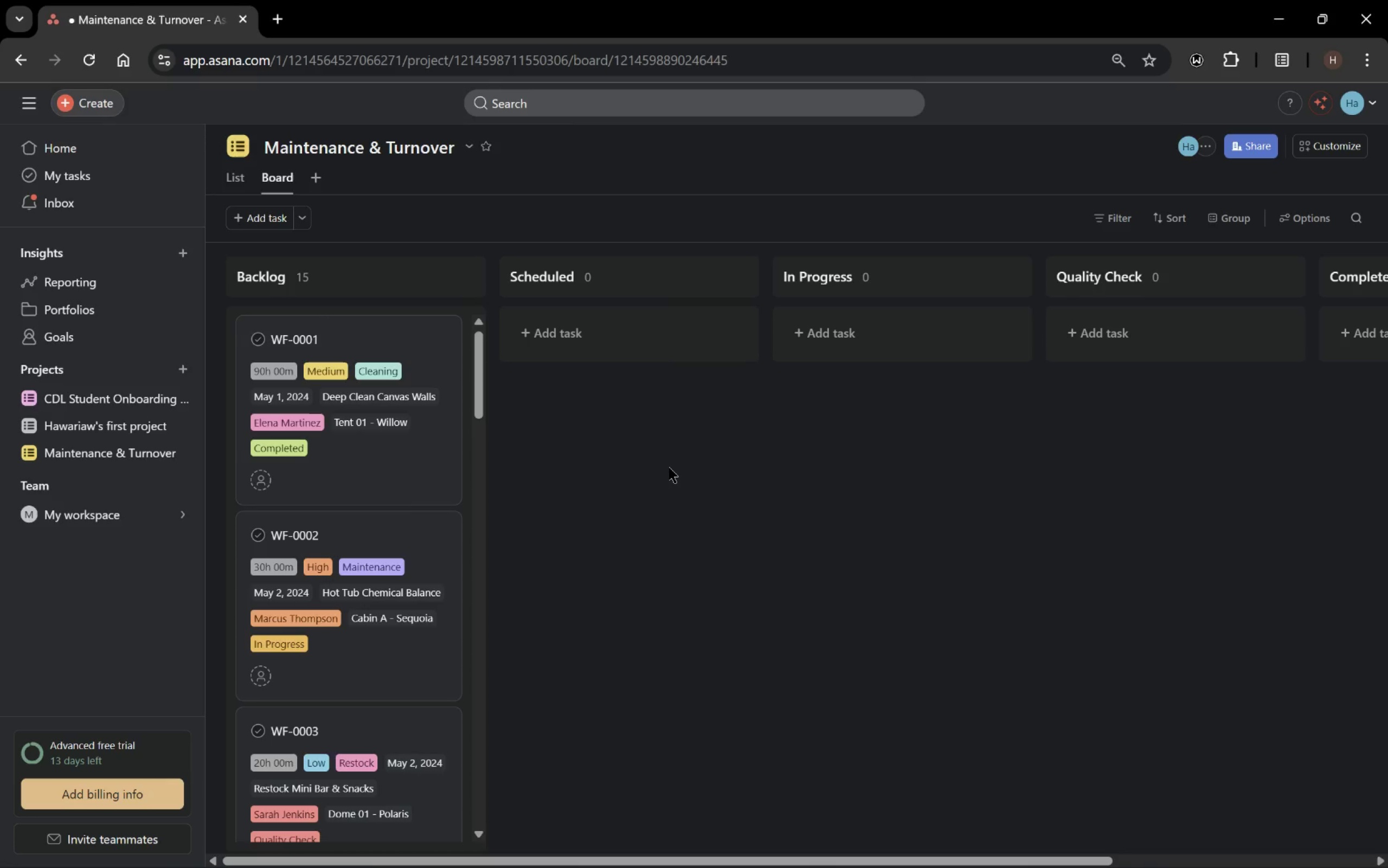 
scroll: coordinate [325, 491], scroll_direction: down, amount: 2.0
 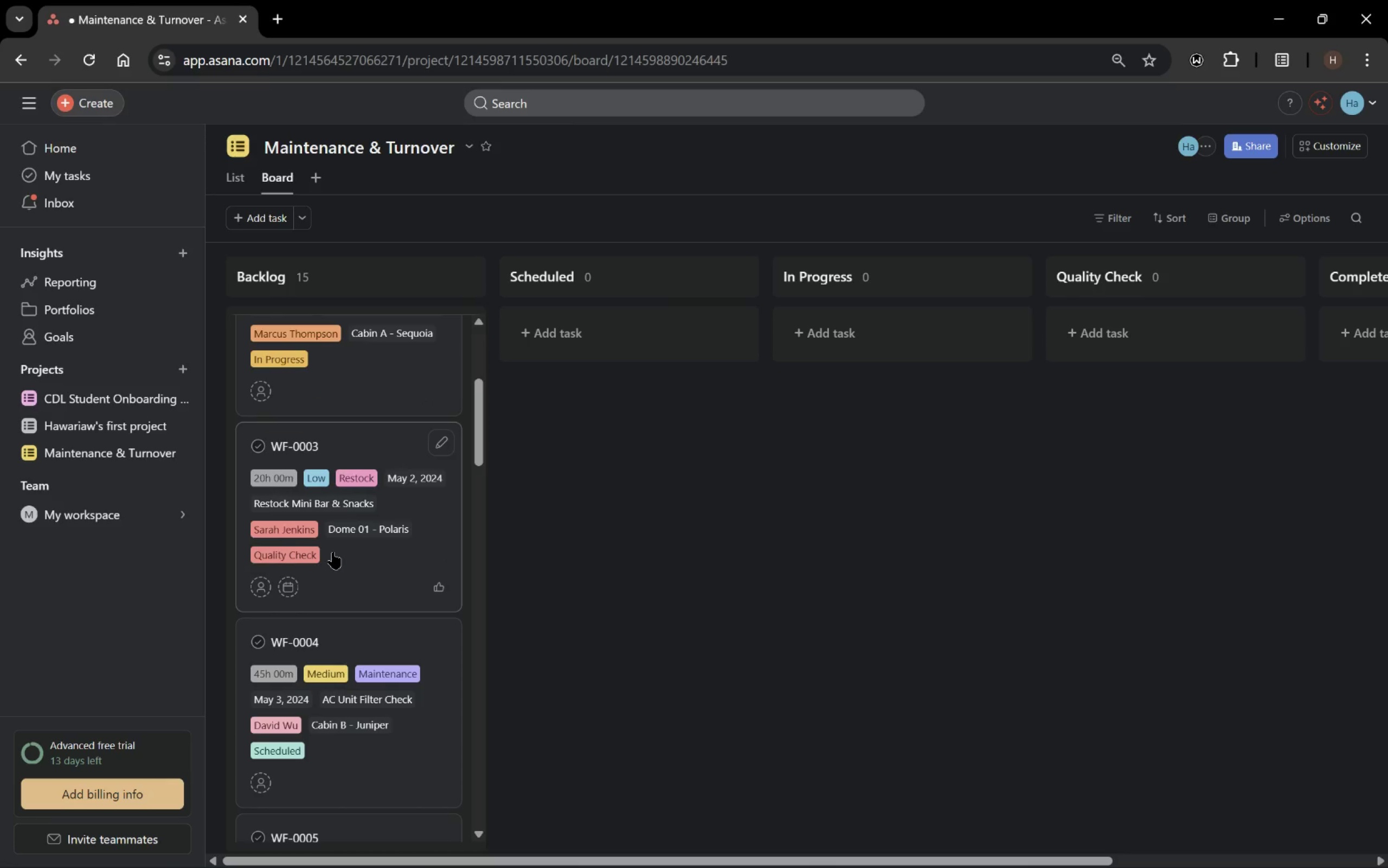 
scroll: coordinate [333, 552], scroll_direction: up, amount: 4.0
 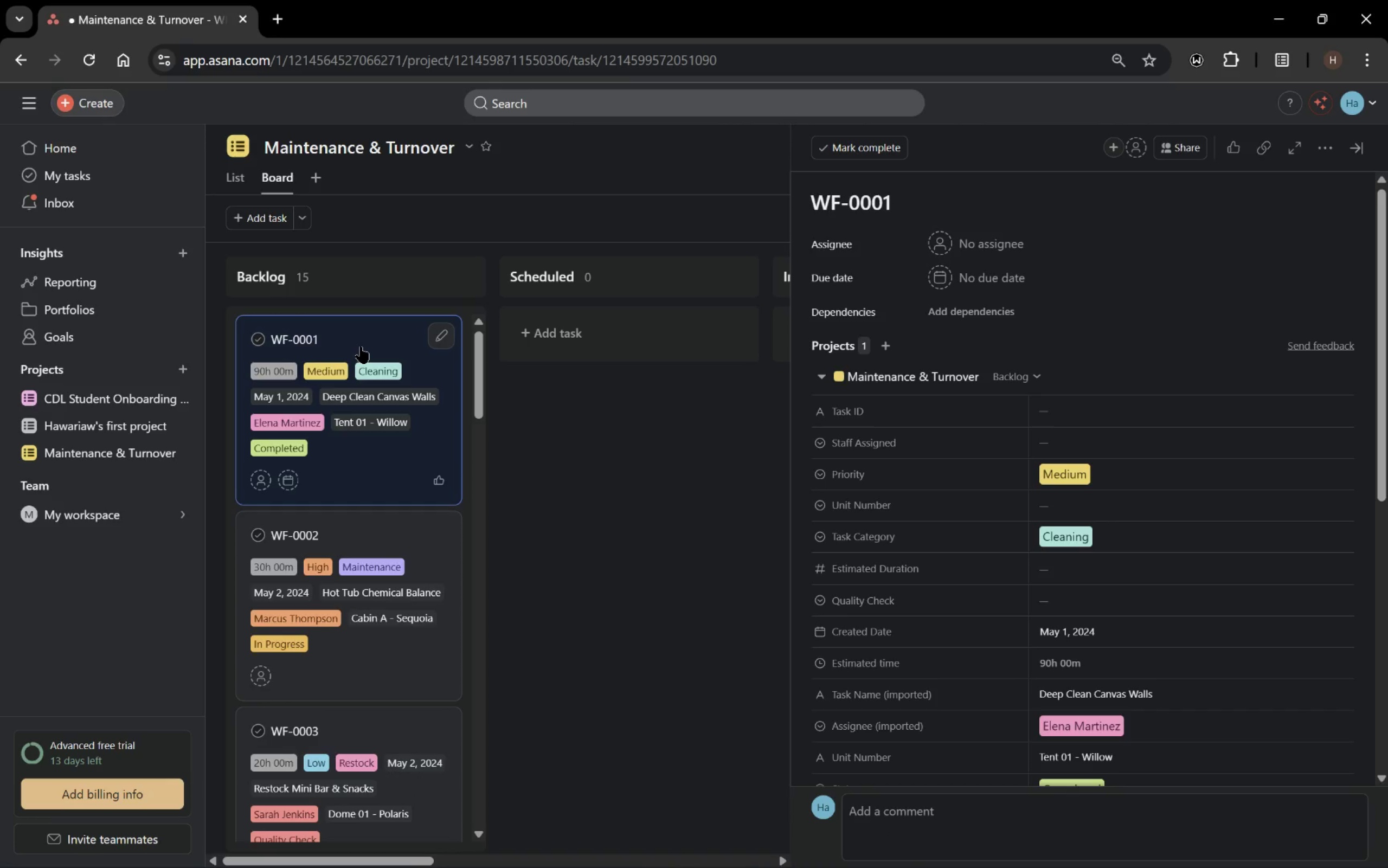 
wait(7.99)
 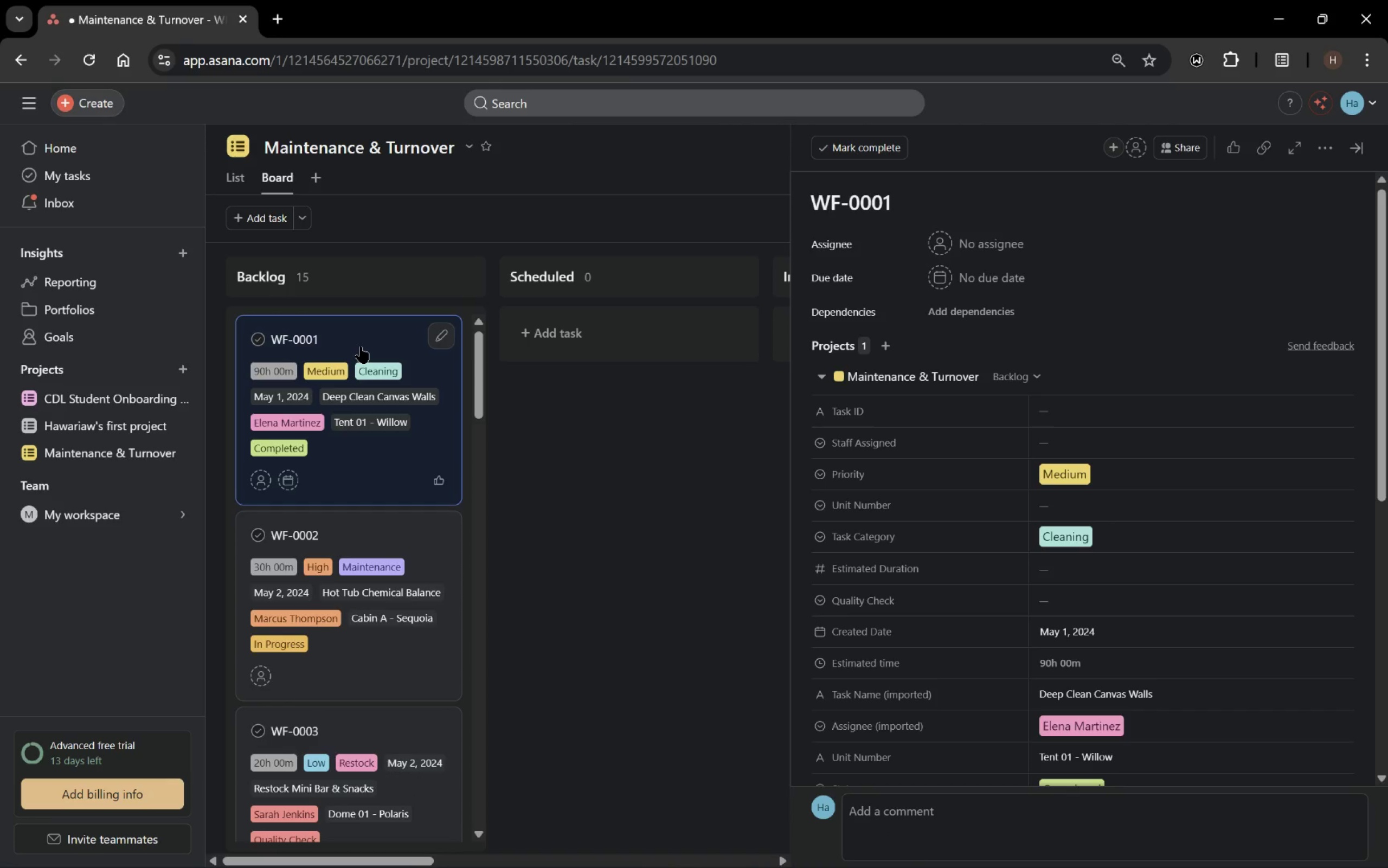 
left_click([234, 173])
 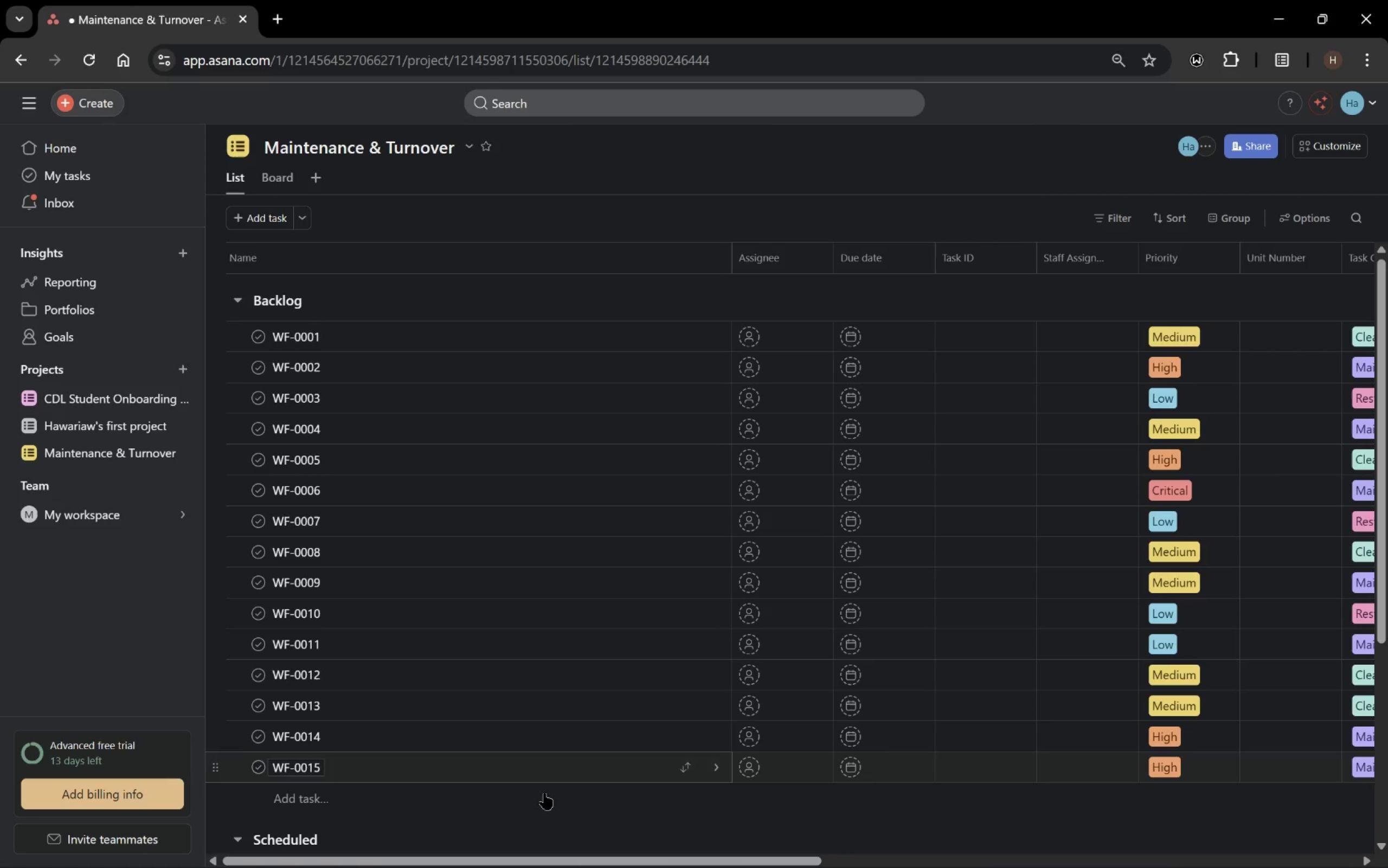 
left_click_drag(start_coordinate=[579, 866], to_coordinate=[590, 862])
 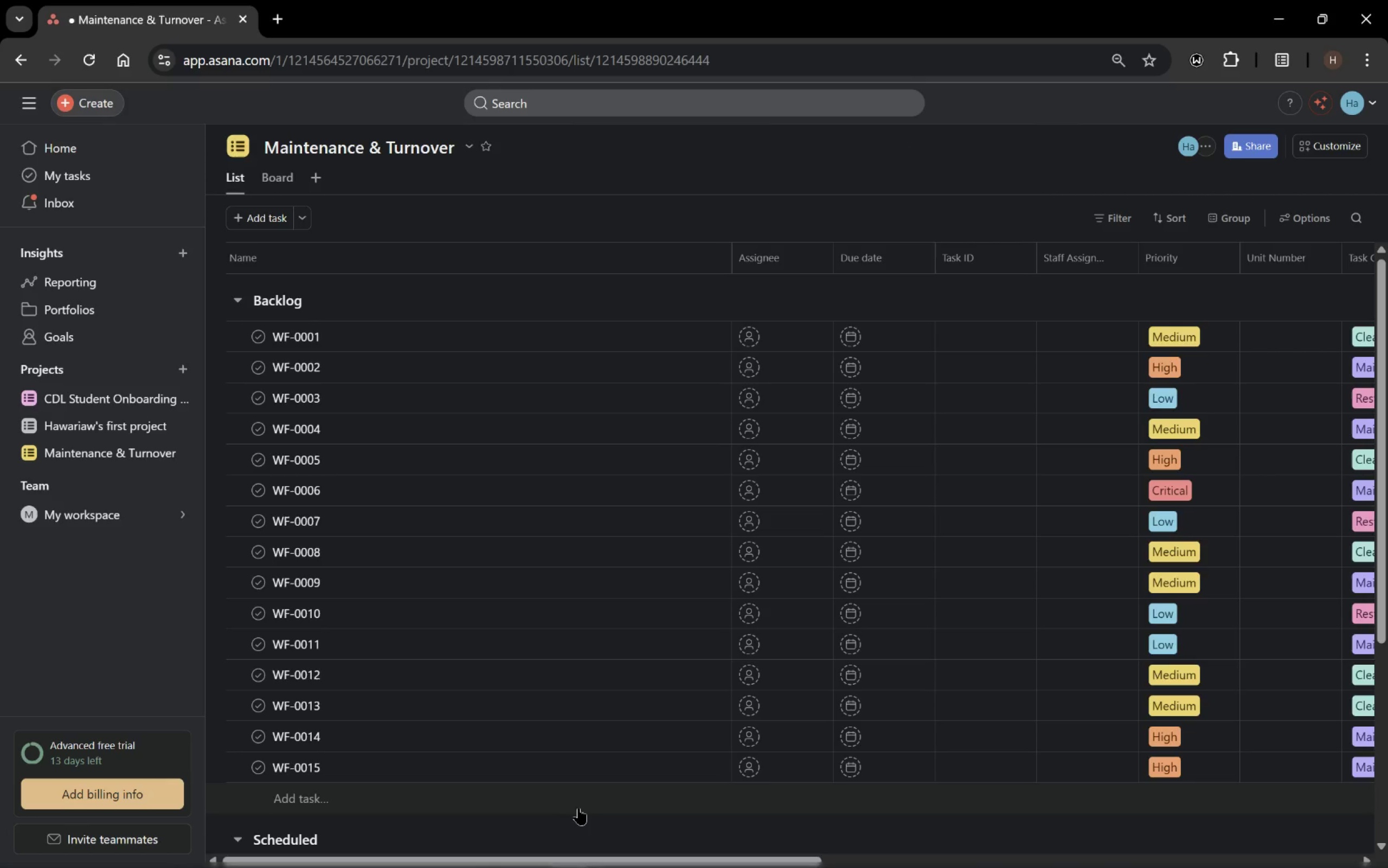 
left_click_drag(start_coordinate=[578, 859], to_coordinate=[539, 844])
 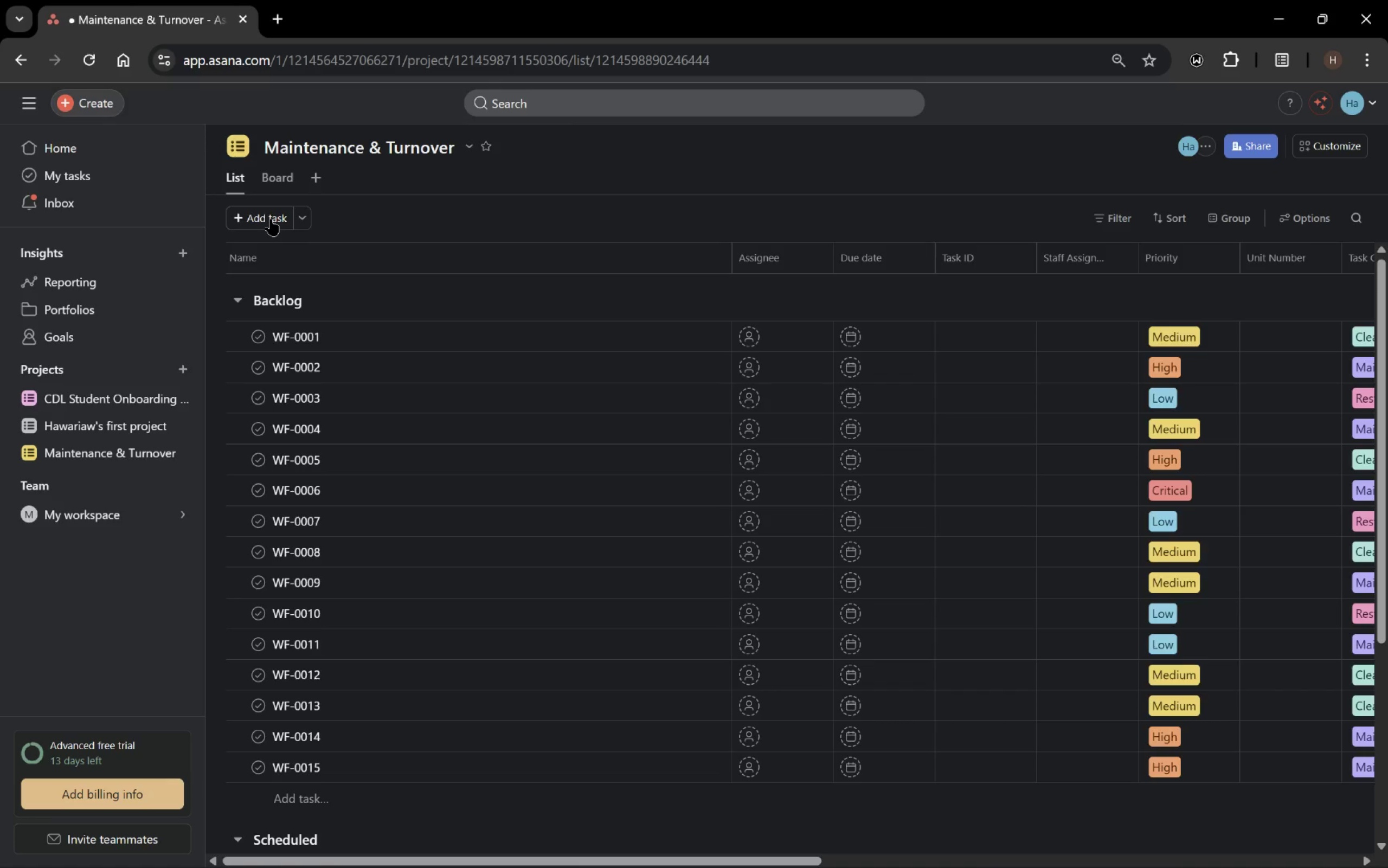 
wait(26.63)
 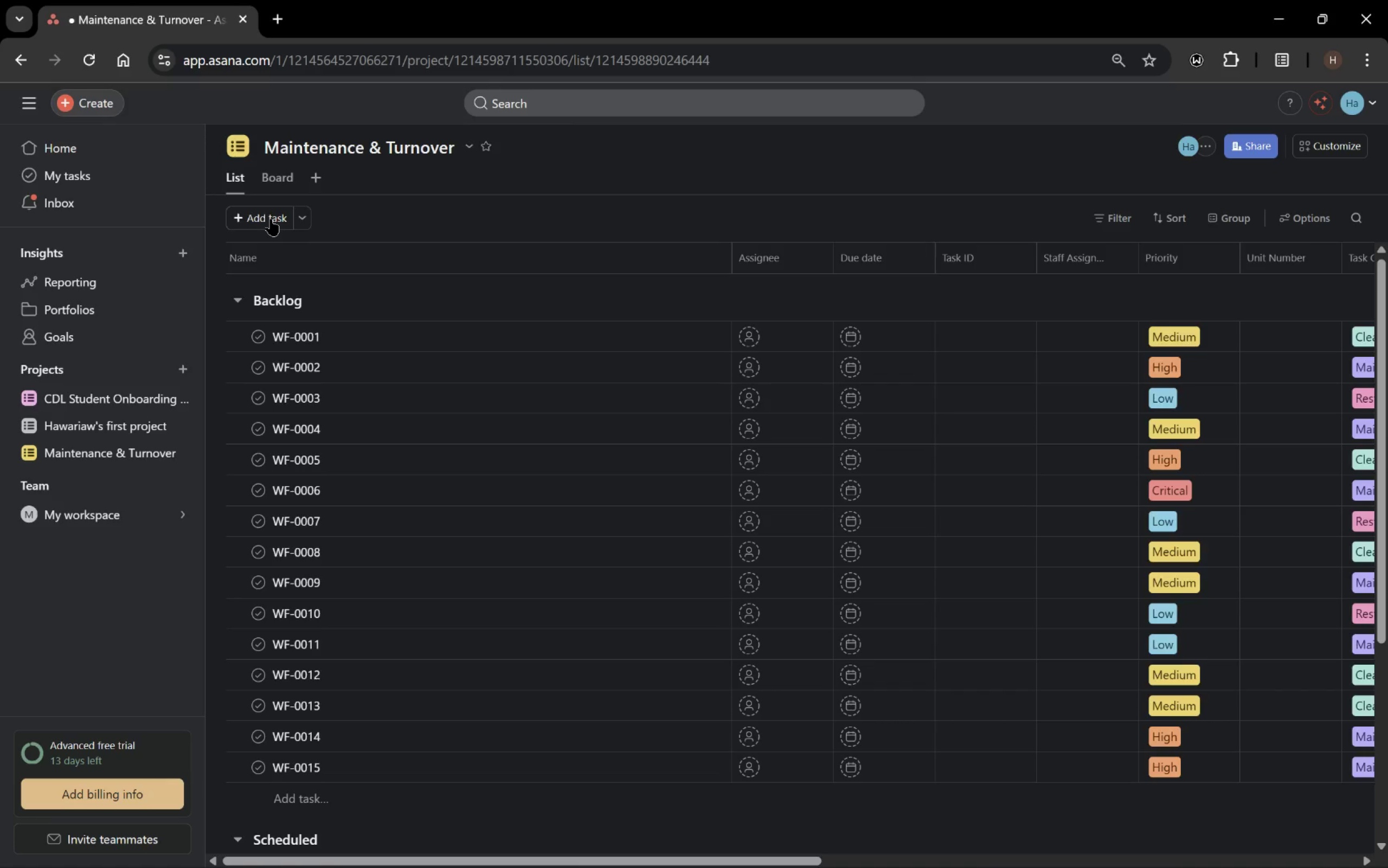 
left_click([272, 173])
 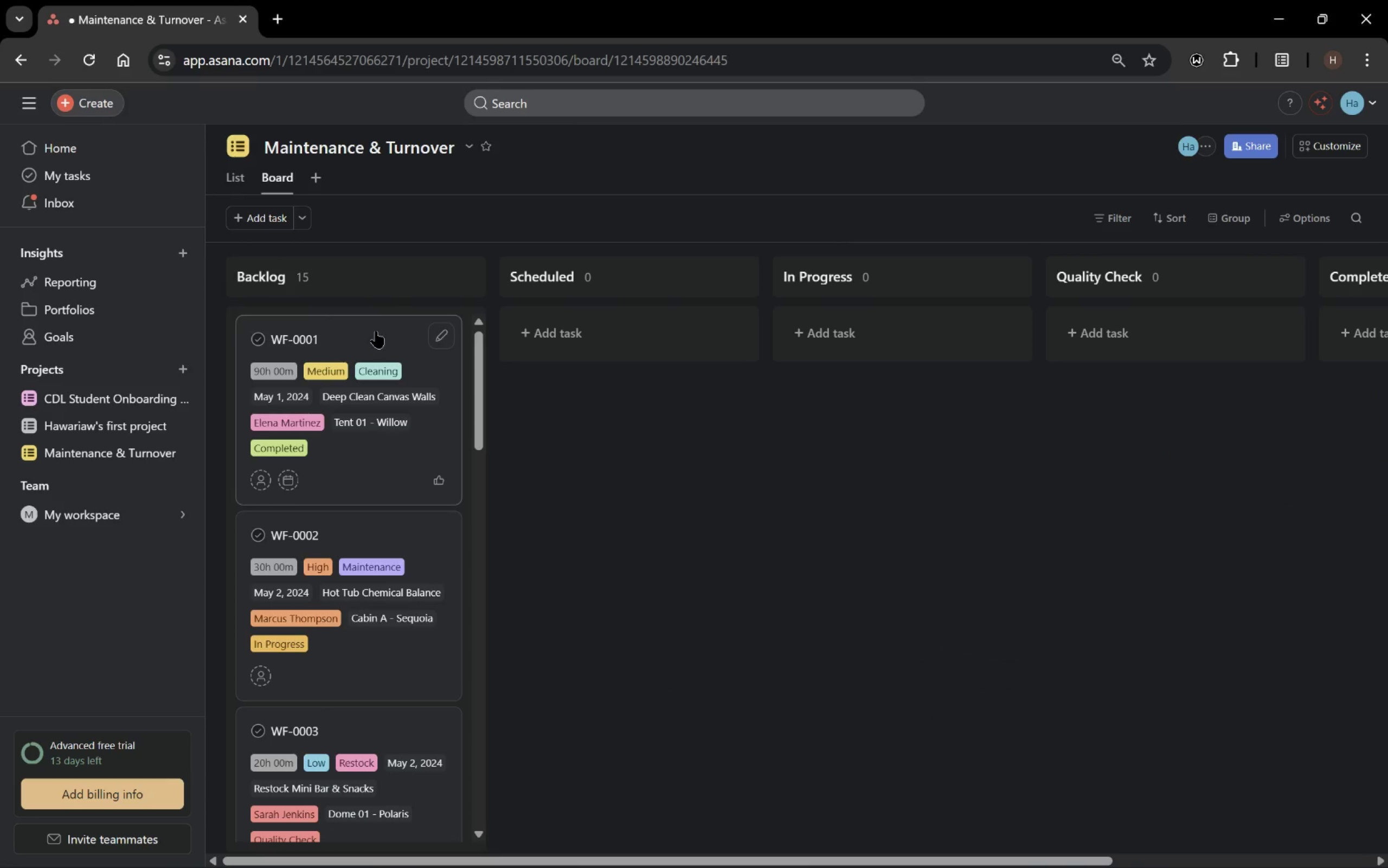 
left_click([230, 182])
 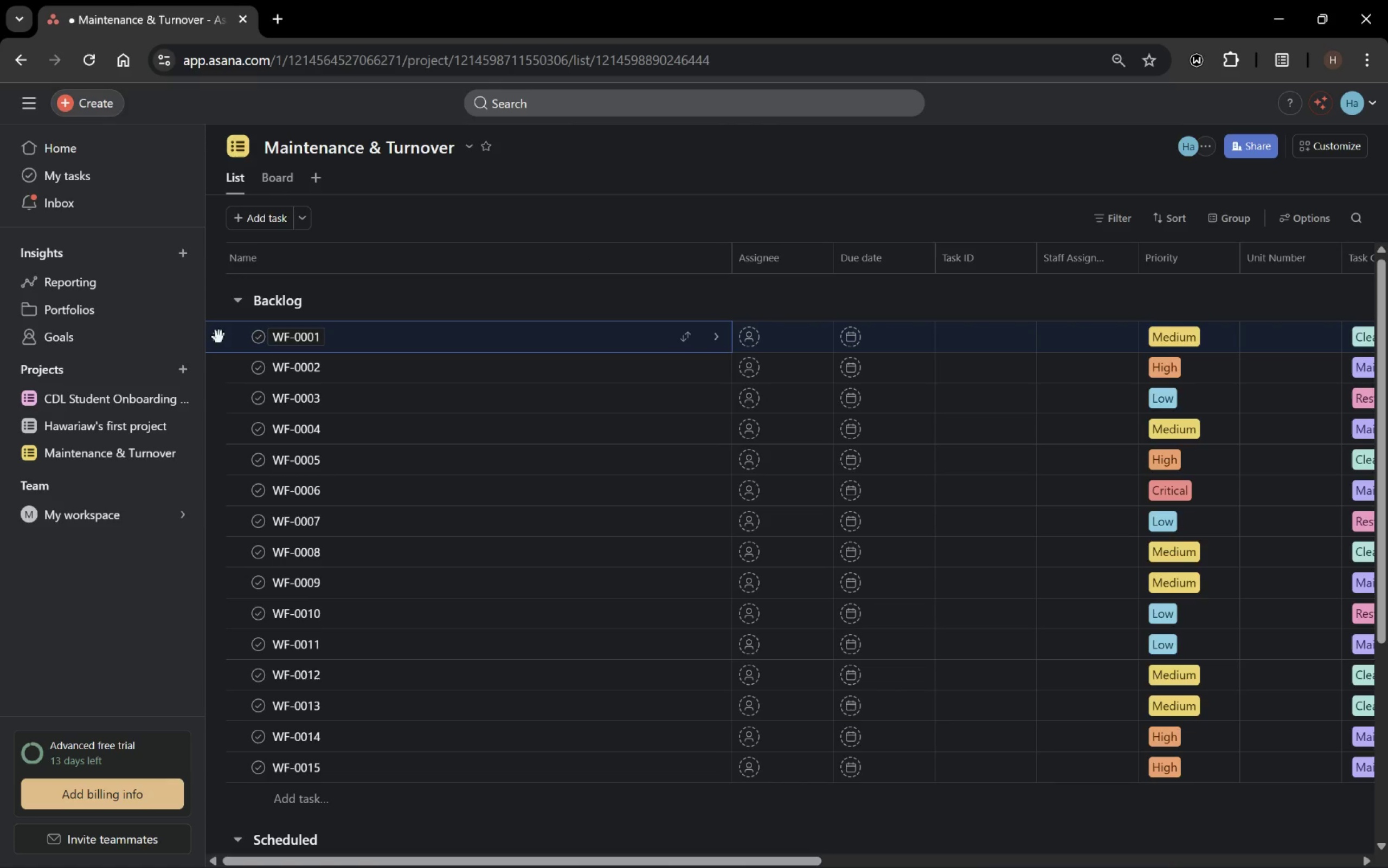 
wait(5.62)
 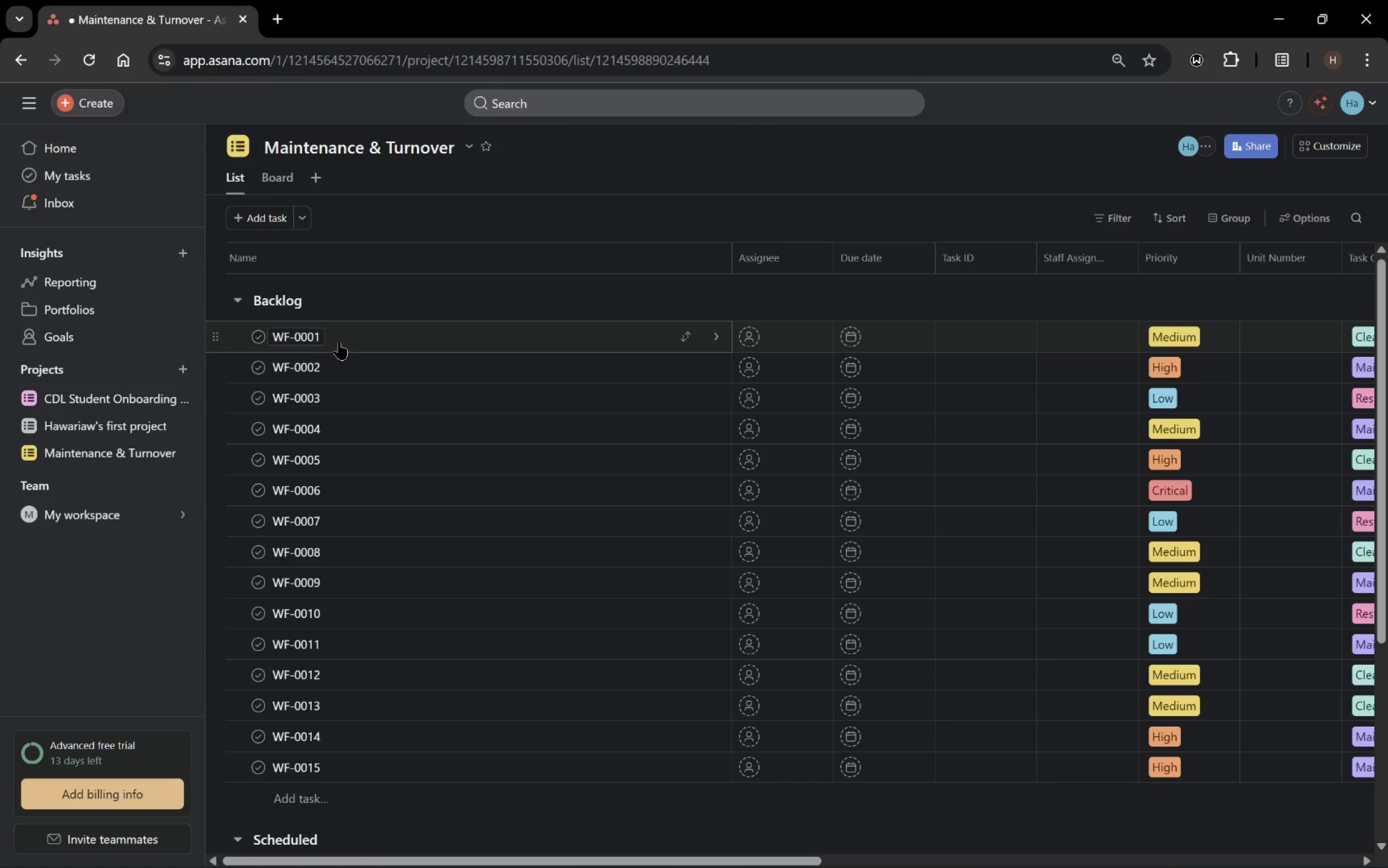 
key(Delete)
 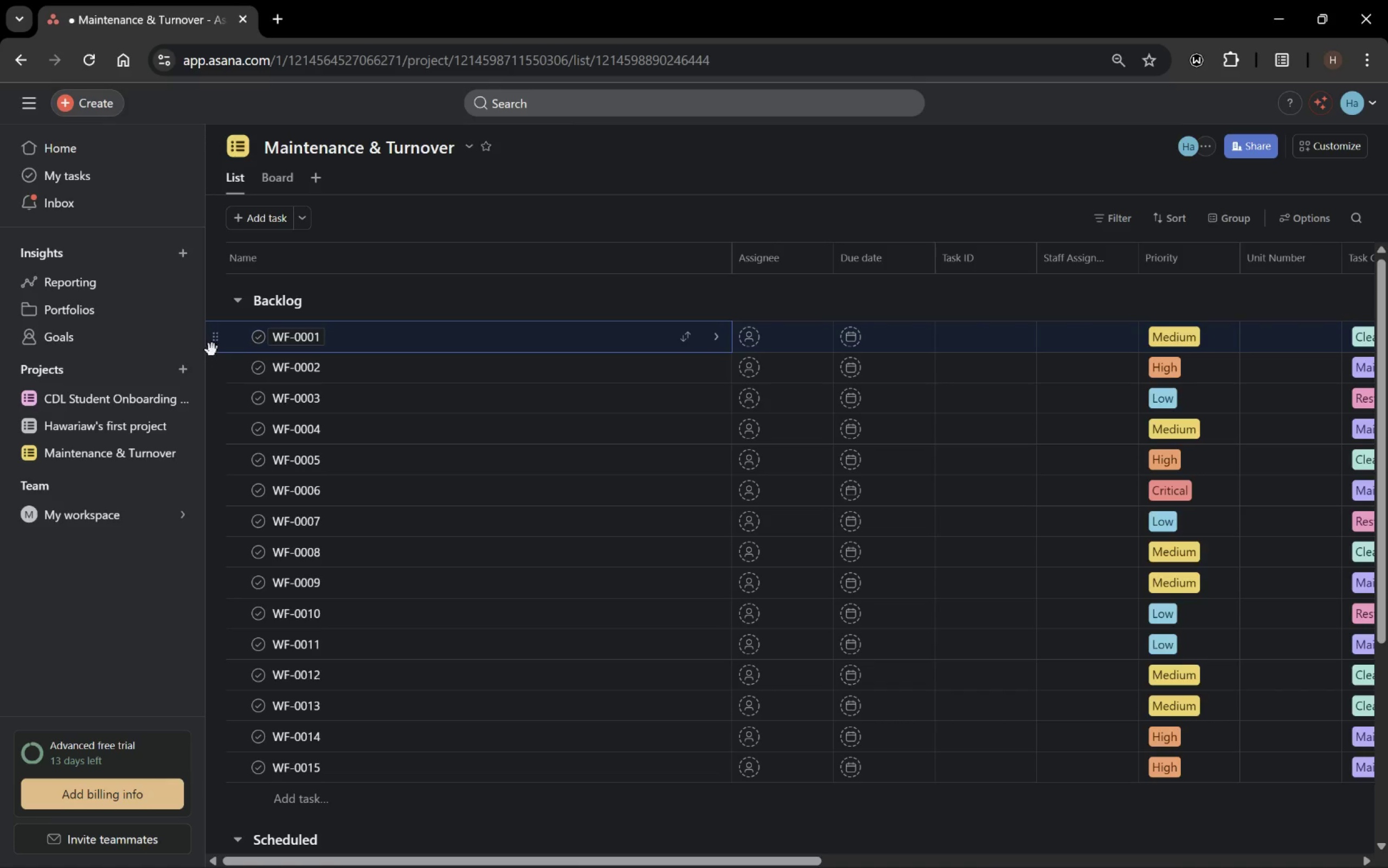 
hold_key(key=ShiftLeft, duration=1.53)
 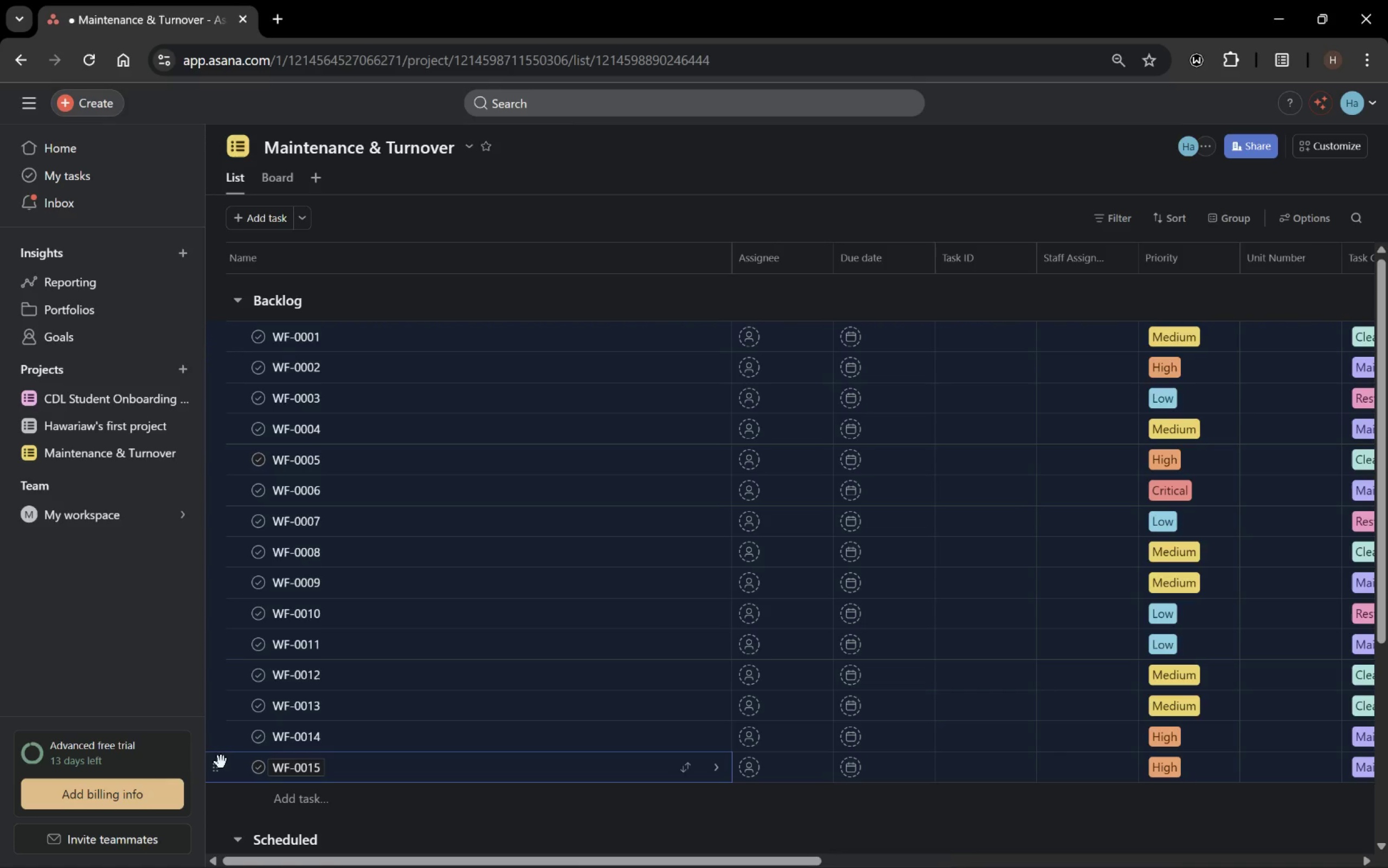 
hold_key(key=ShiftLeft, duration=0.8)
 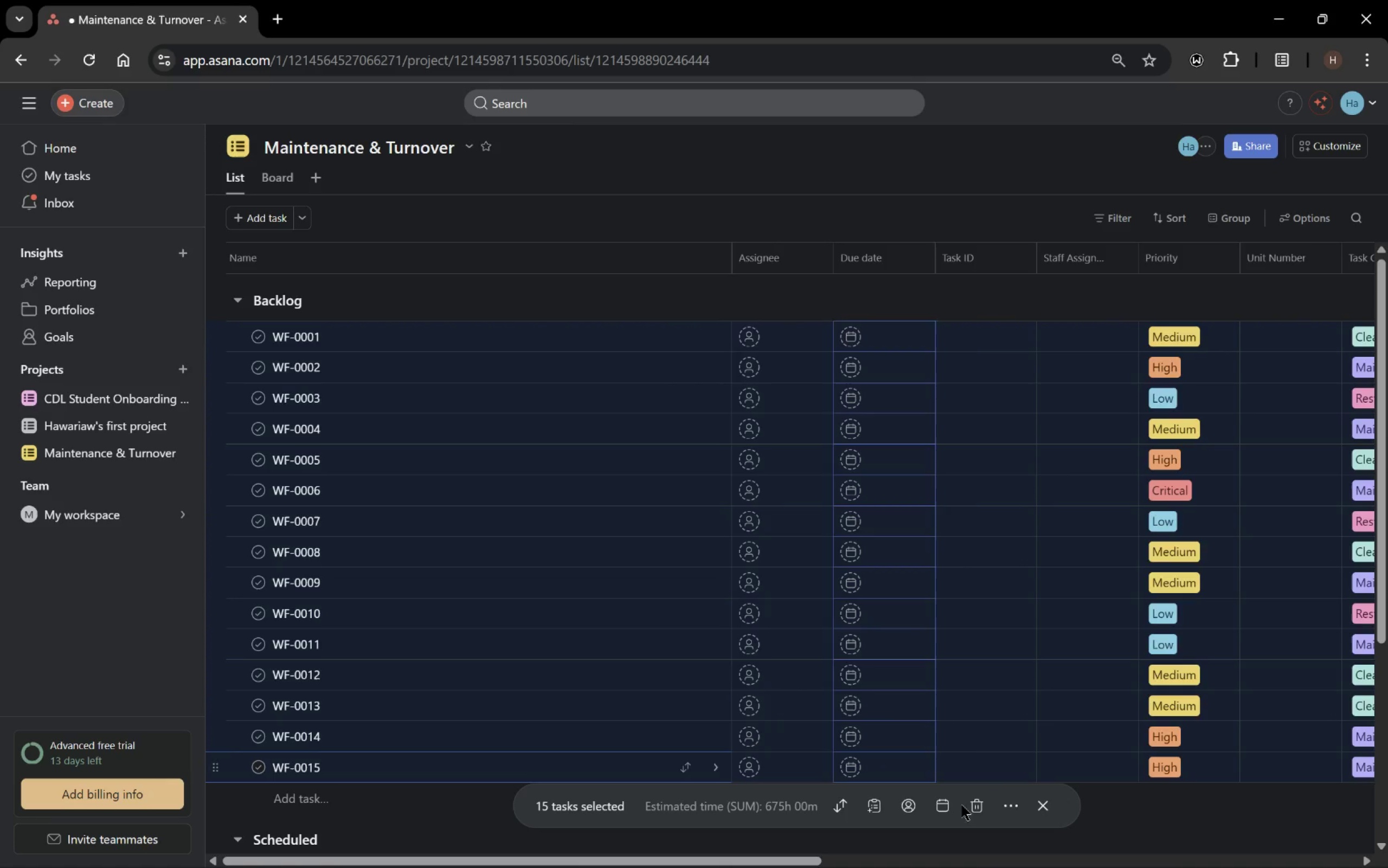 
left_click([974, 815])
 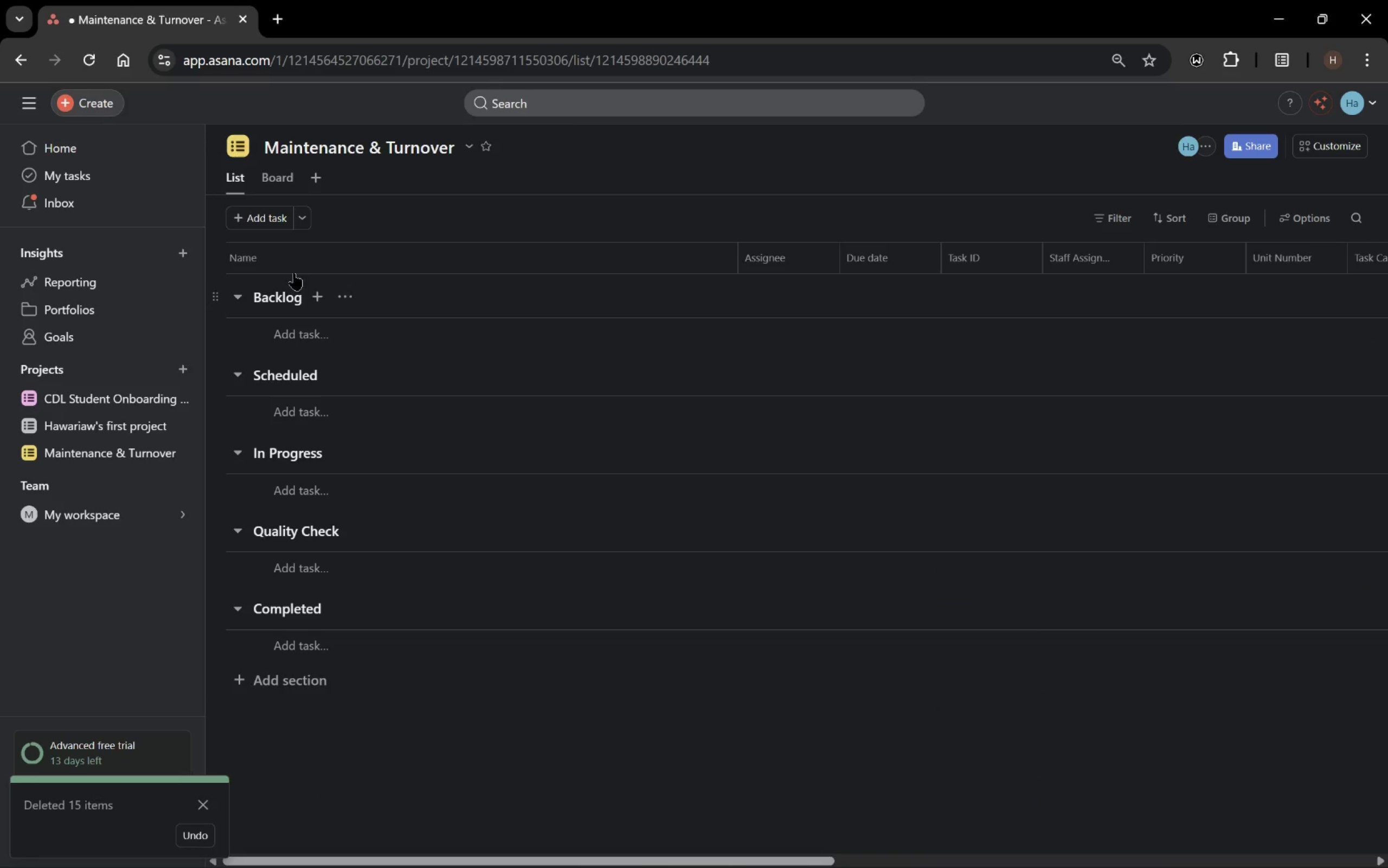 
left_click([282, 177])
 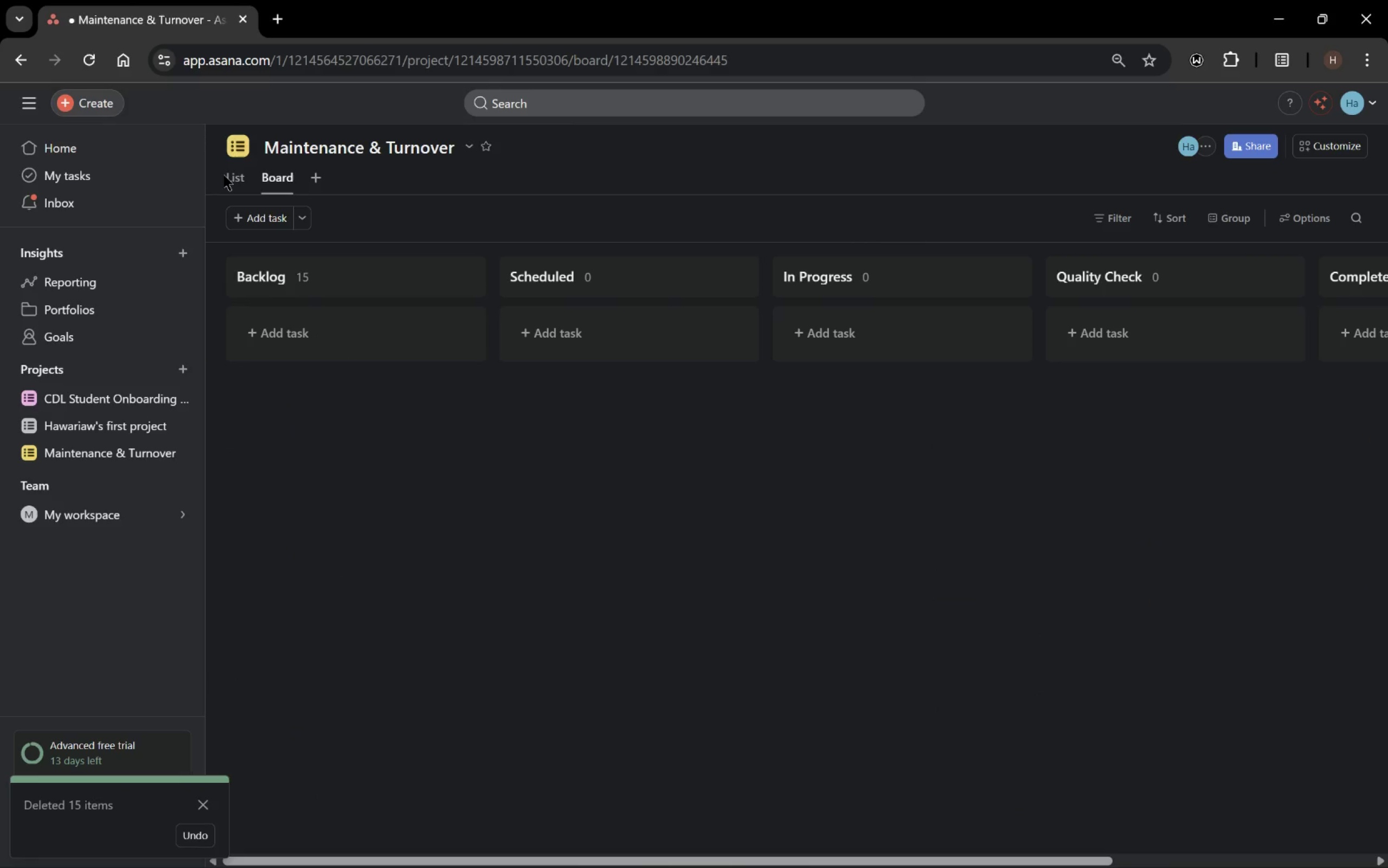 
left_click([224, 175])
 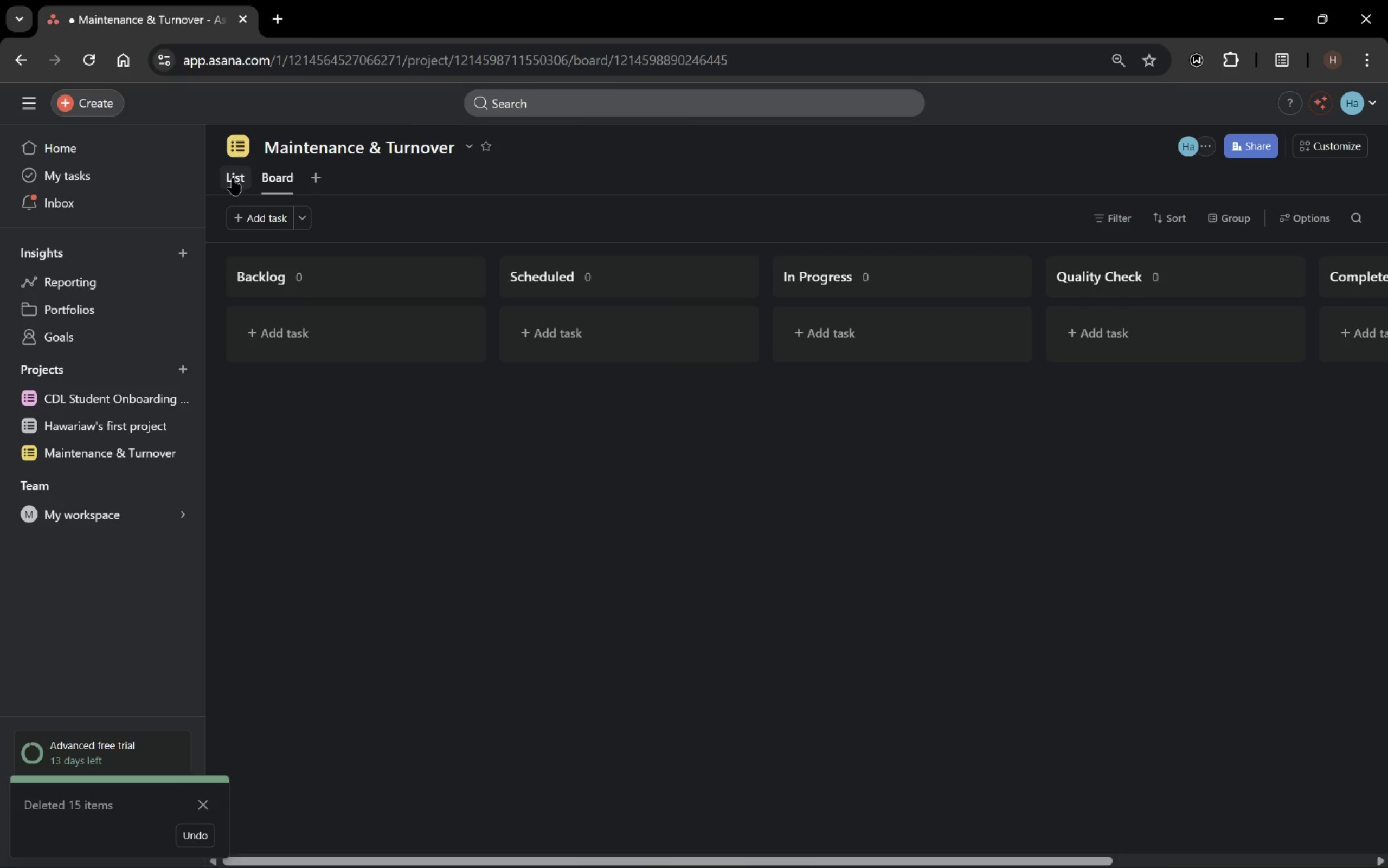 
left_click([233, 179])
 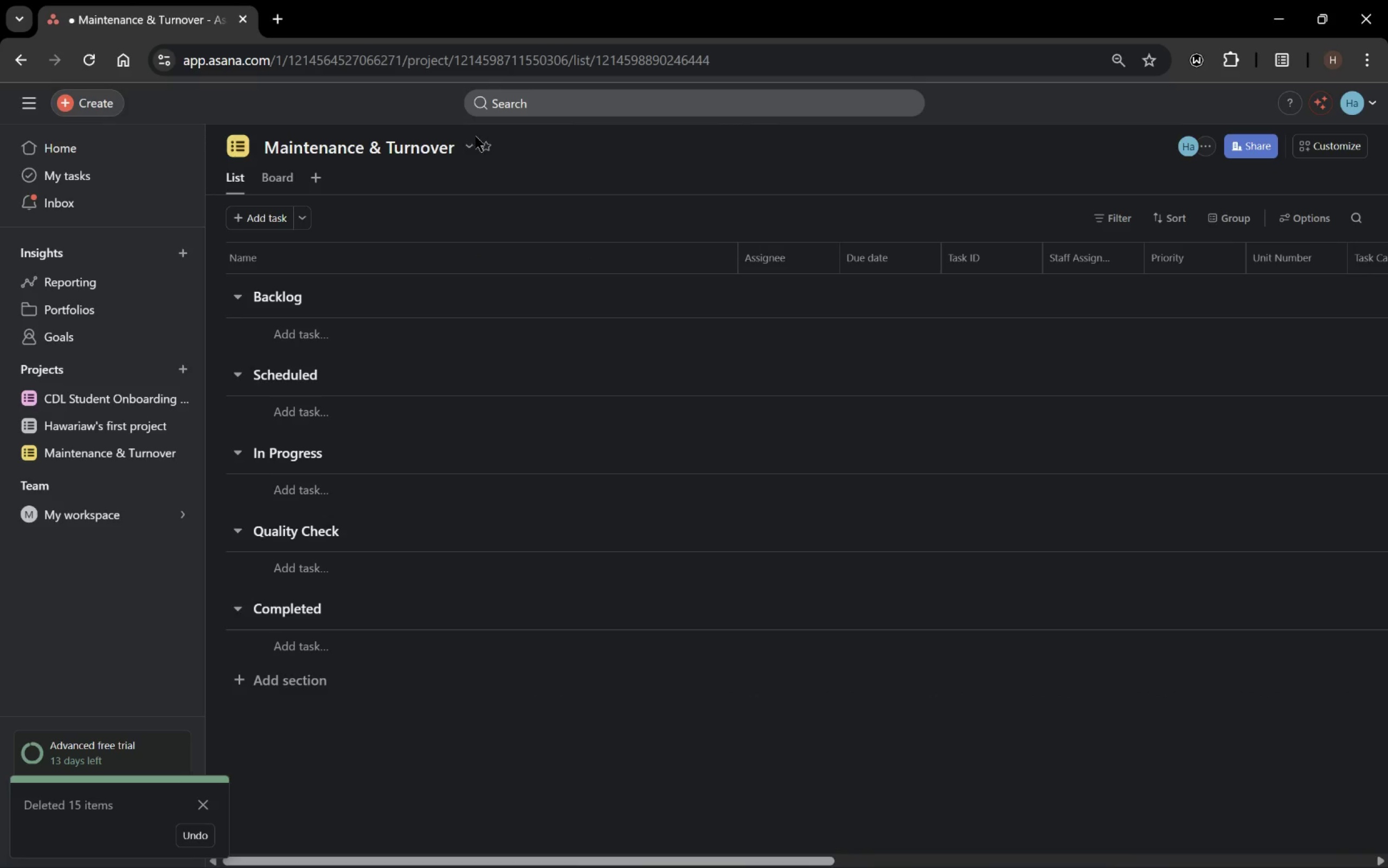 
left_click([470, 146])
 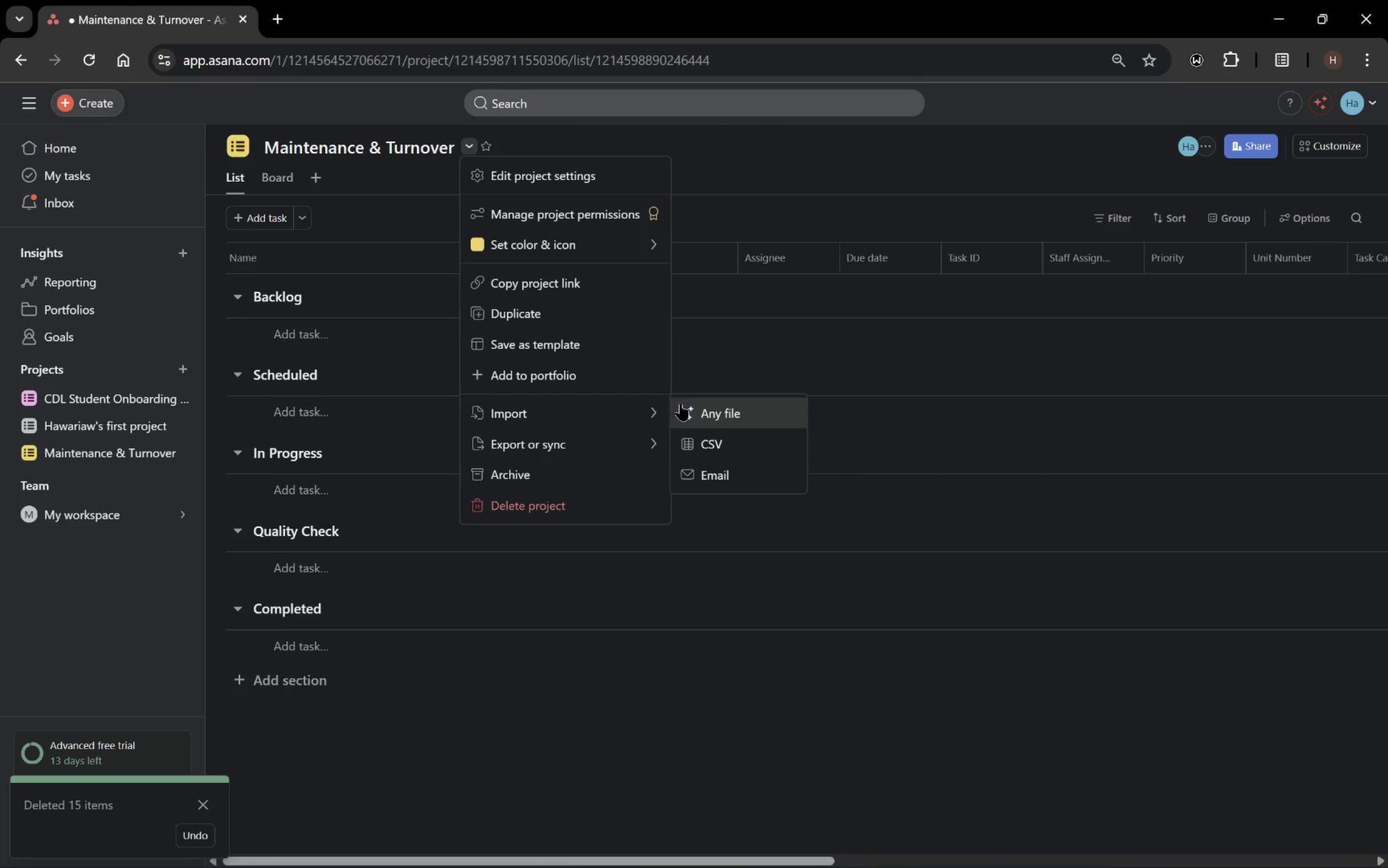 
left_click([704, 437])
 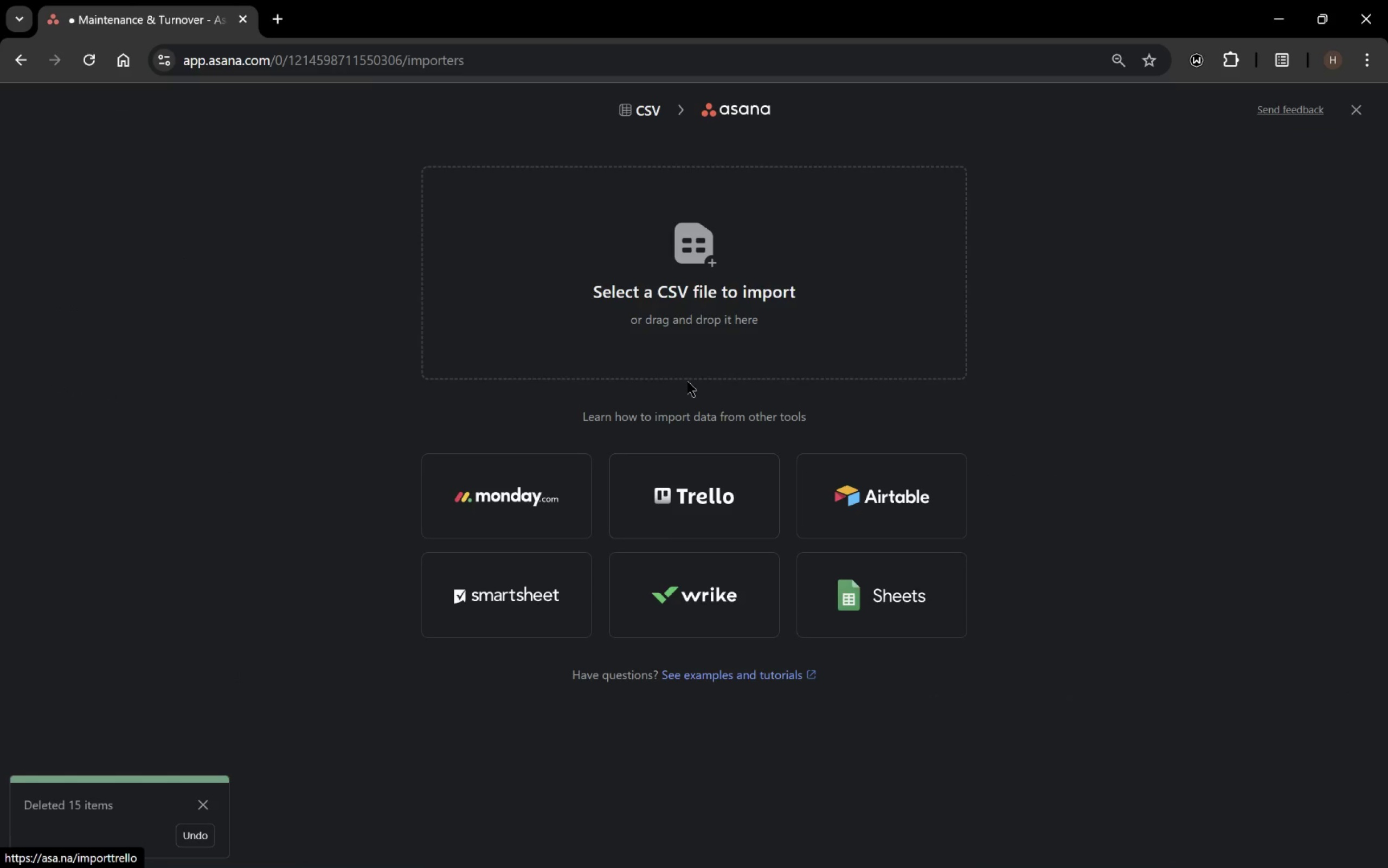 
left_click([702, 294])
 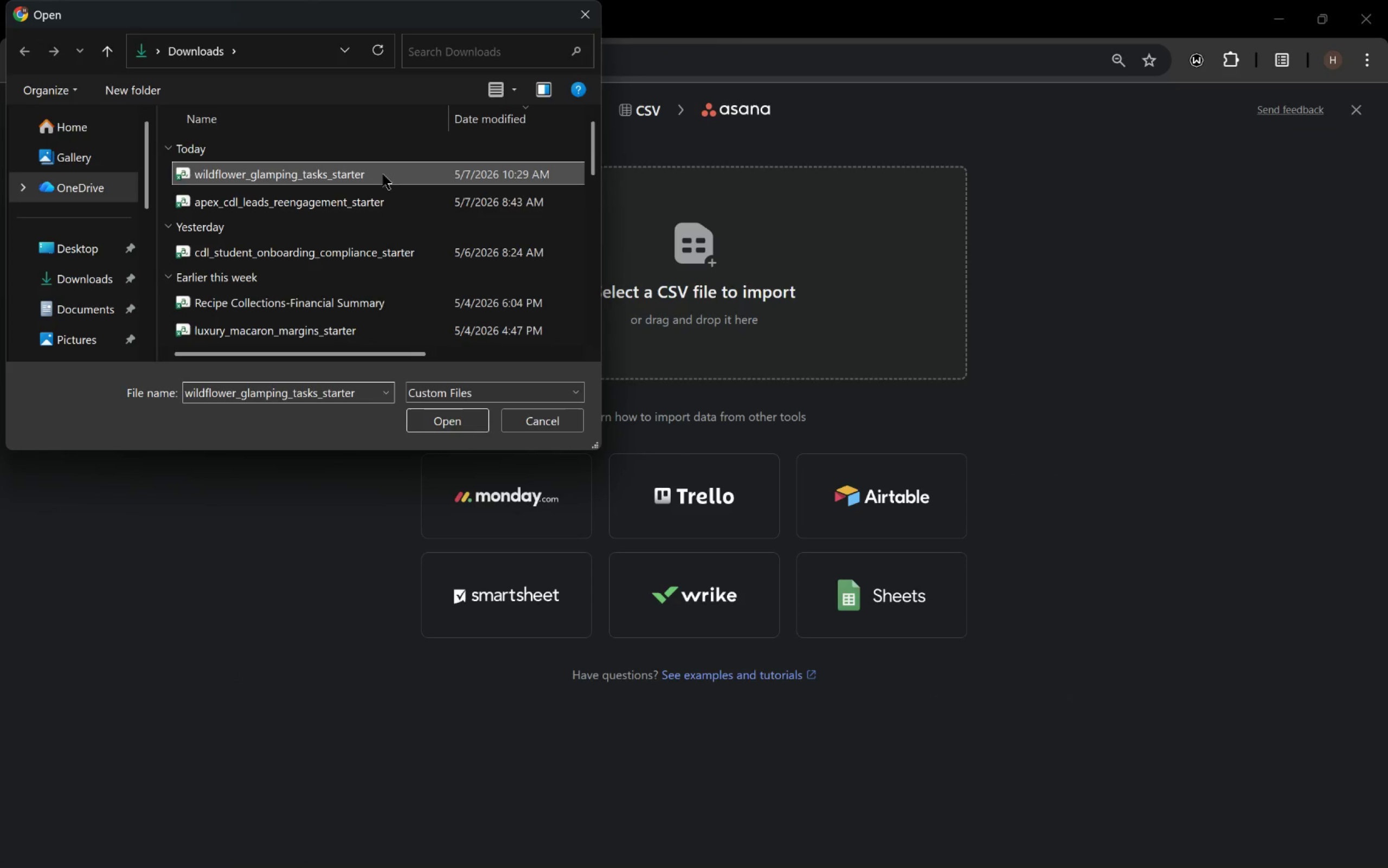 
left_click([446, 427])
 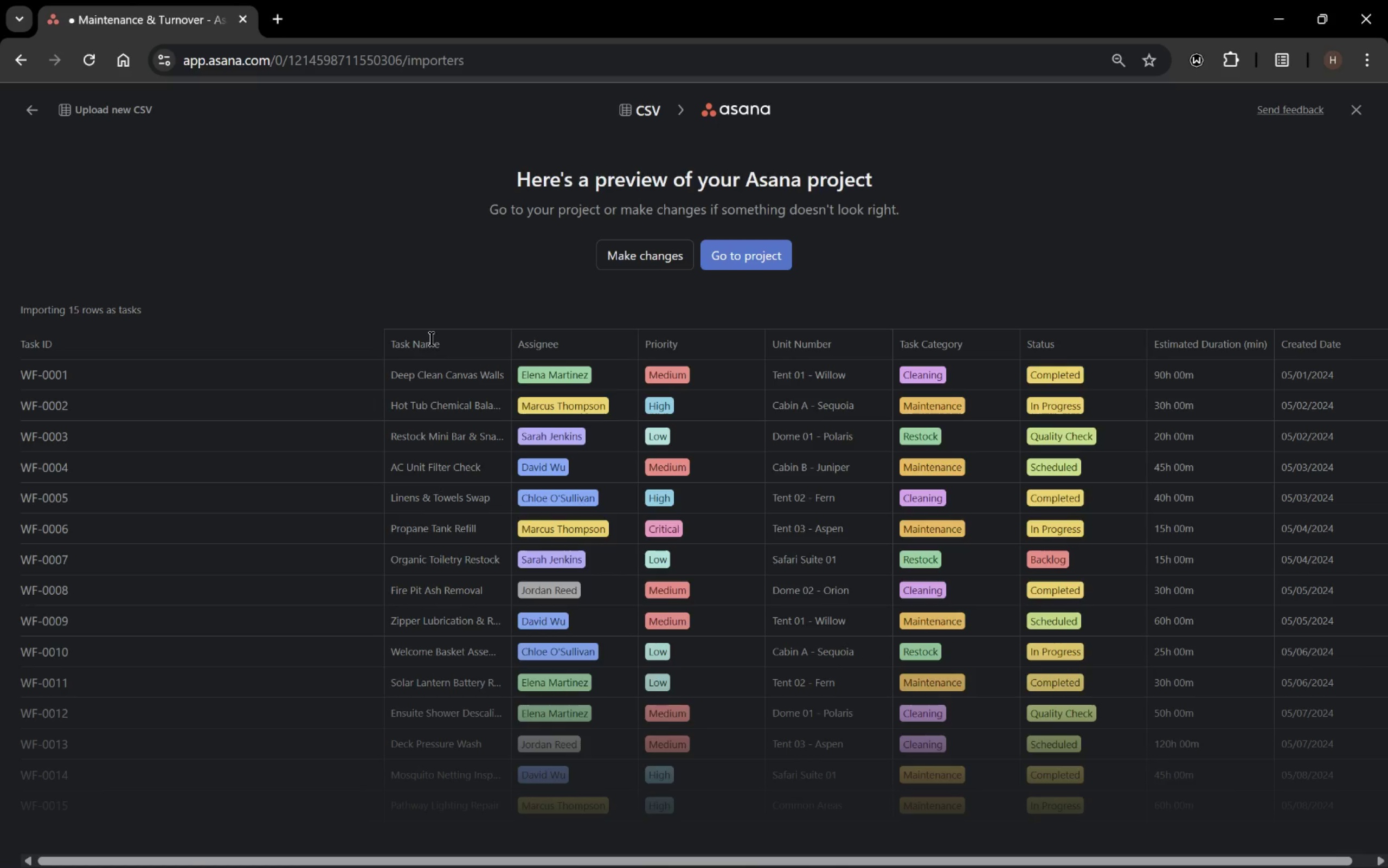 
left_click([431, 341])
 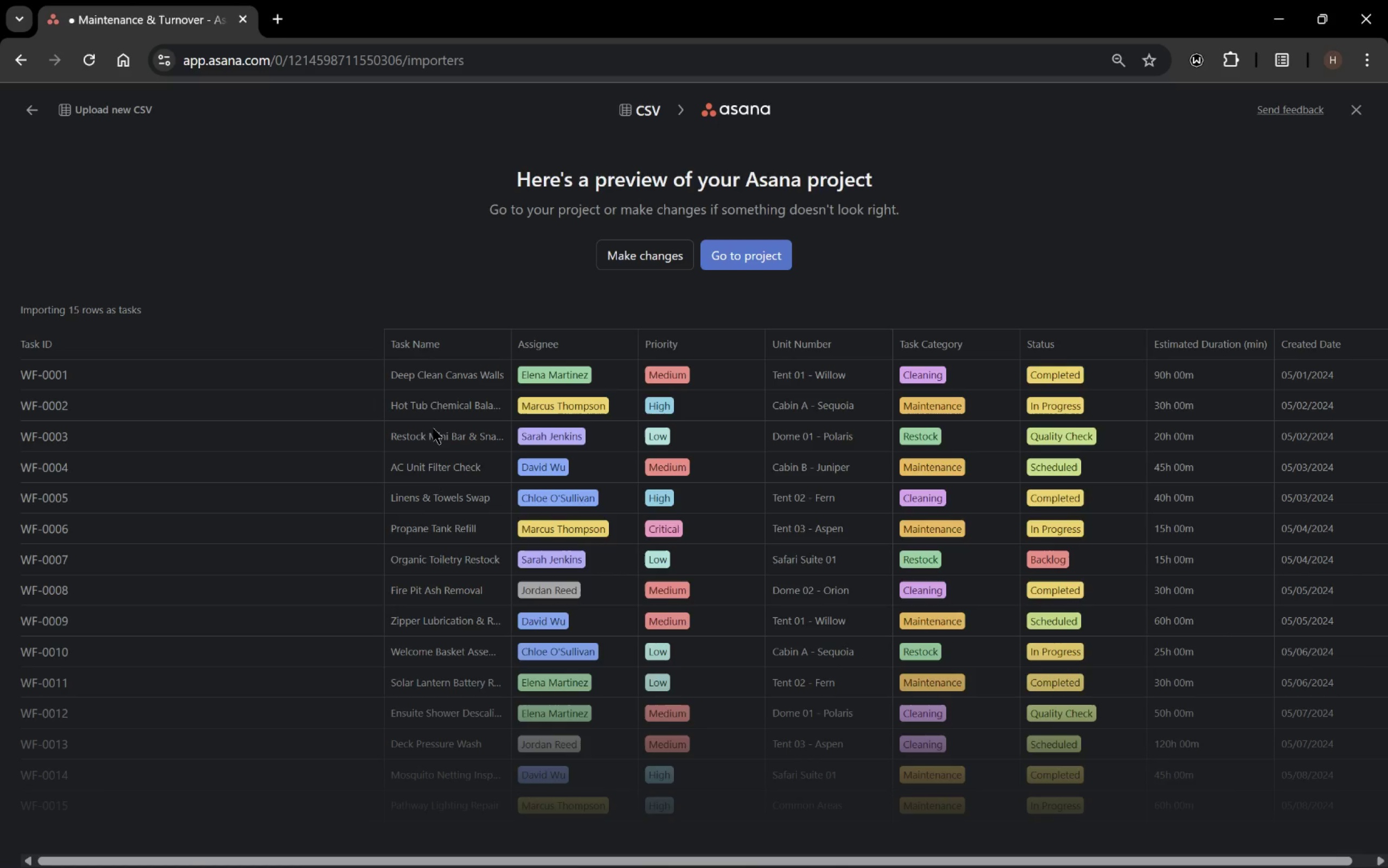 
left_click_drag(start_coordinate=[428, 379], to_coordinate=[459, 378])
 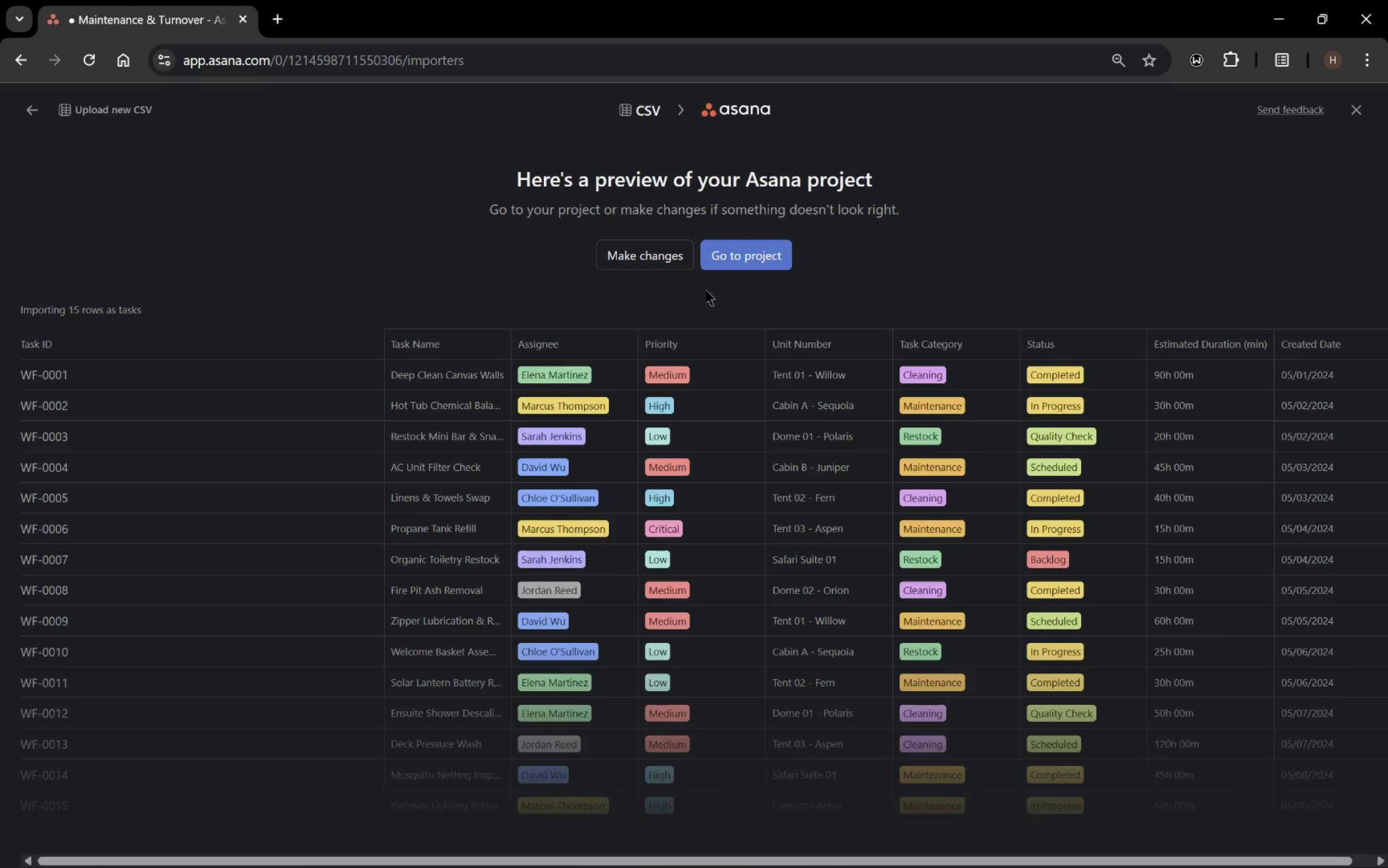 
mouse_move([735, 273])
 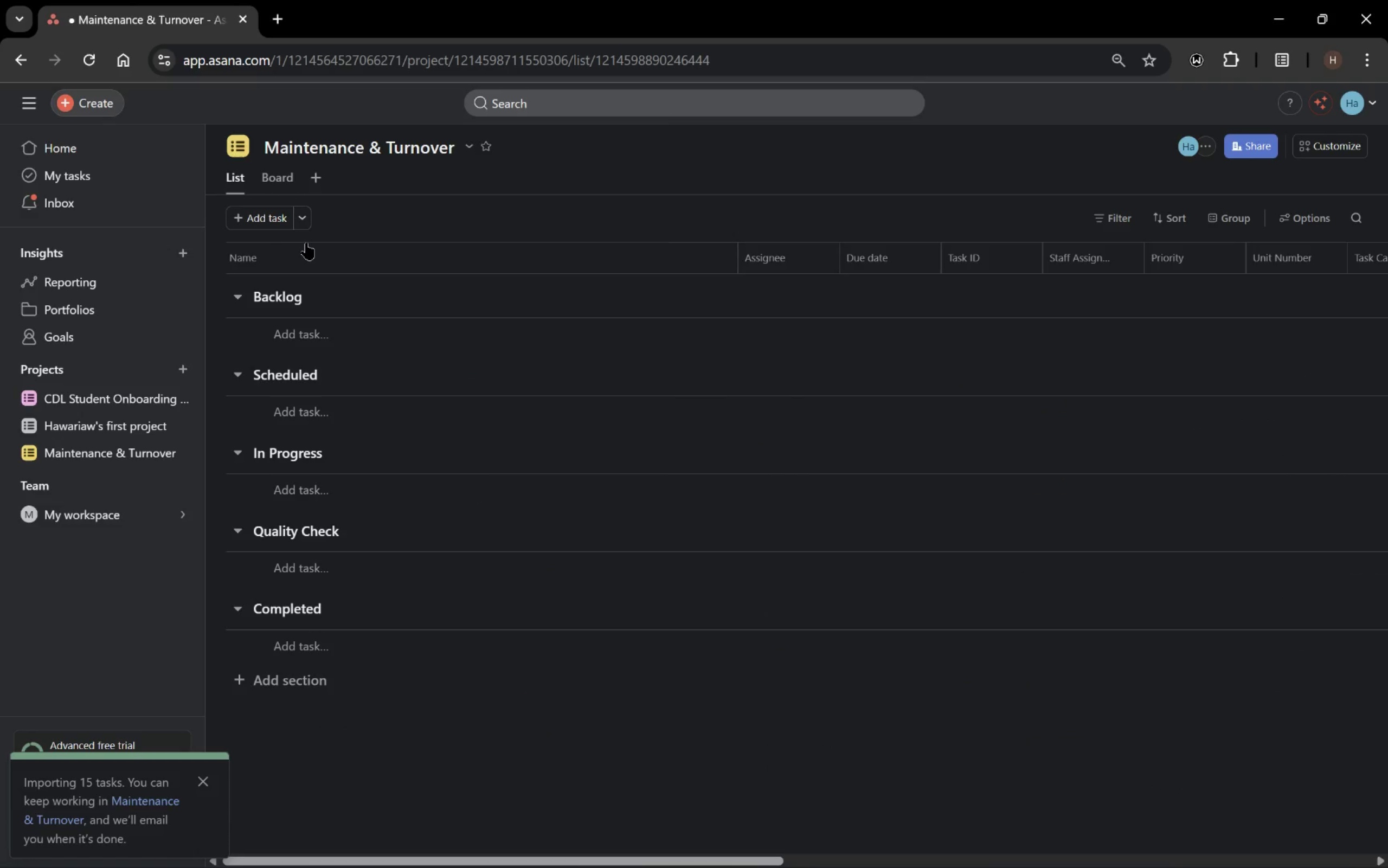 
wait(5.84)
 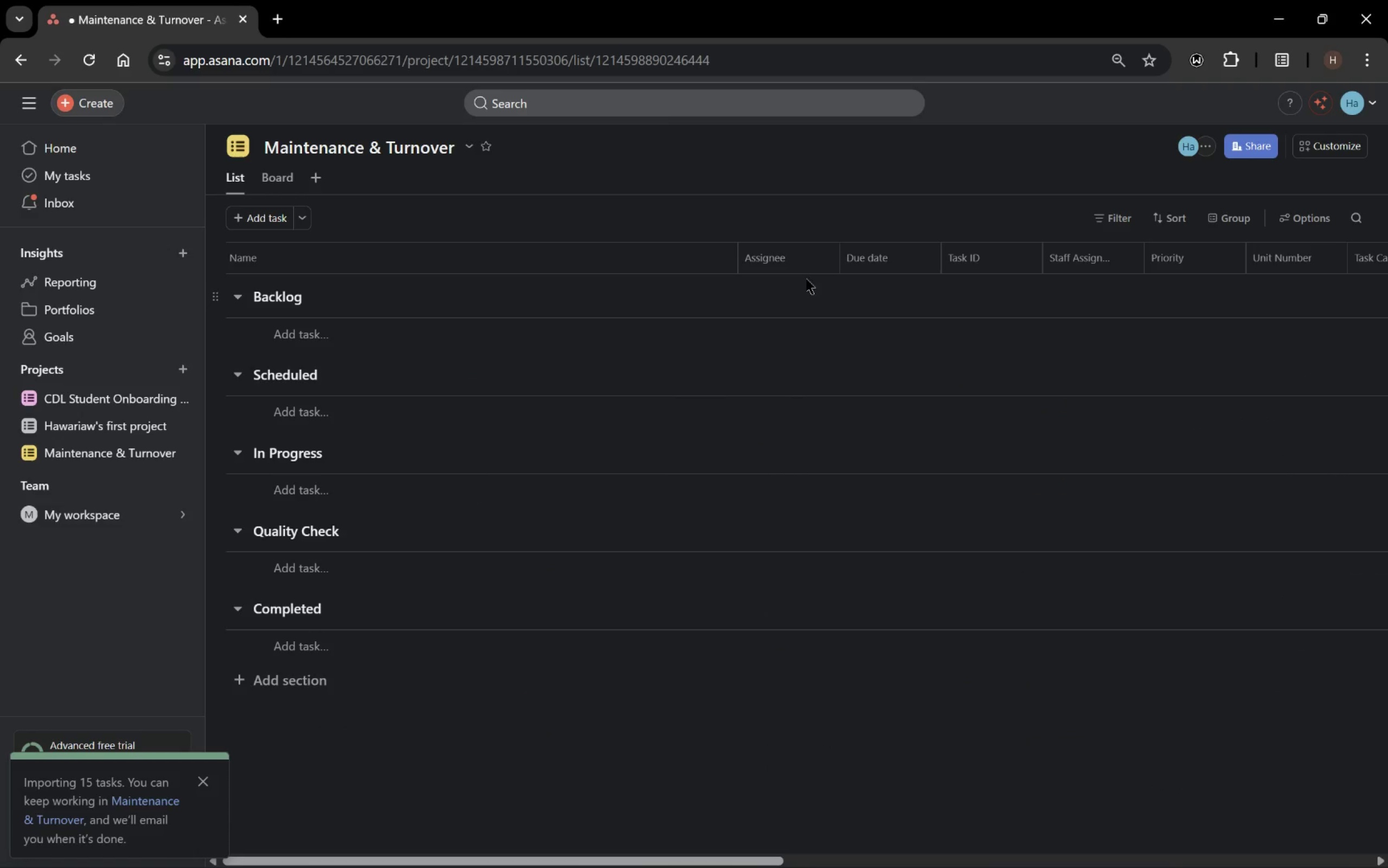 
right_click([203, 776])
 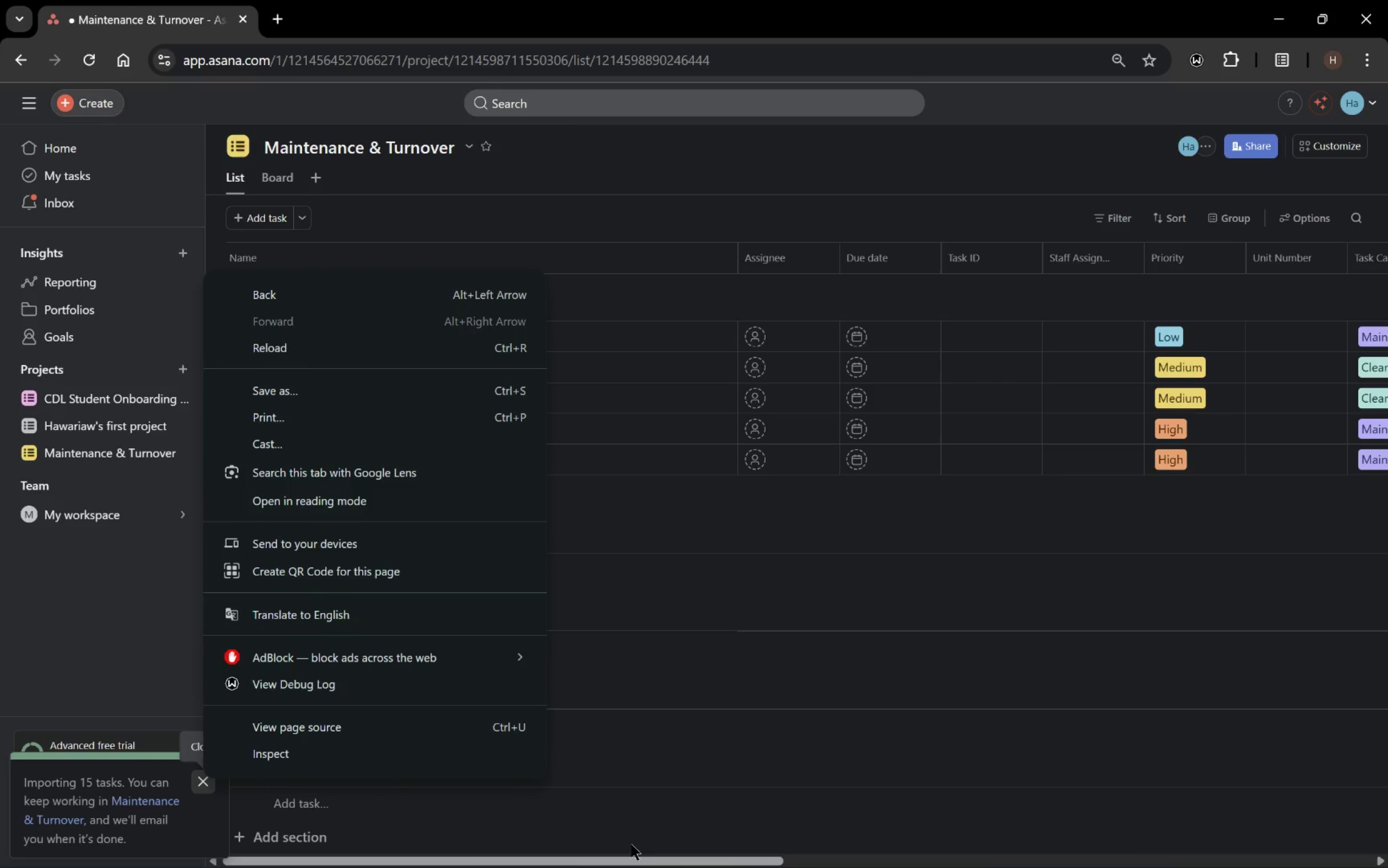 
left_click_drag(start_coordinate=[643, 769], to_coordinate=[646, 767])
 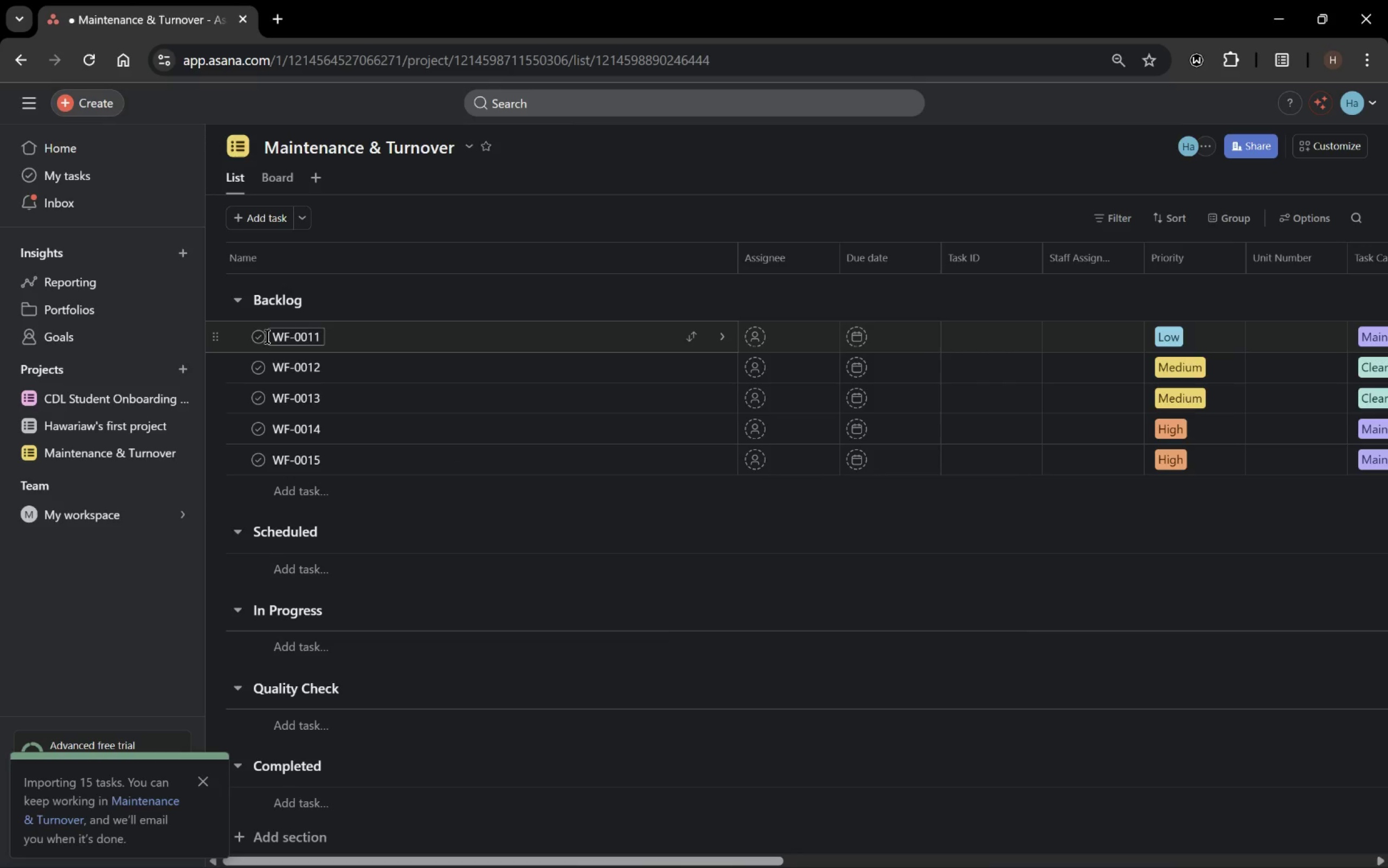 
wait(5.48)
 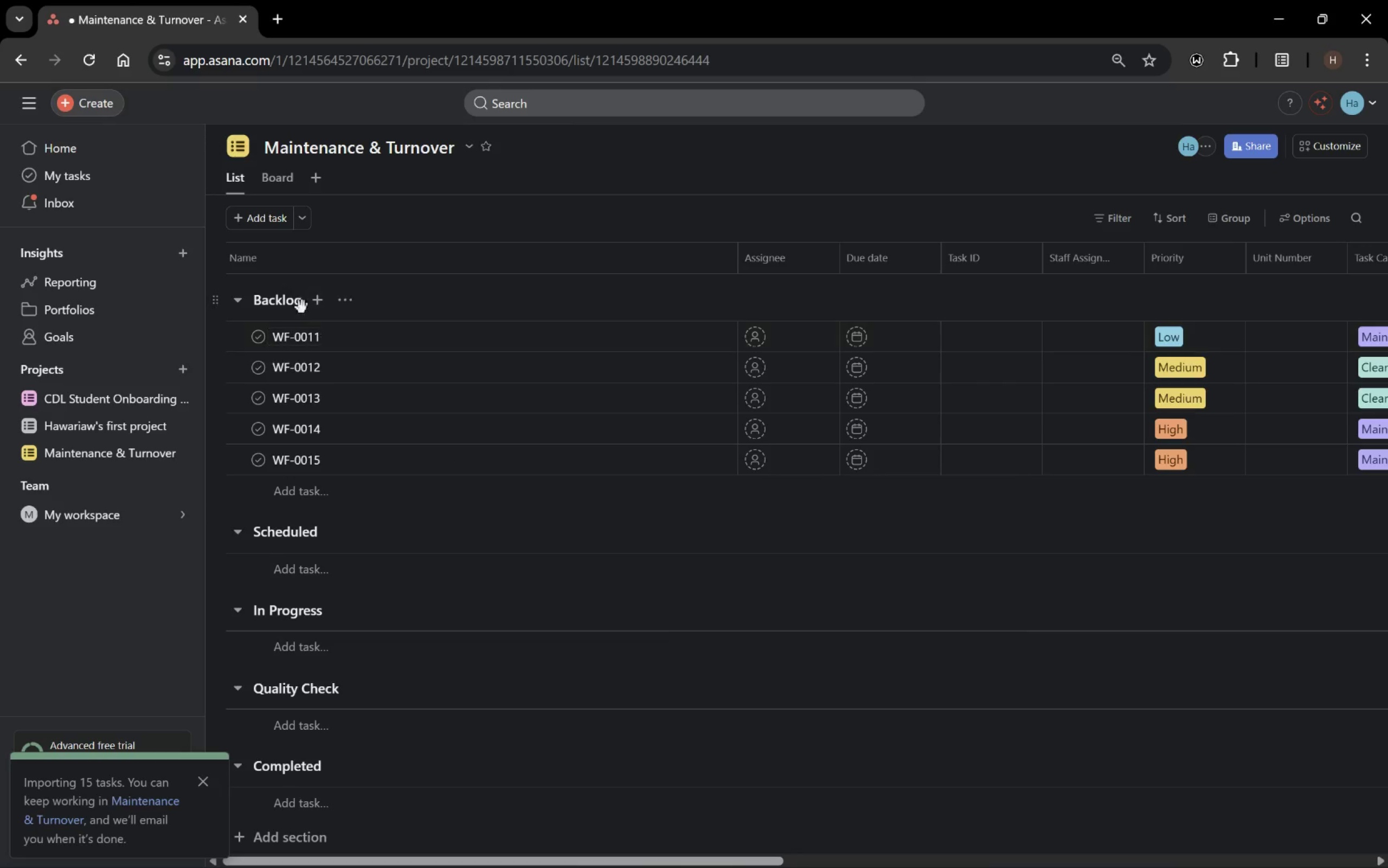 
mouse_move([690, 333])
 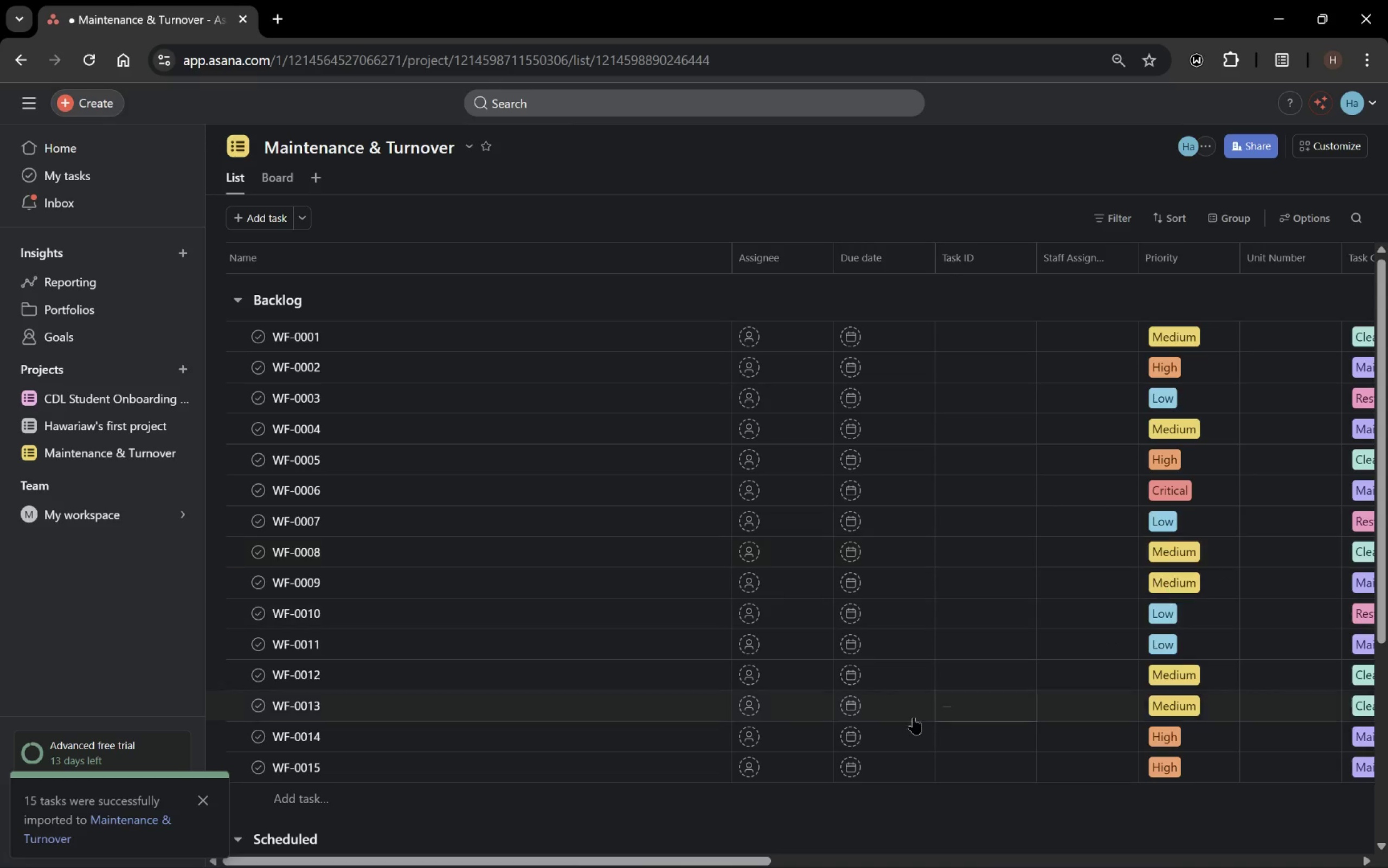 
left_click_drag(start_coordinate=[665, 860], to_coordinate=[1278, 867])
 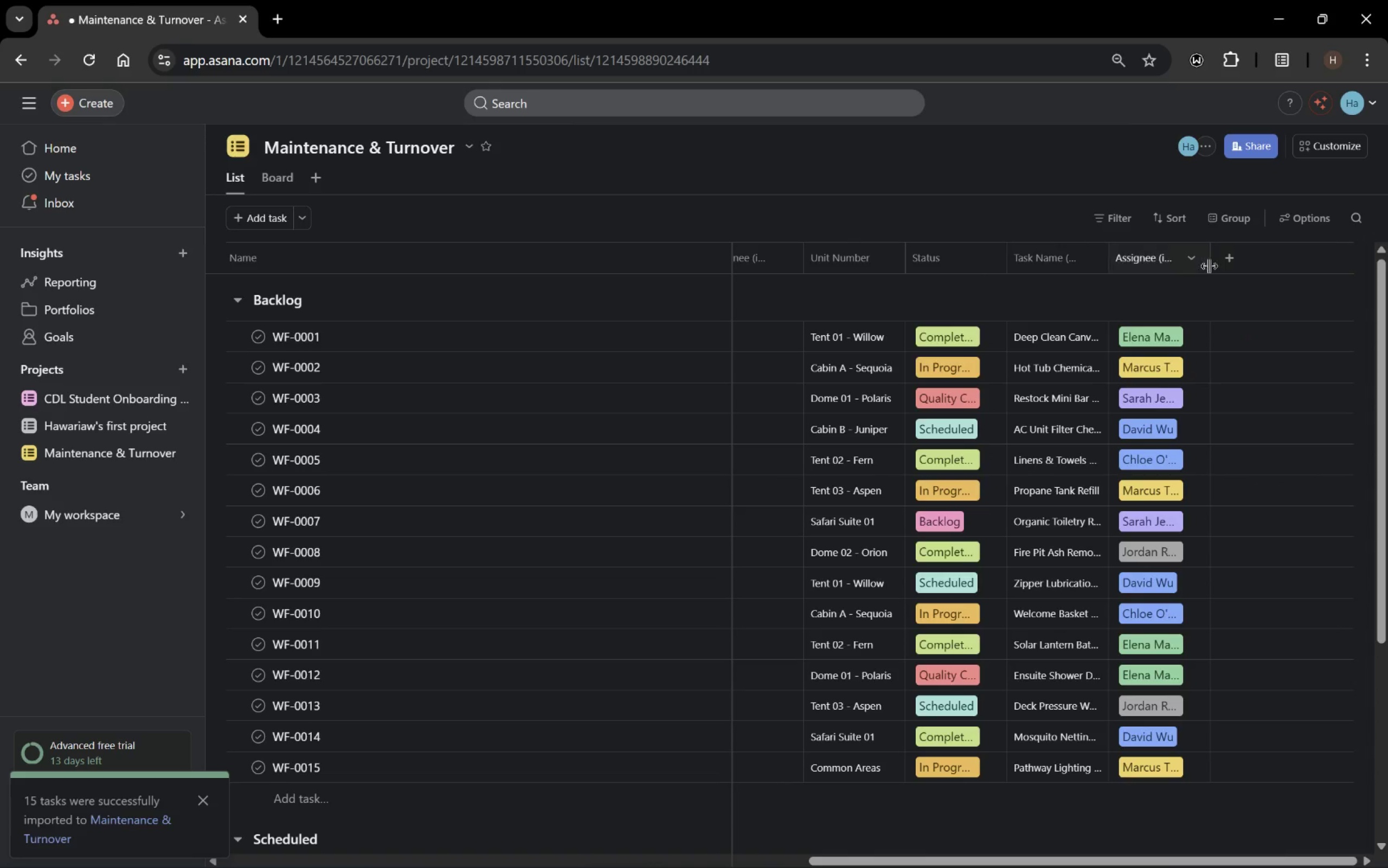 
left_click([1145, 259])
 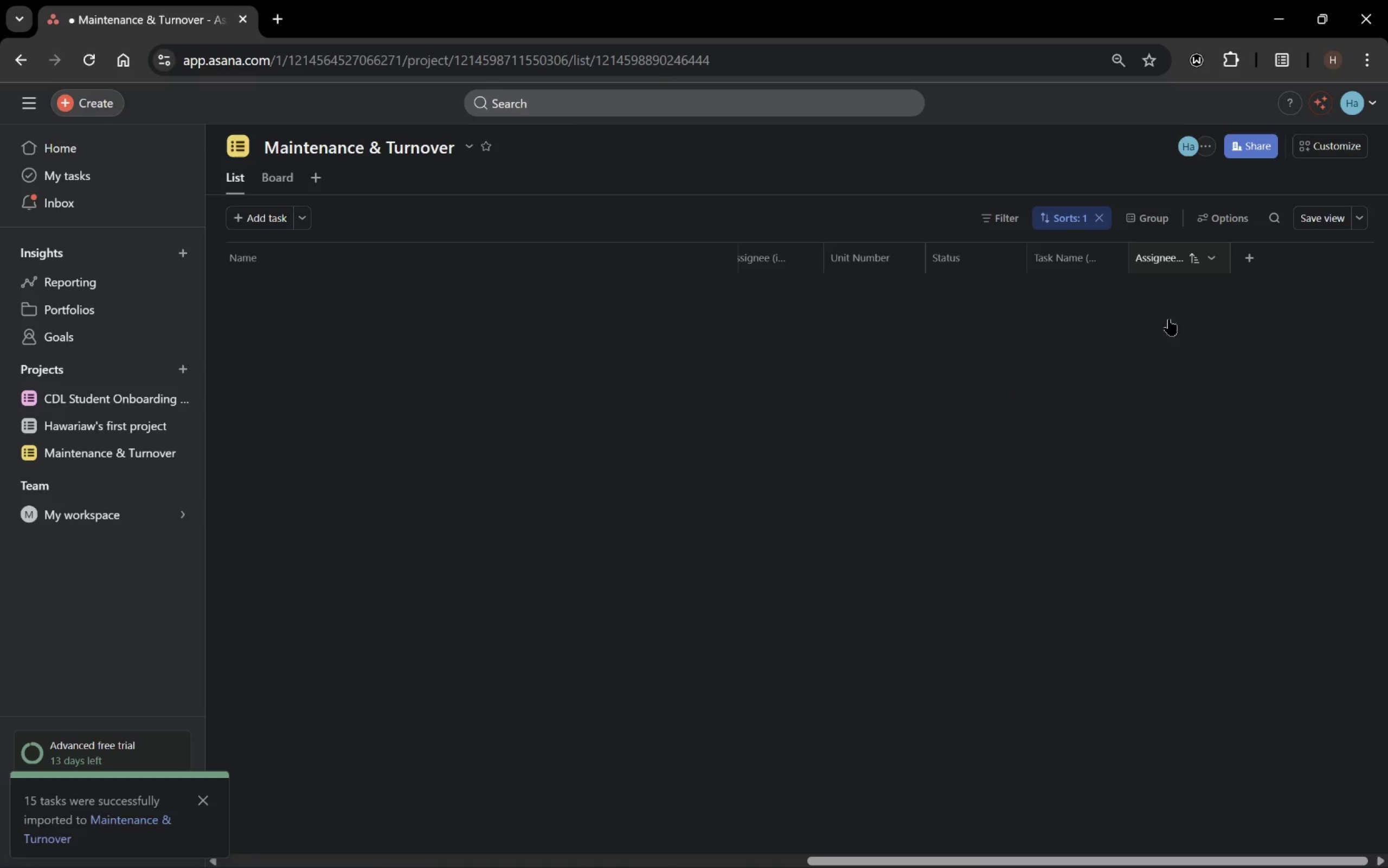 
wait(5.31)
 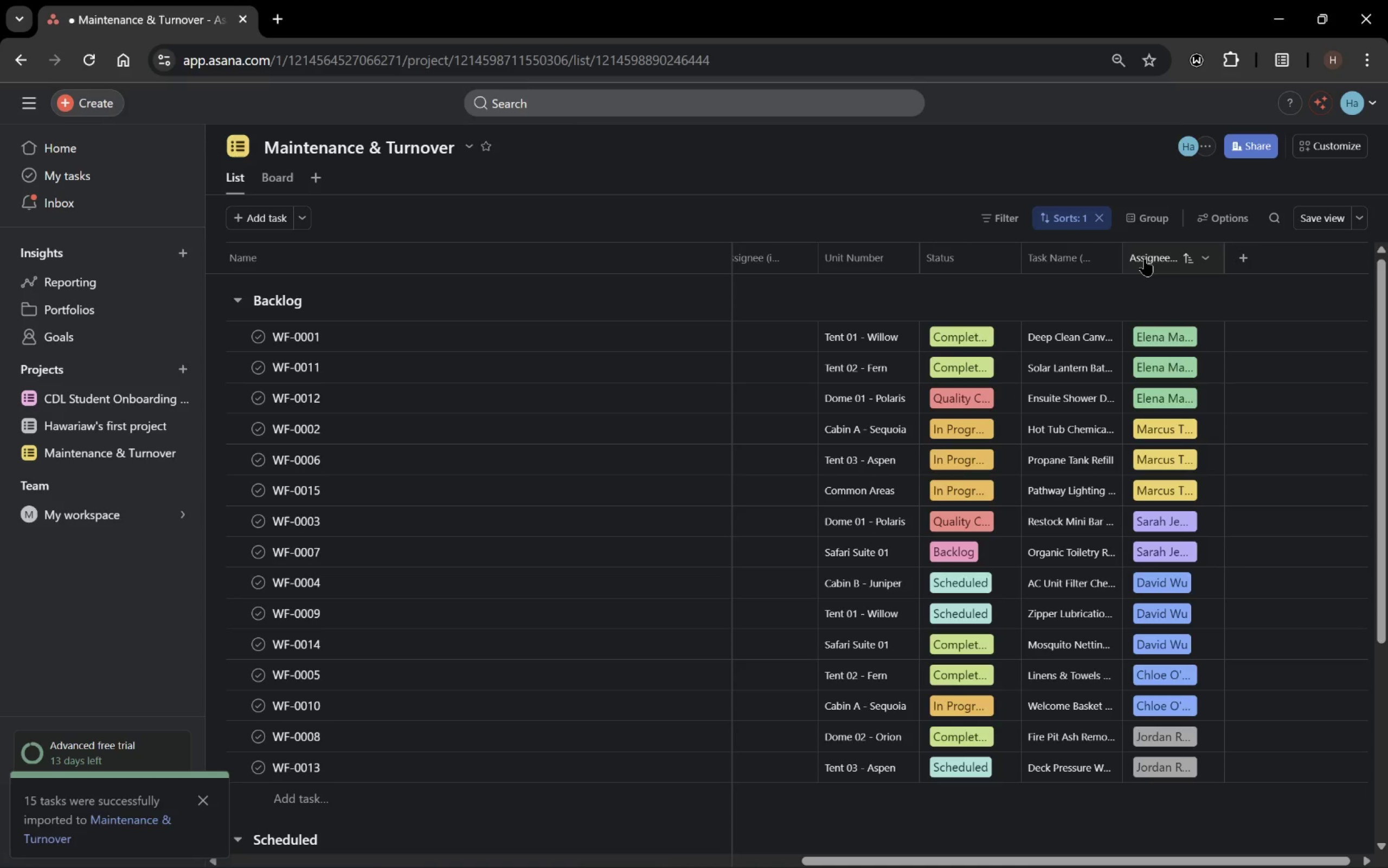 
left_click_drag(start_coordinate=[1141, 859], to_coordinate=[588, 815])
 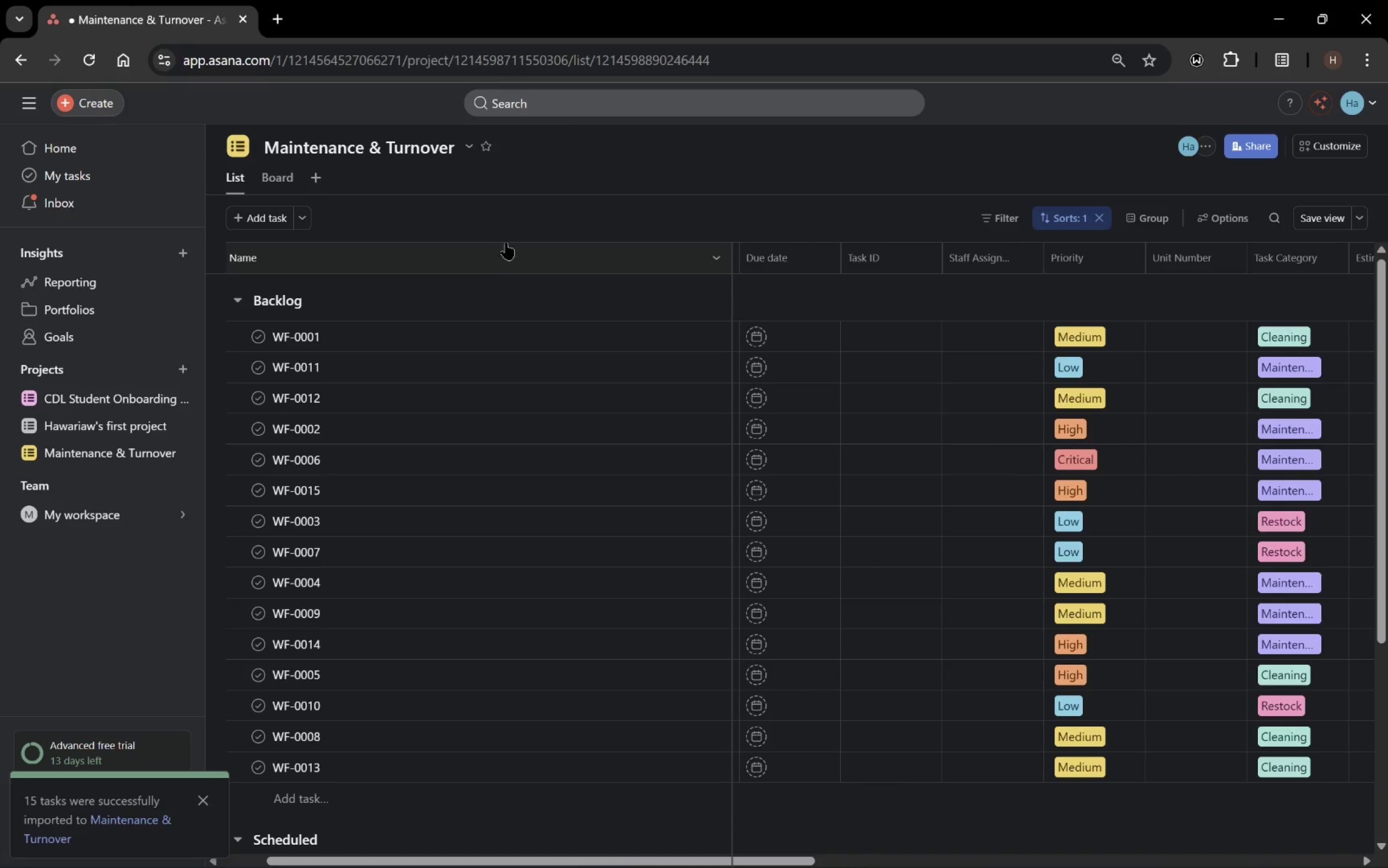 
left_click([506, 243])
 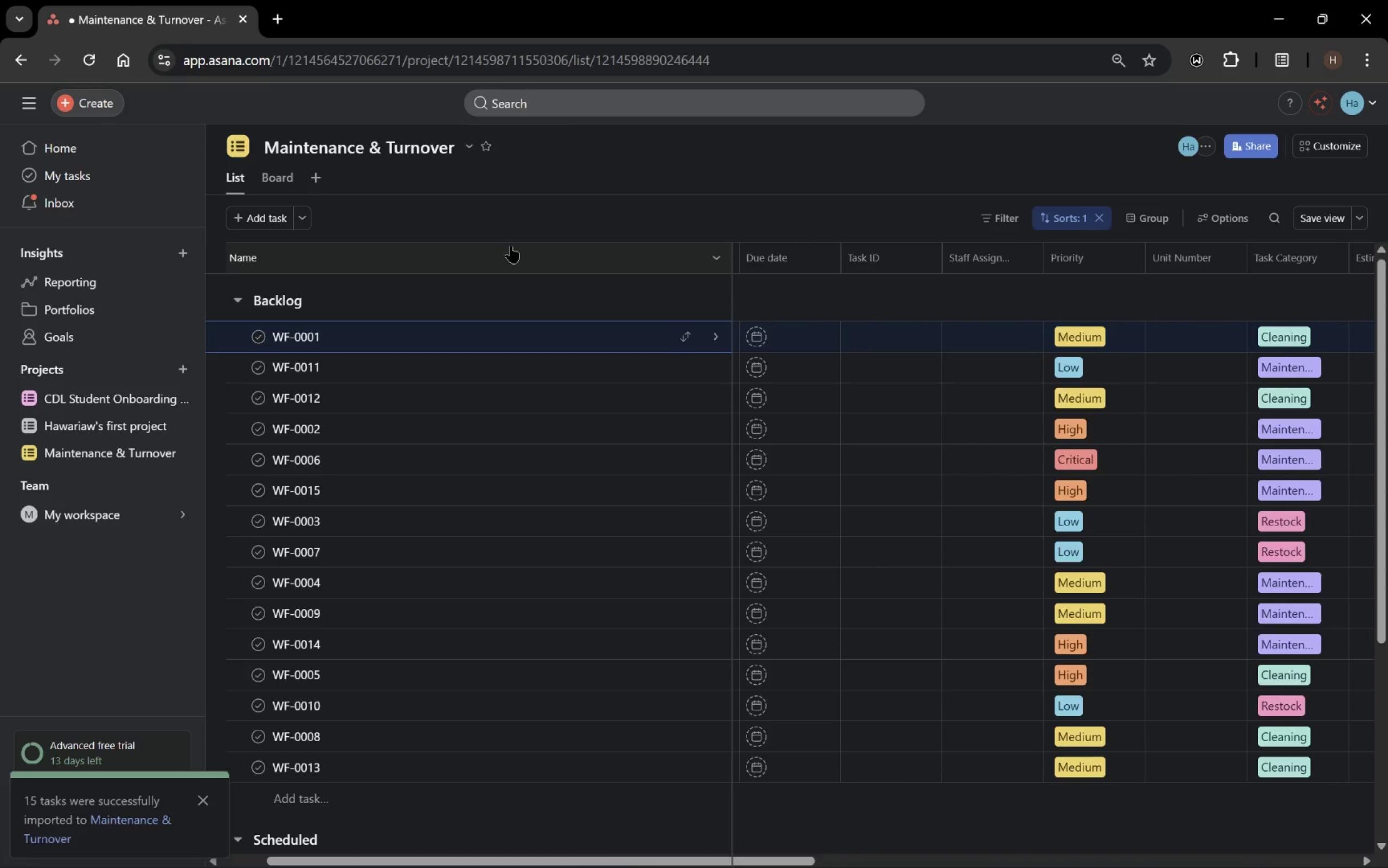 
left_click([515, 251])
 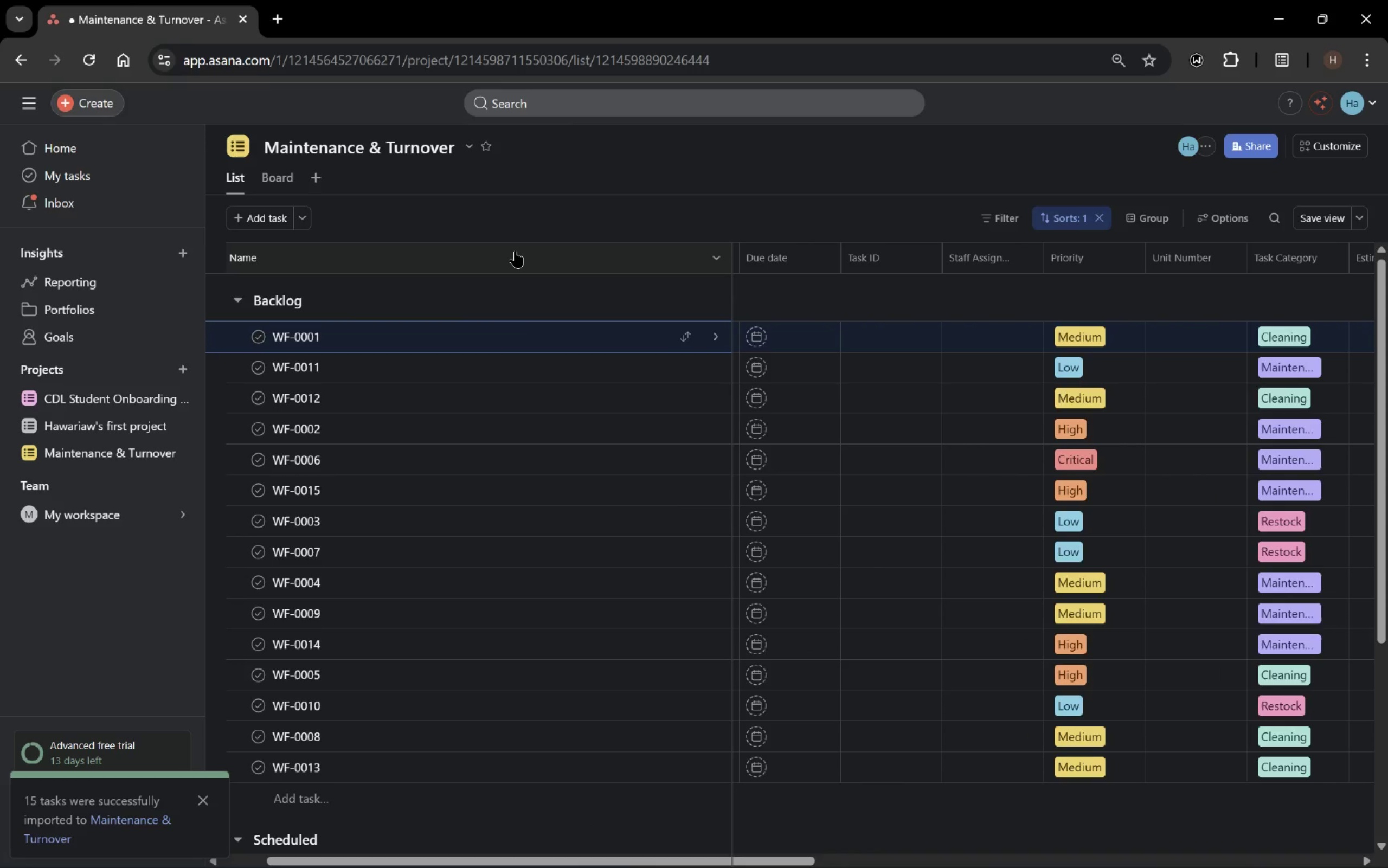 
left_click([515, 251])
 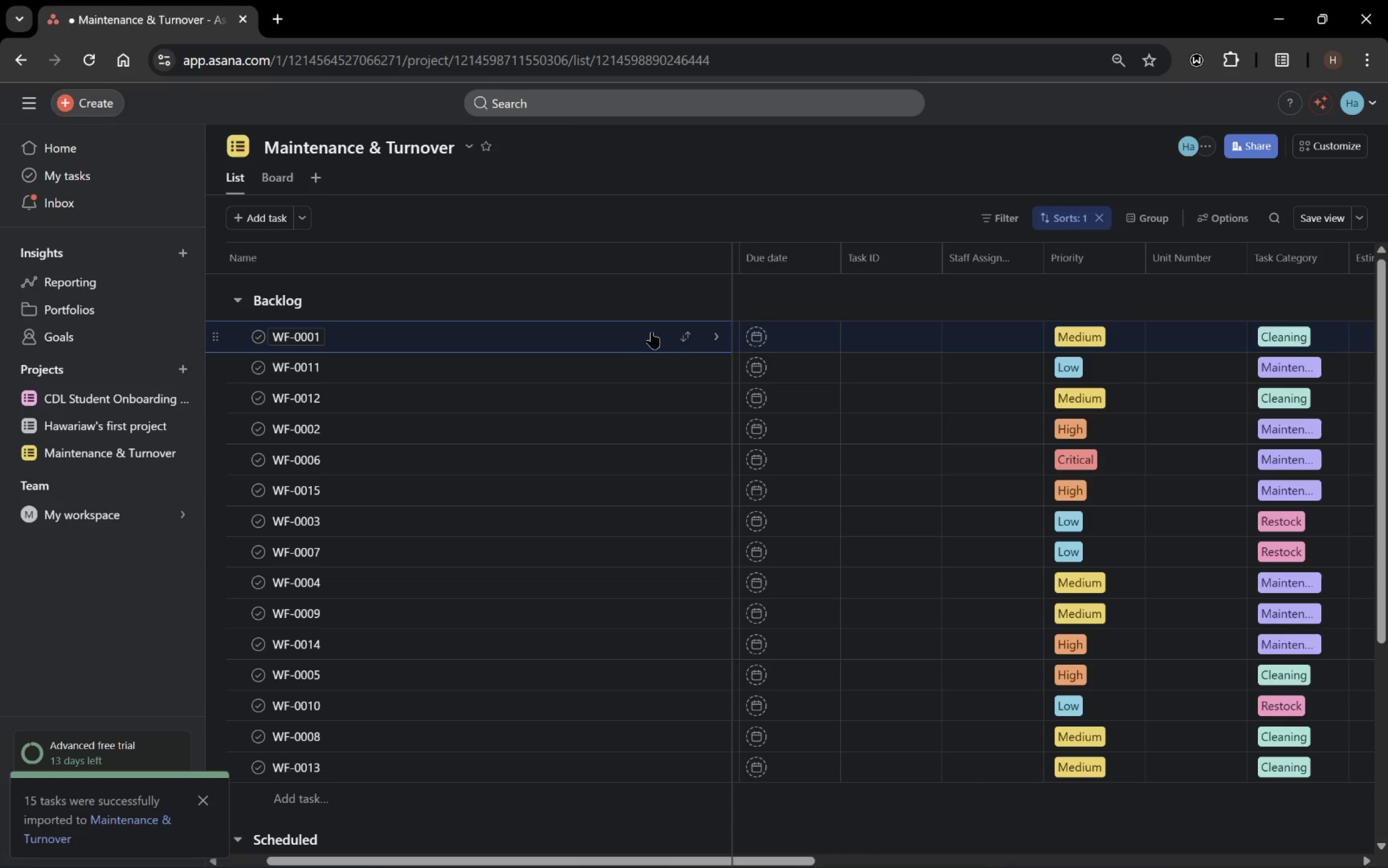 
left_click([677, 336])
 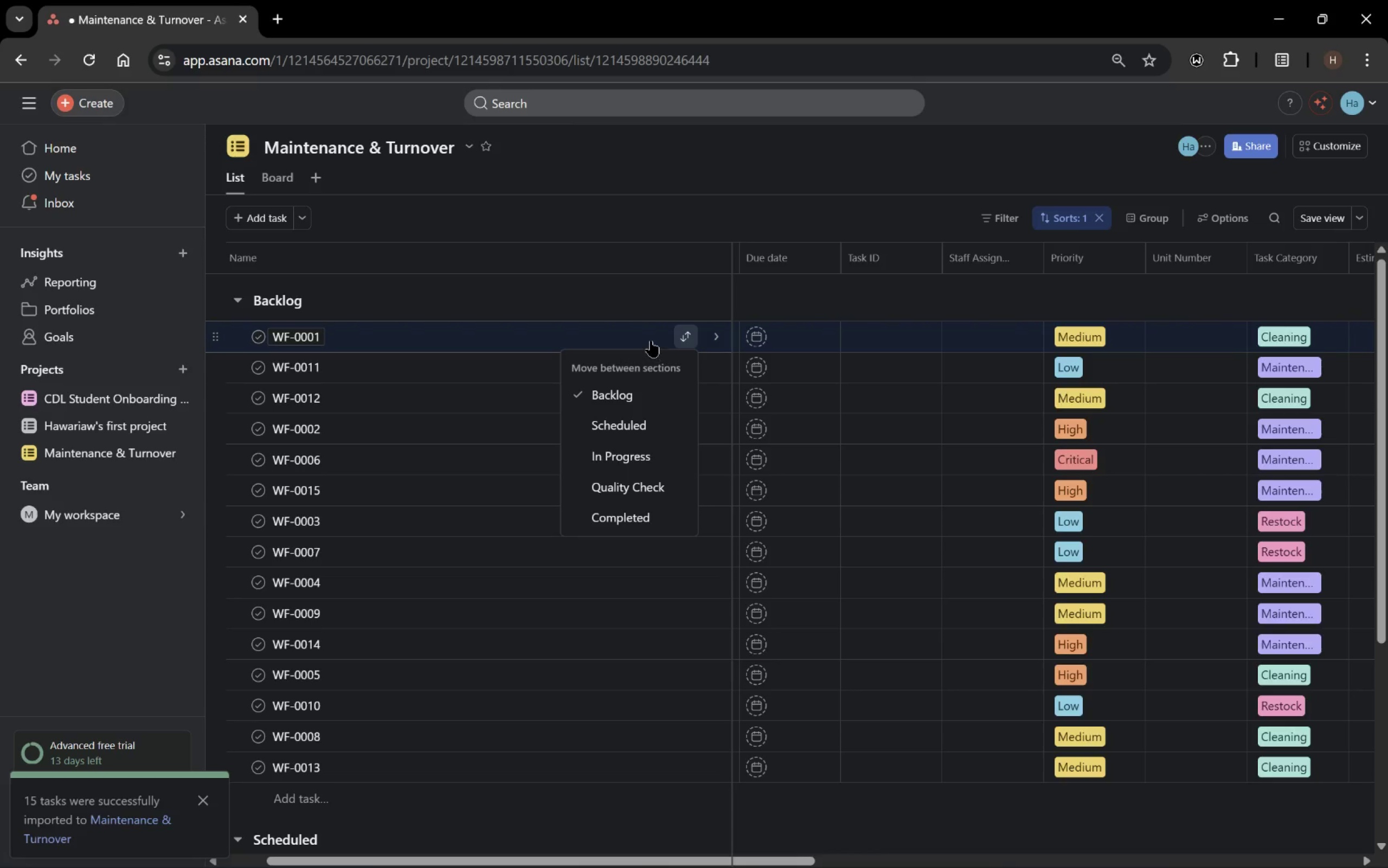 
left_click([647, 336])
 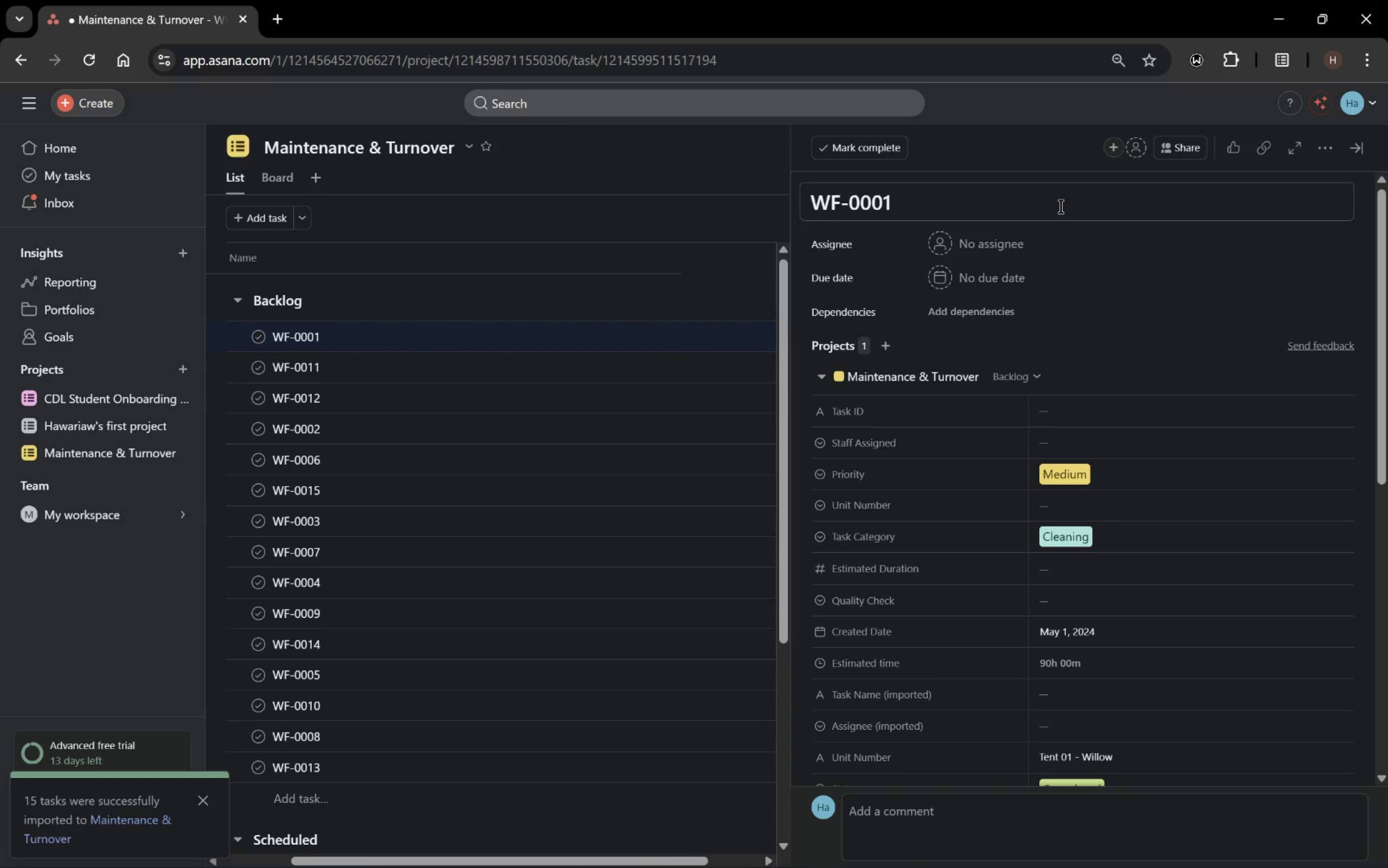 
left_click([746, 160])
 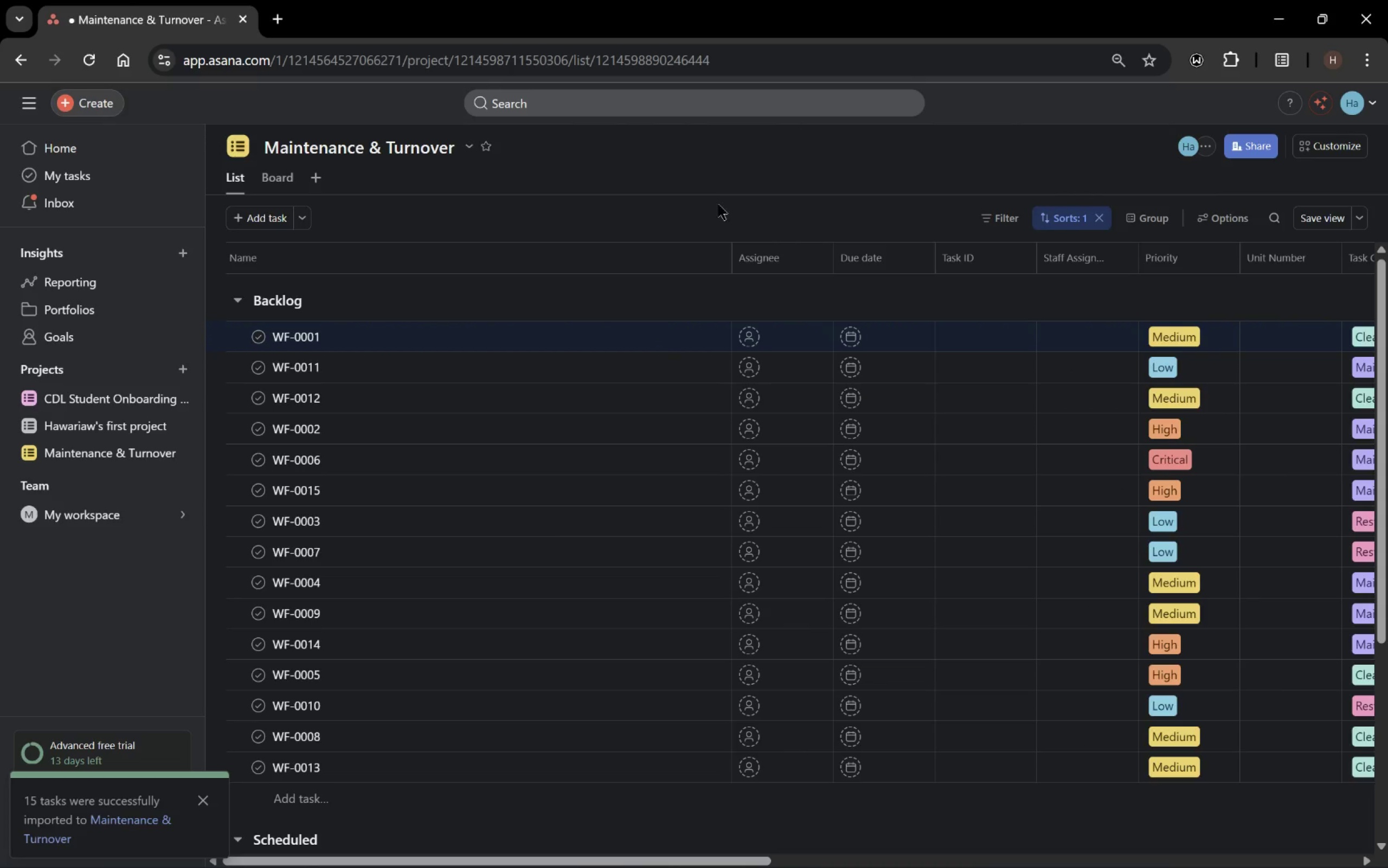 
mouse_move([868, 281])
 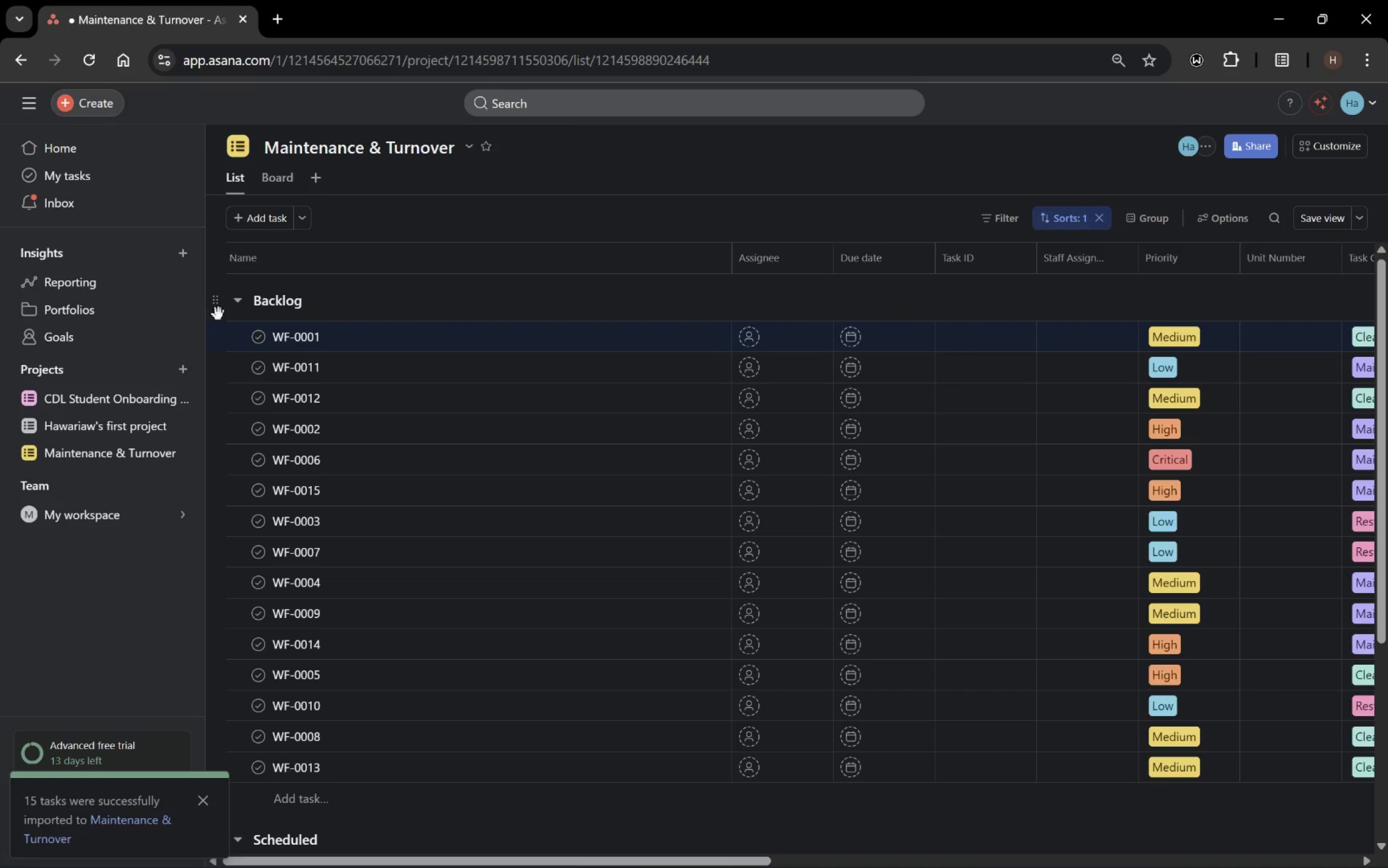 
wait(5.94)
 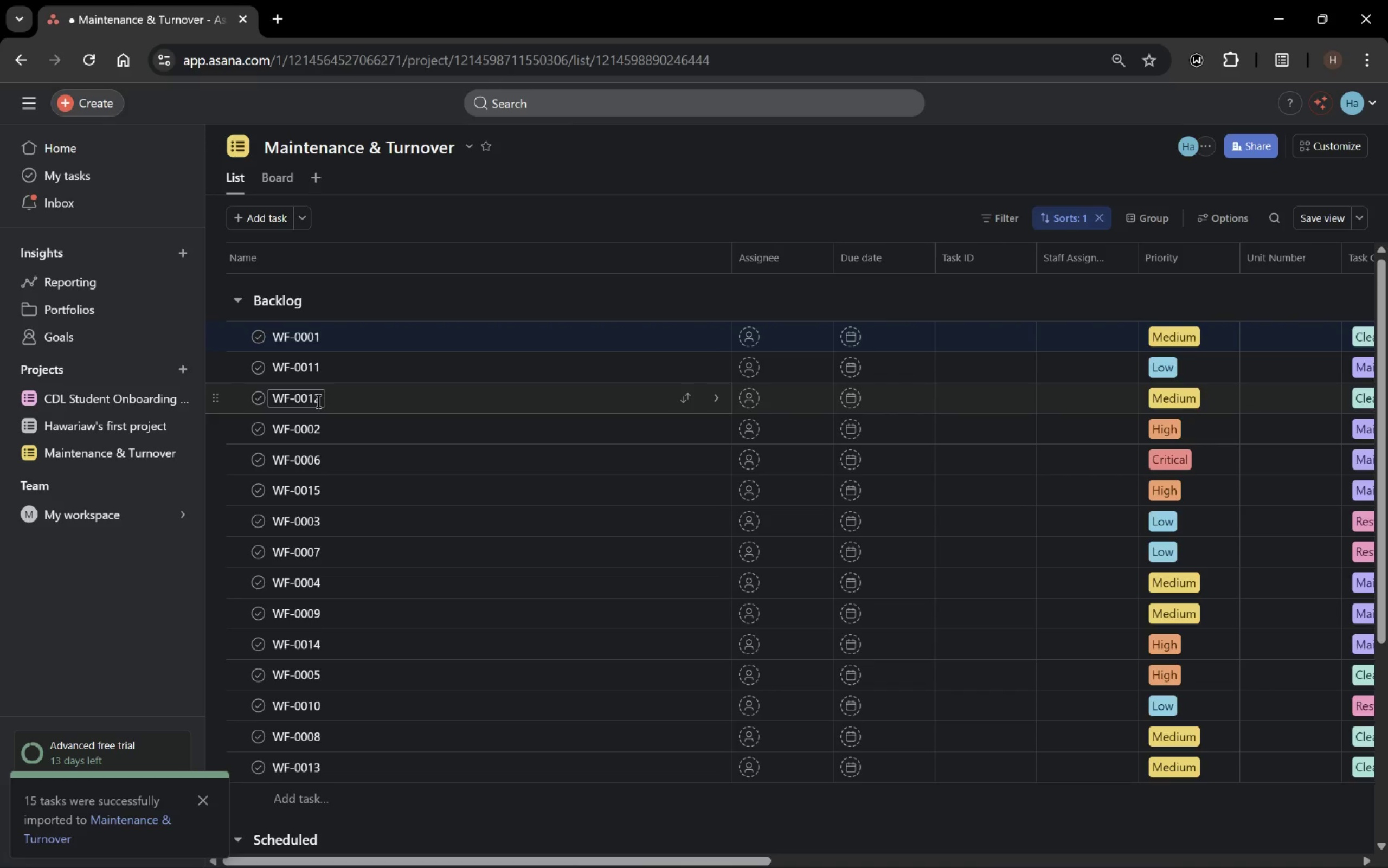 
left_click([221, 340])
 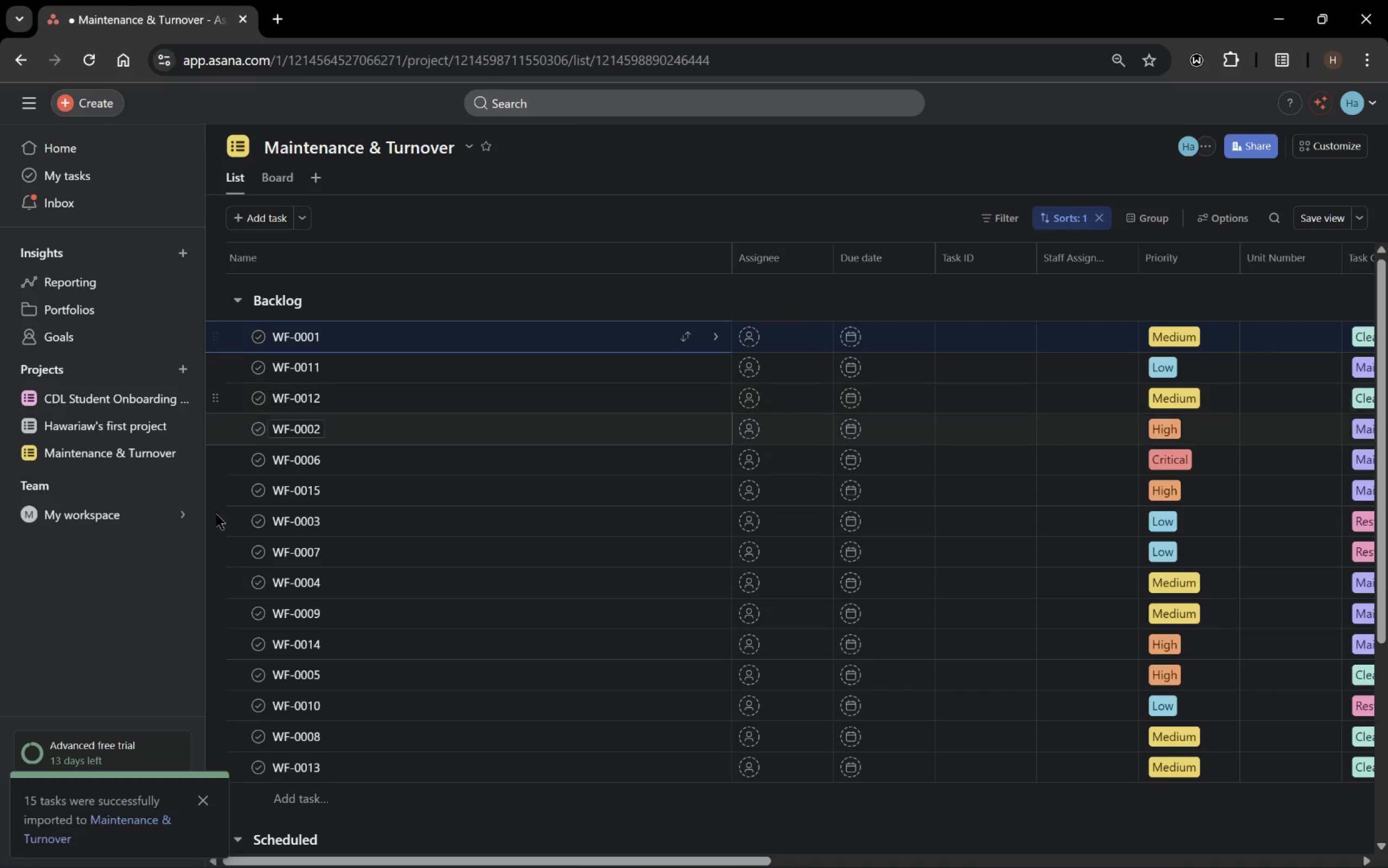 
hold_key(key=ShiftLeft, duration=1.5)
left_click([229, 764])
 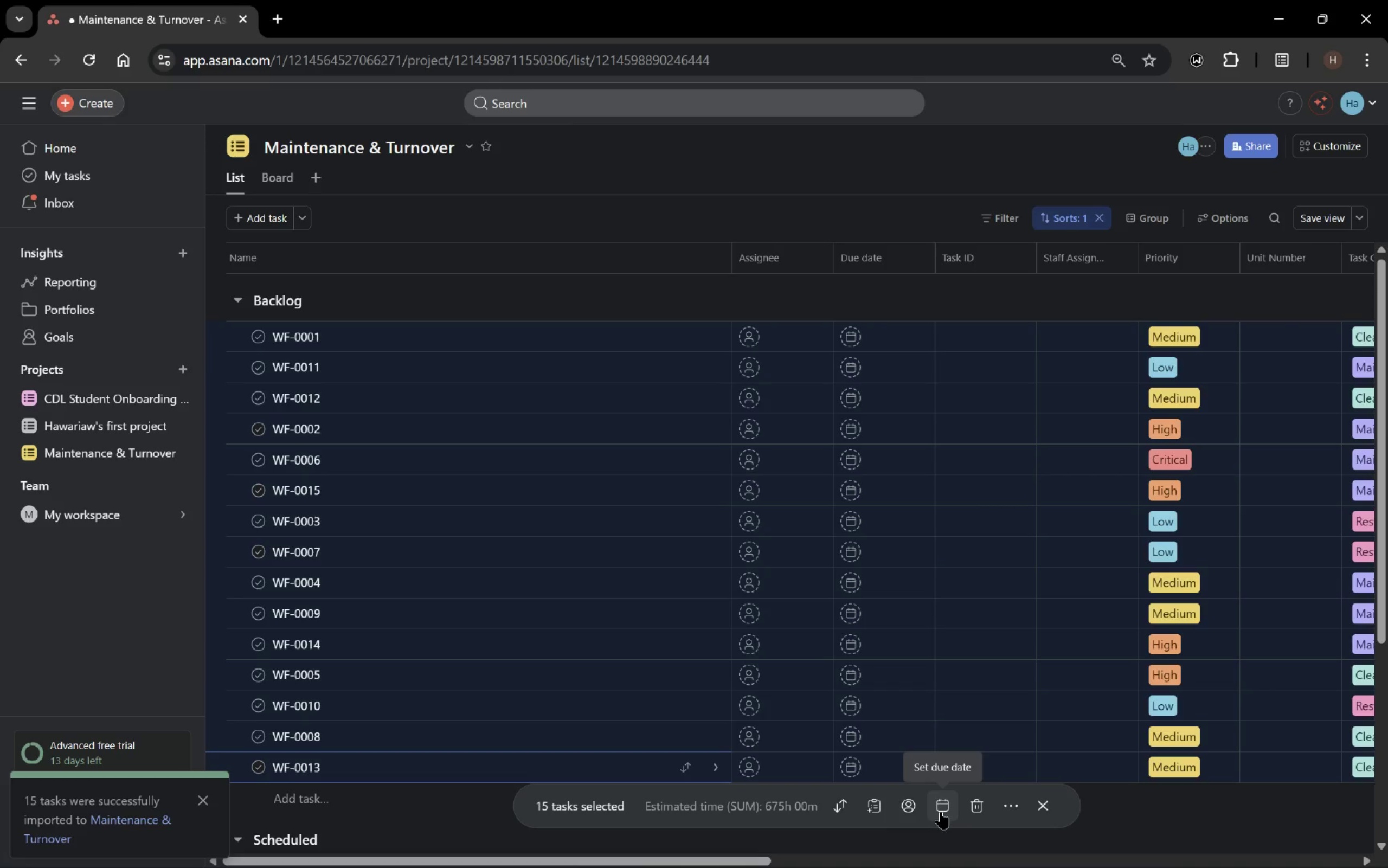 
left_click([969, 813])
 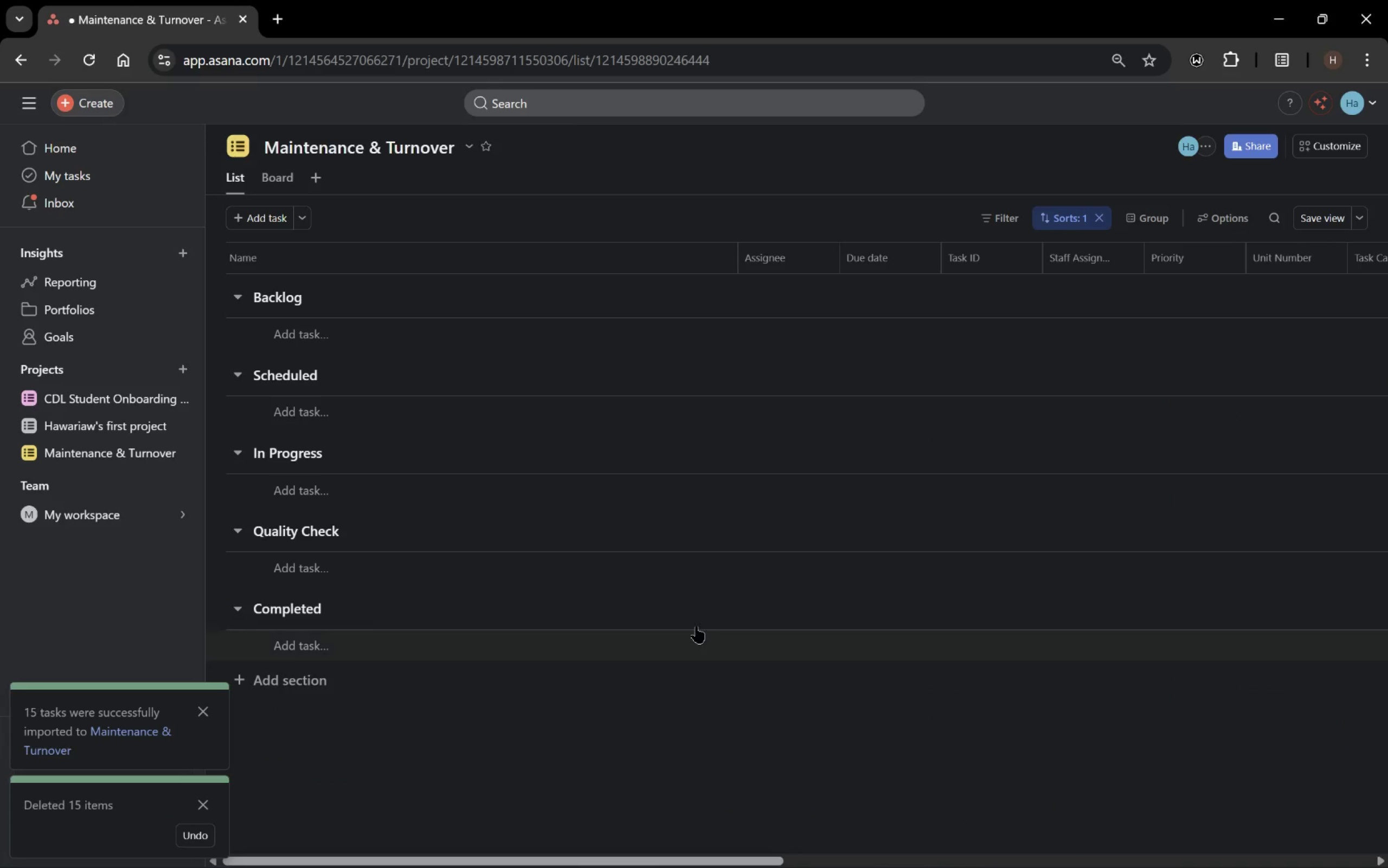 
mouse_move([307, 351])
 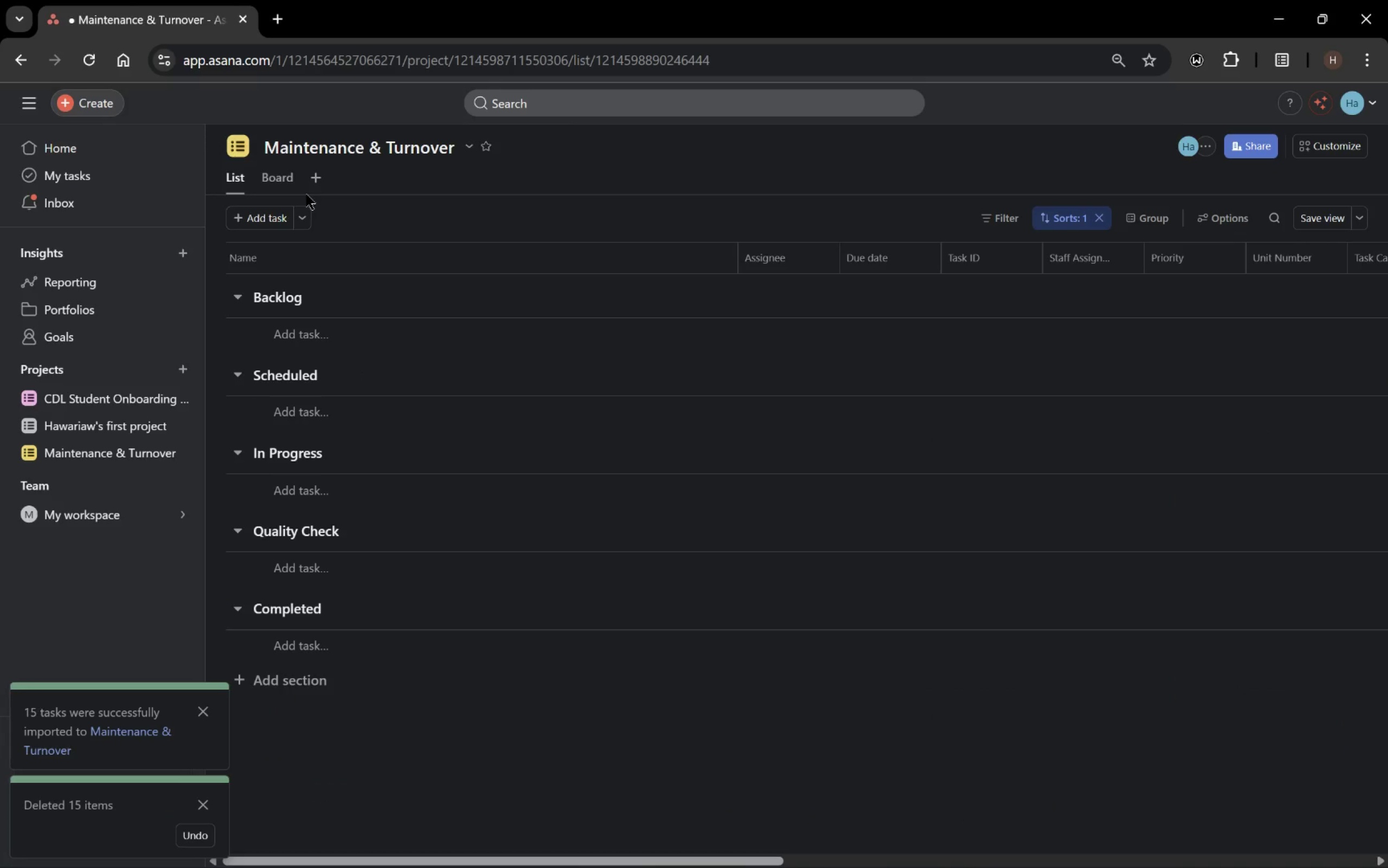 
left_click([1069, 222])
 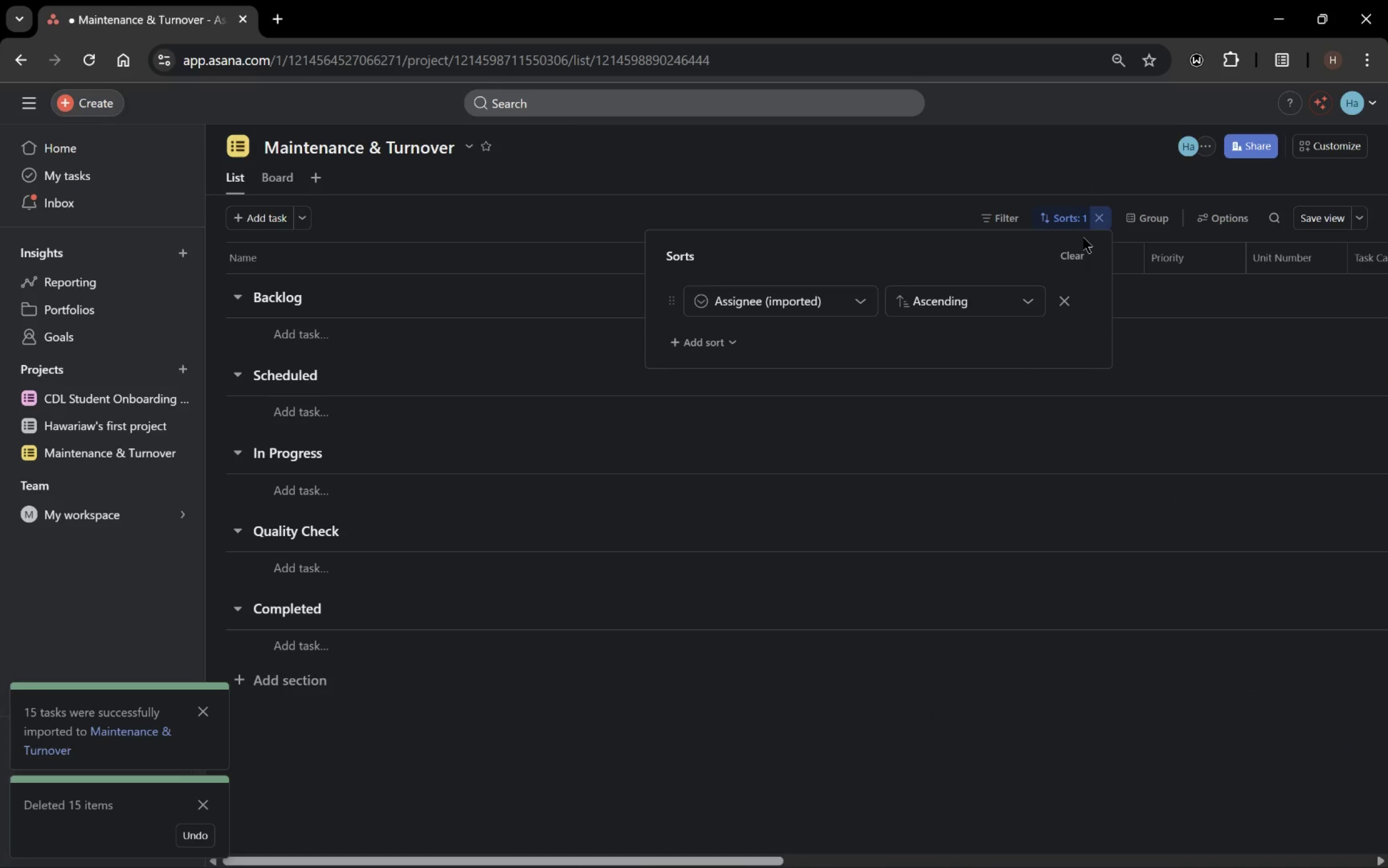 
left_click([1097, 216])
 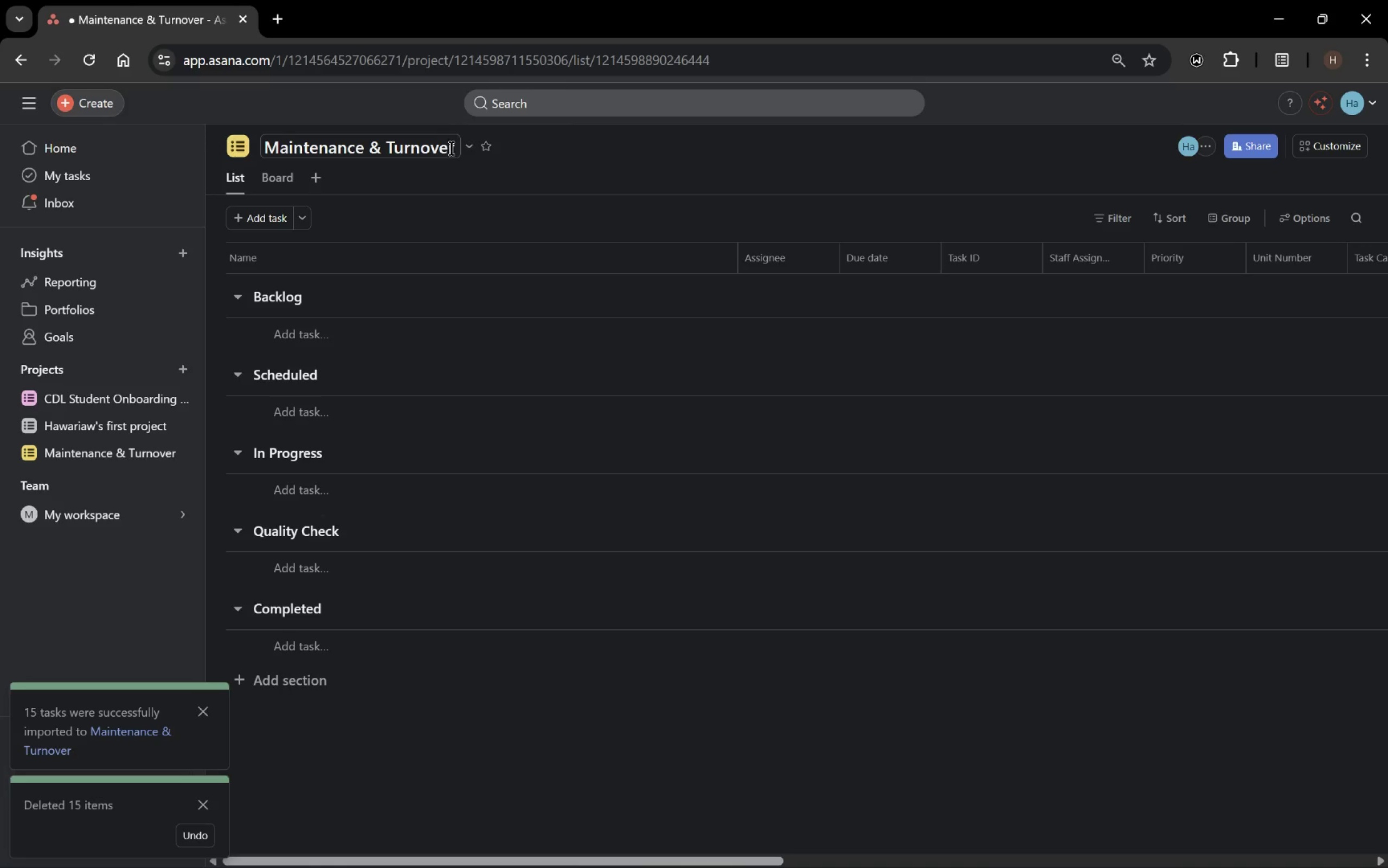 
double_click([468, 149])
 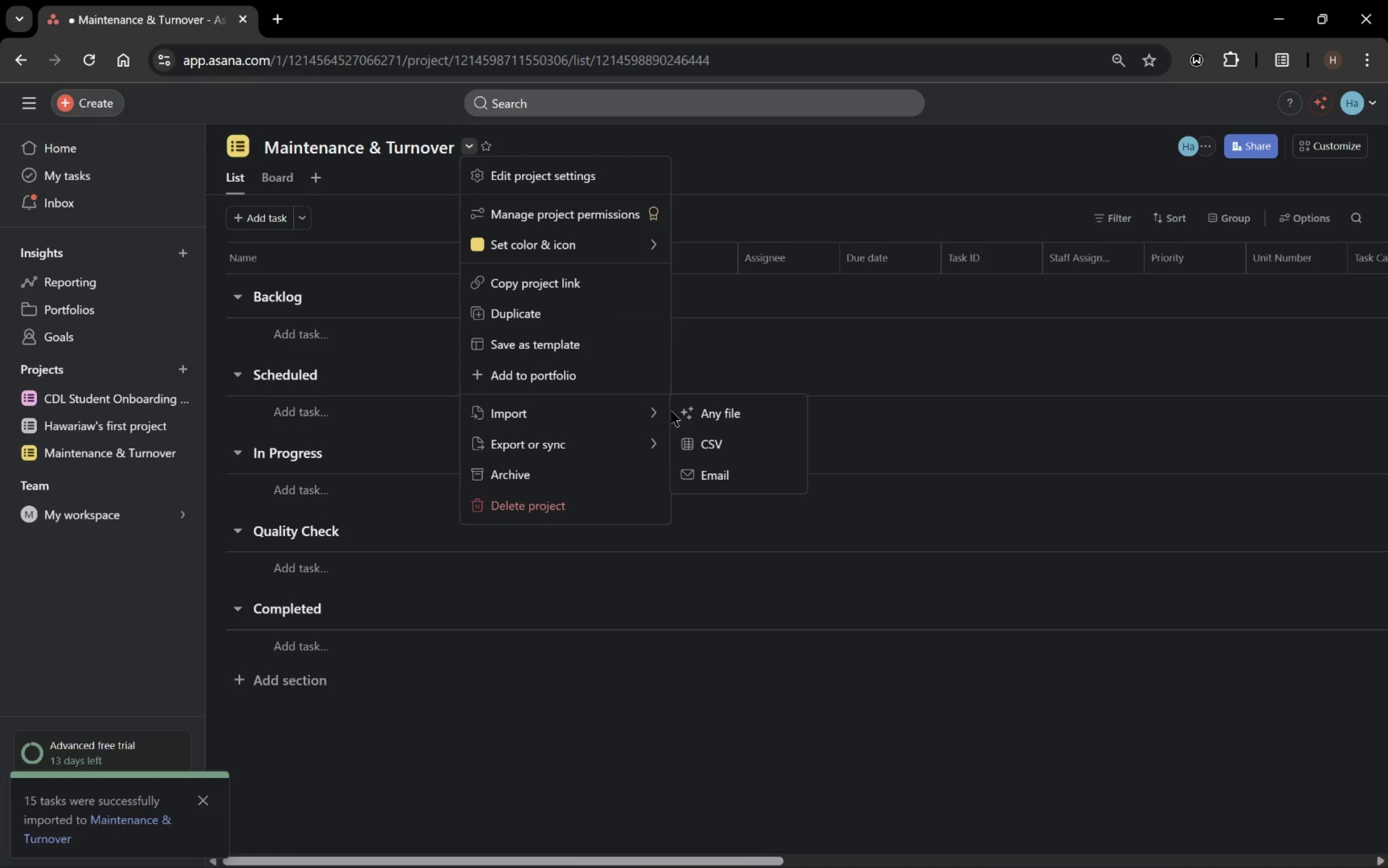 
left_click([710, 434])
 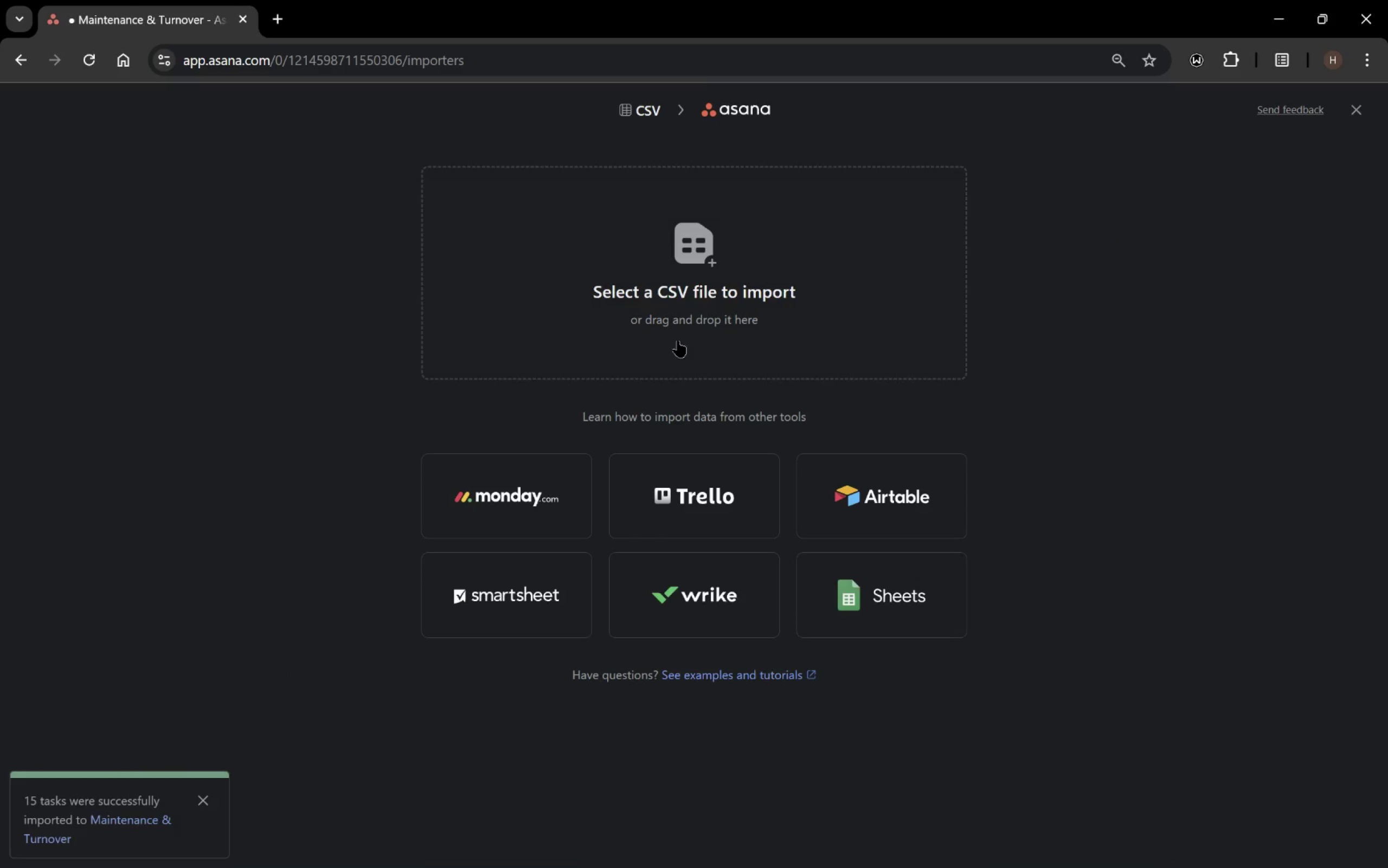 
left_click([684, 292])
 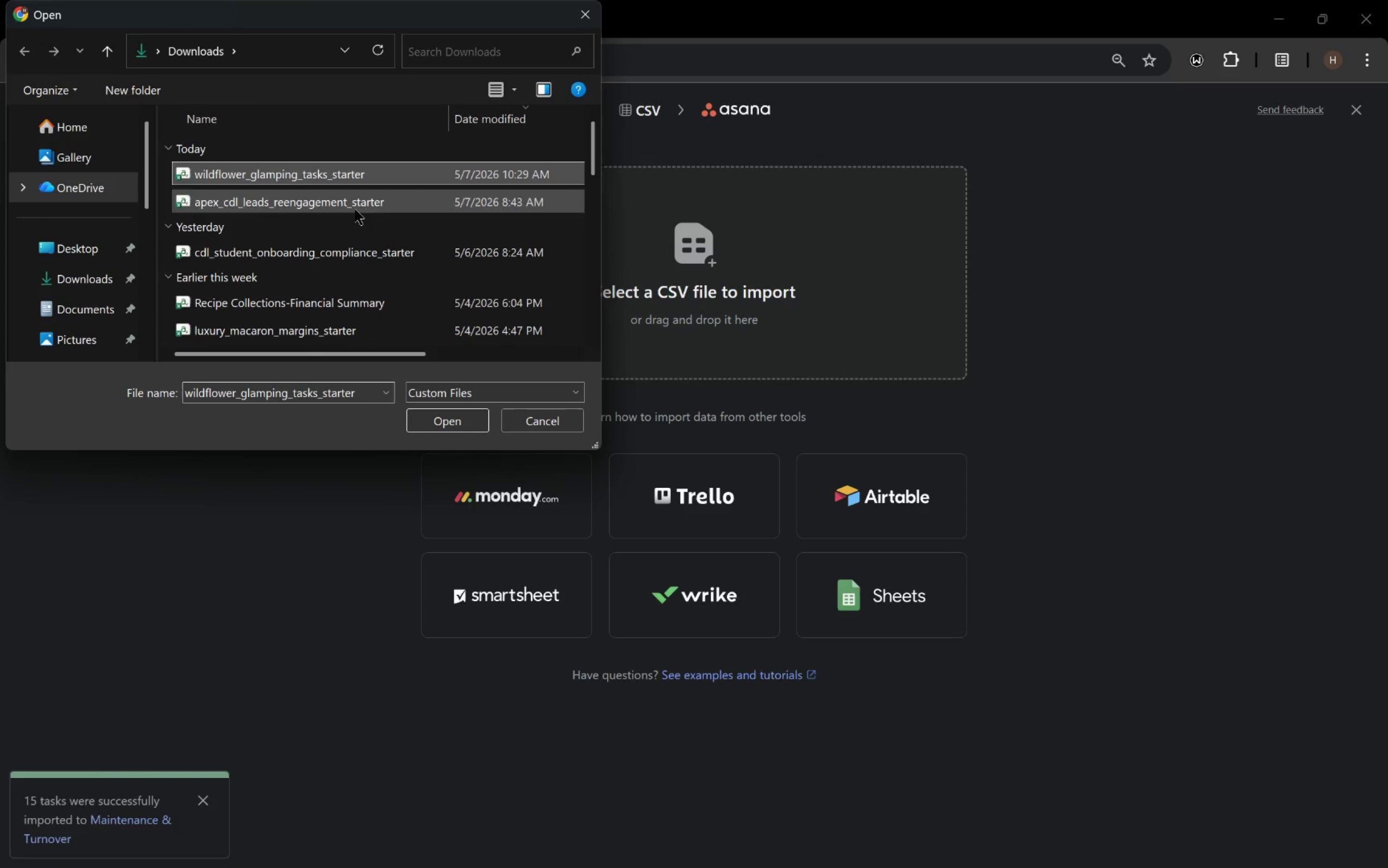 
left_click([435, 415])
 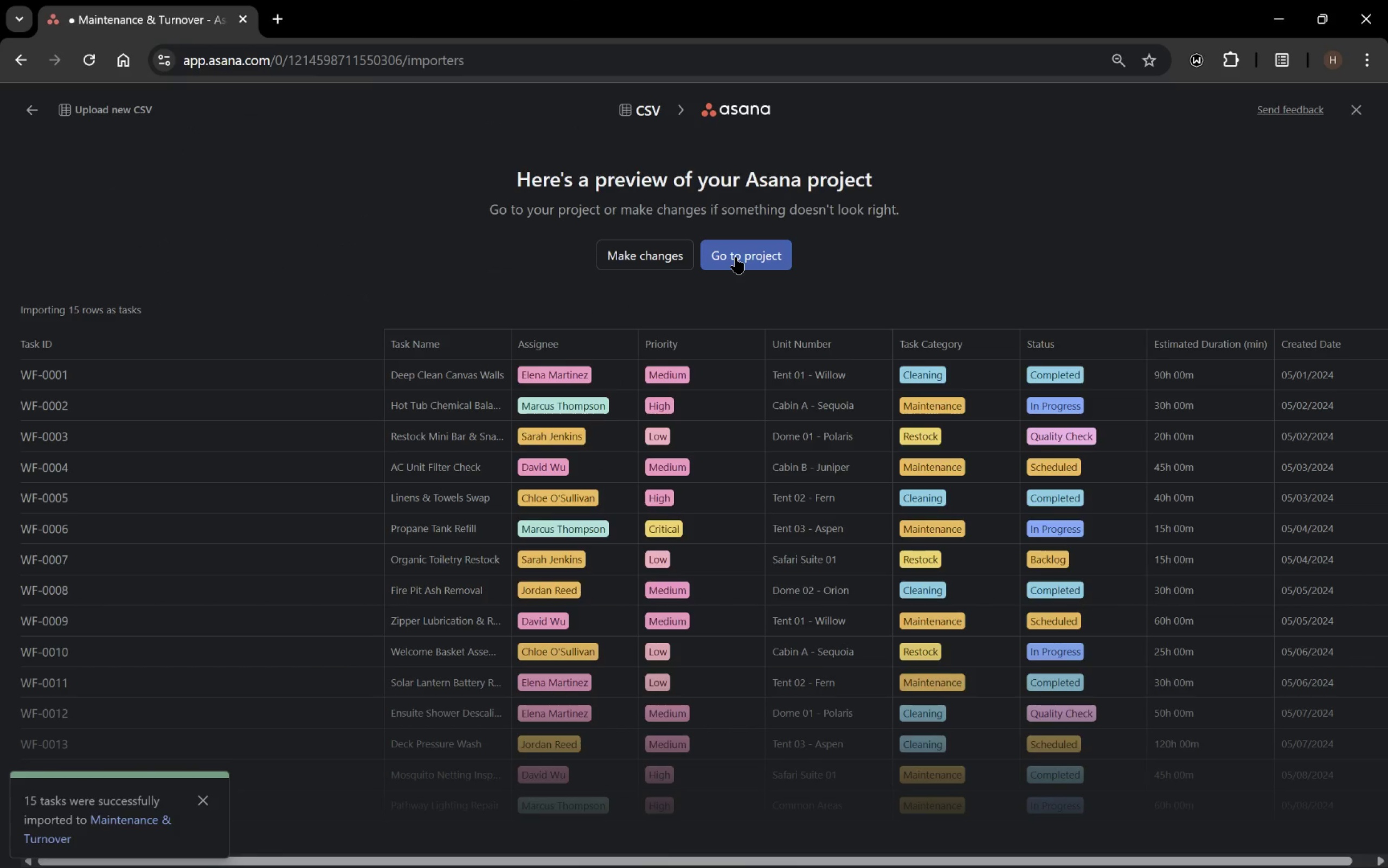 
left_click([652, 258])
 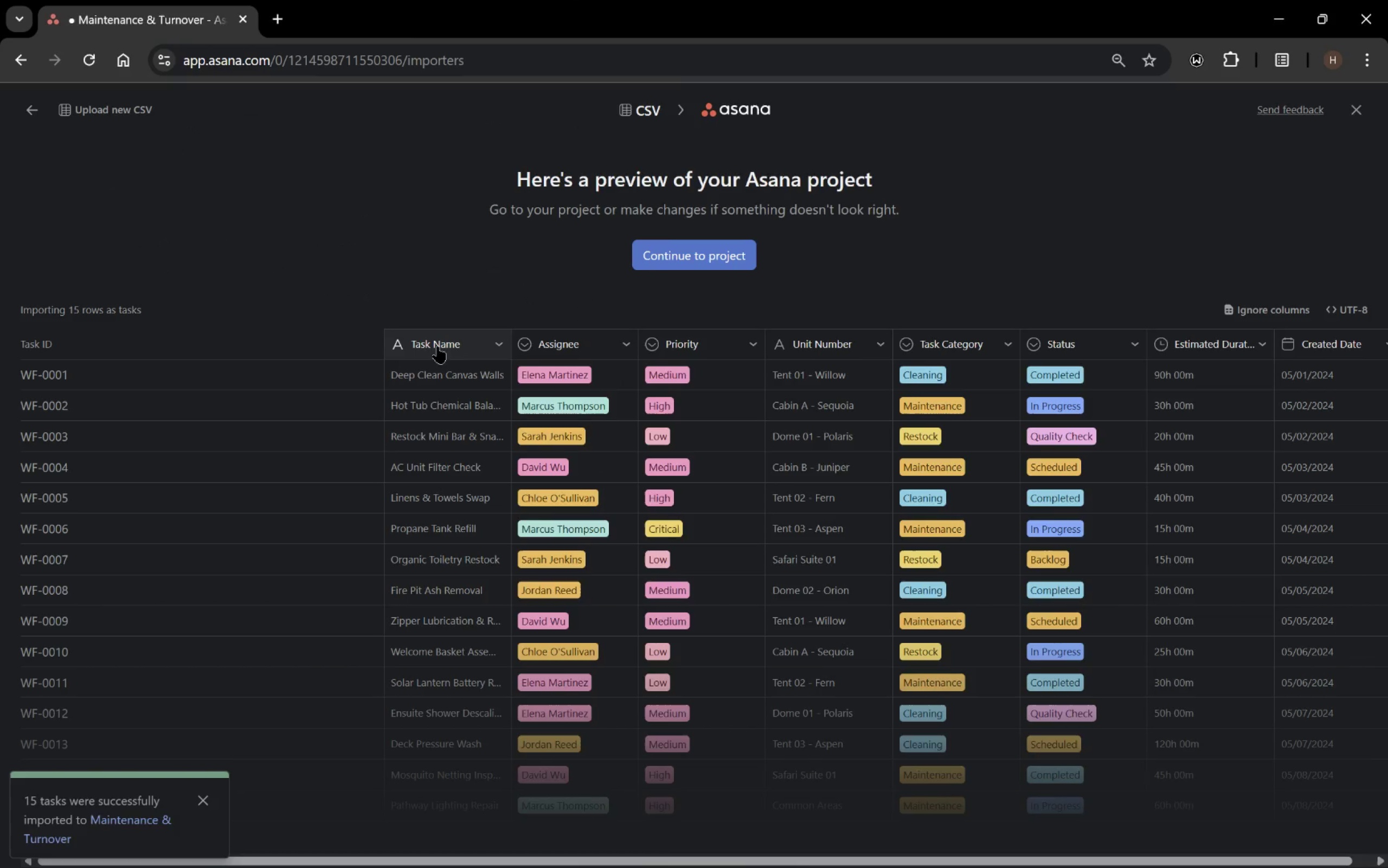 
mouse_move([486, 342])
 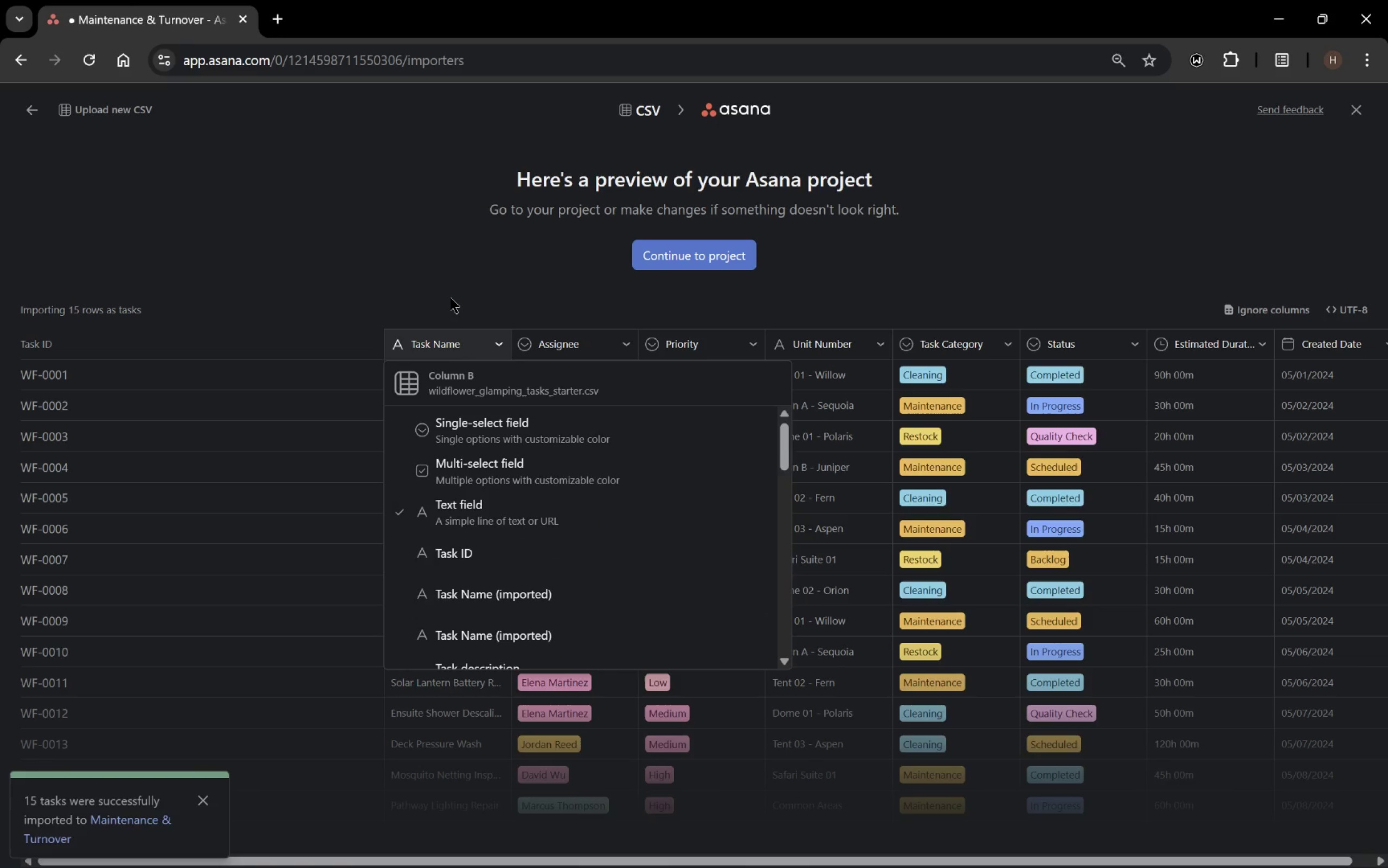 
scroll: coordinate [465, 542], scroll_direction: none, amount: 0.0
 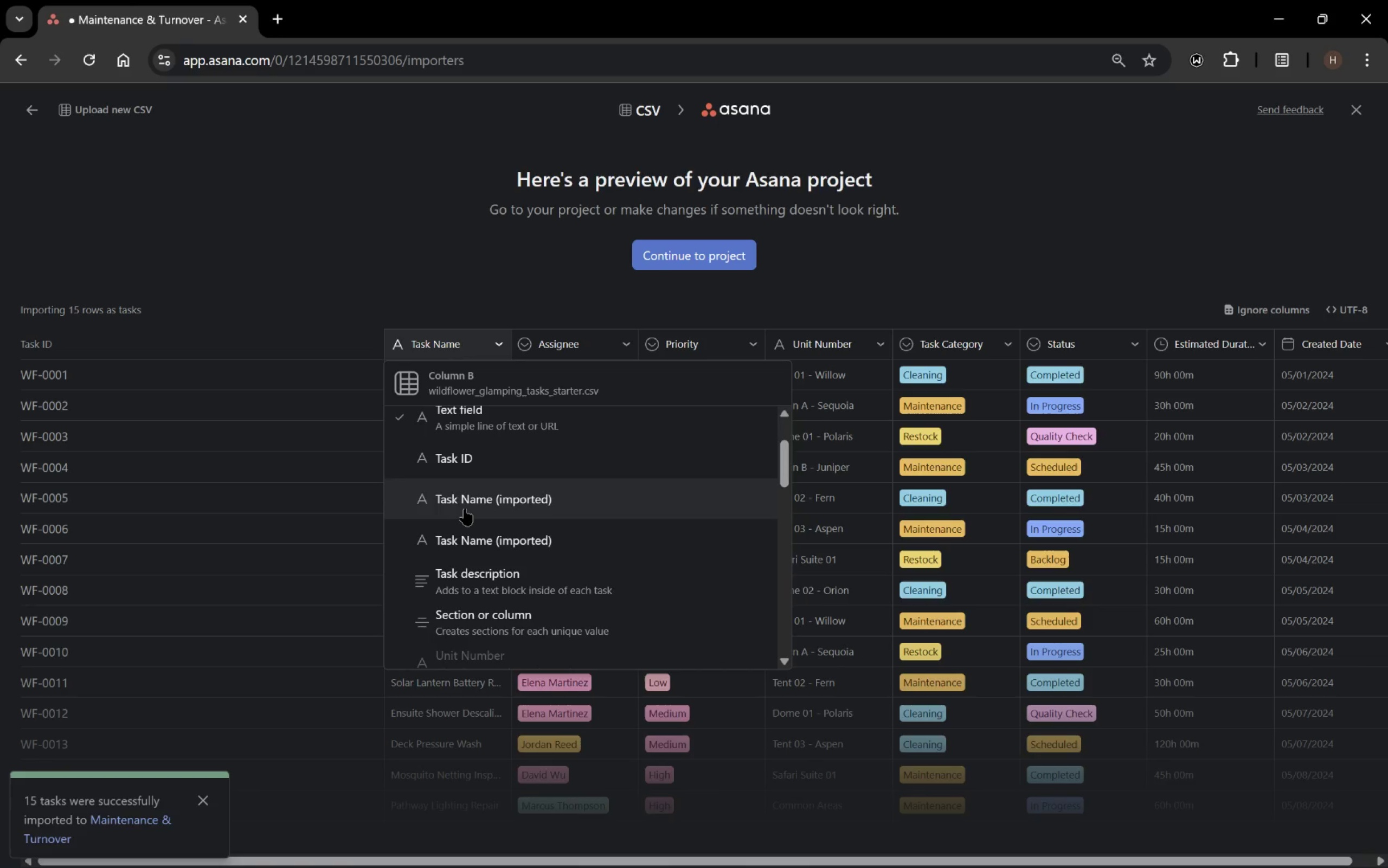 
scroll: coordinate [465, 509], scroll_direction: down, amount: 3.0
 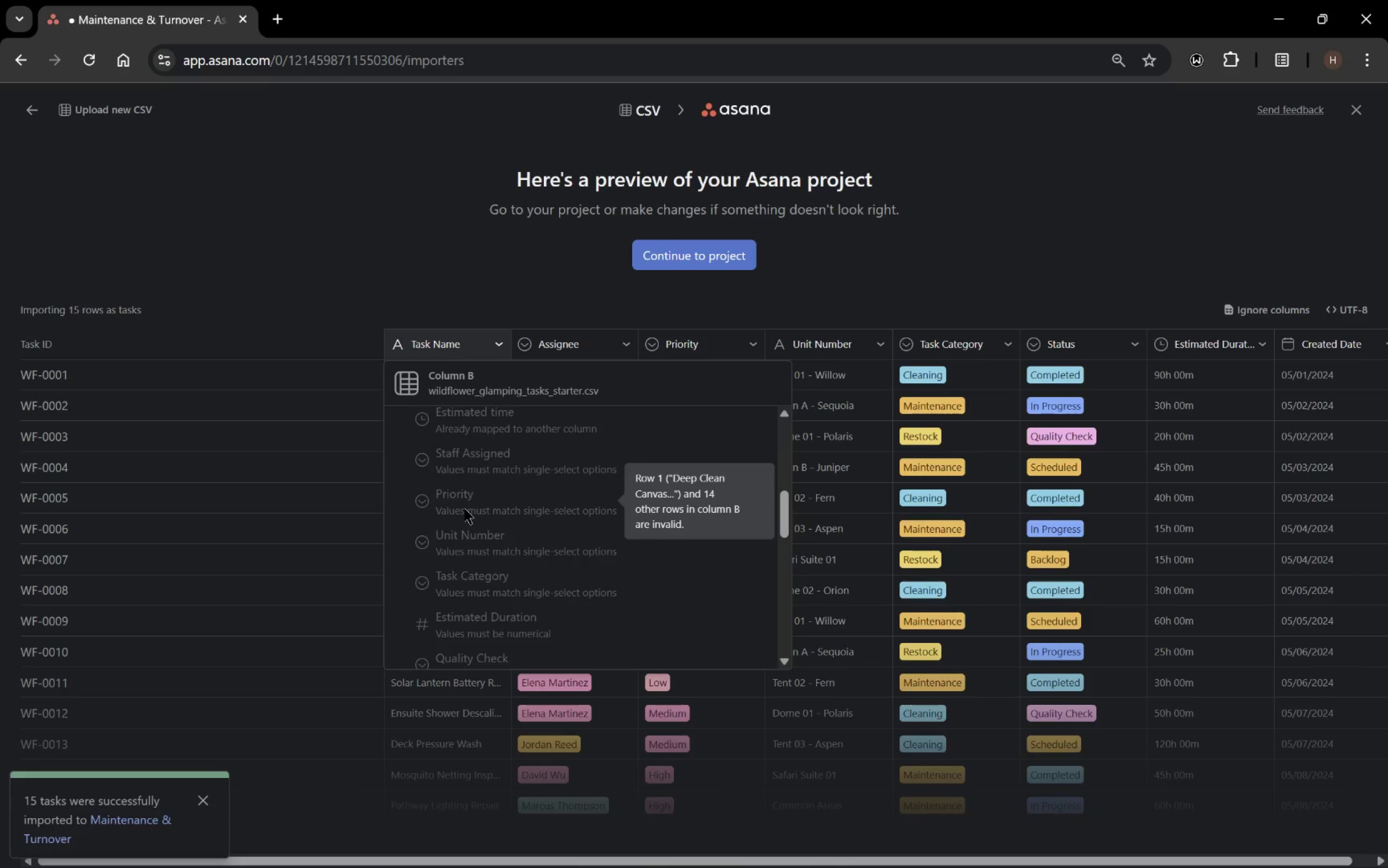 
scroll: coordinate [465, 509], scroll_direction: up, amount: 3.0
 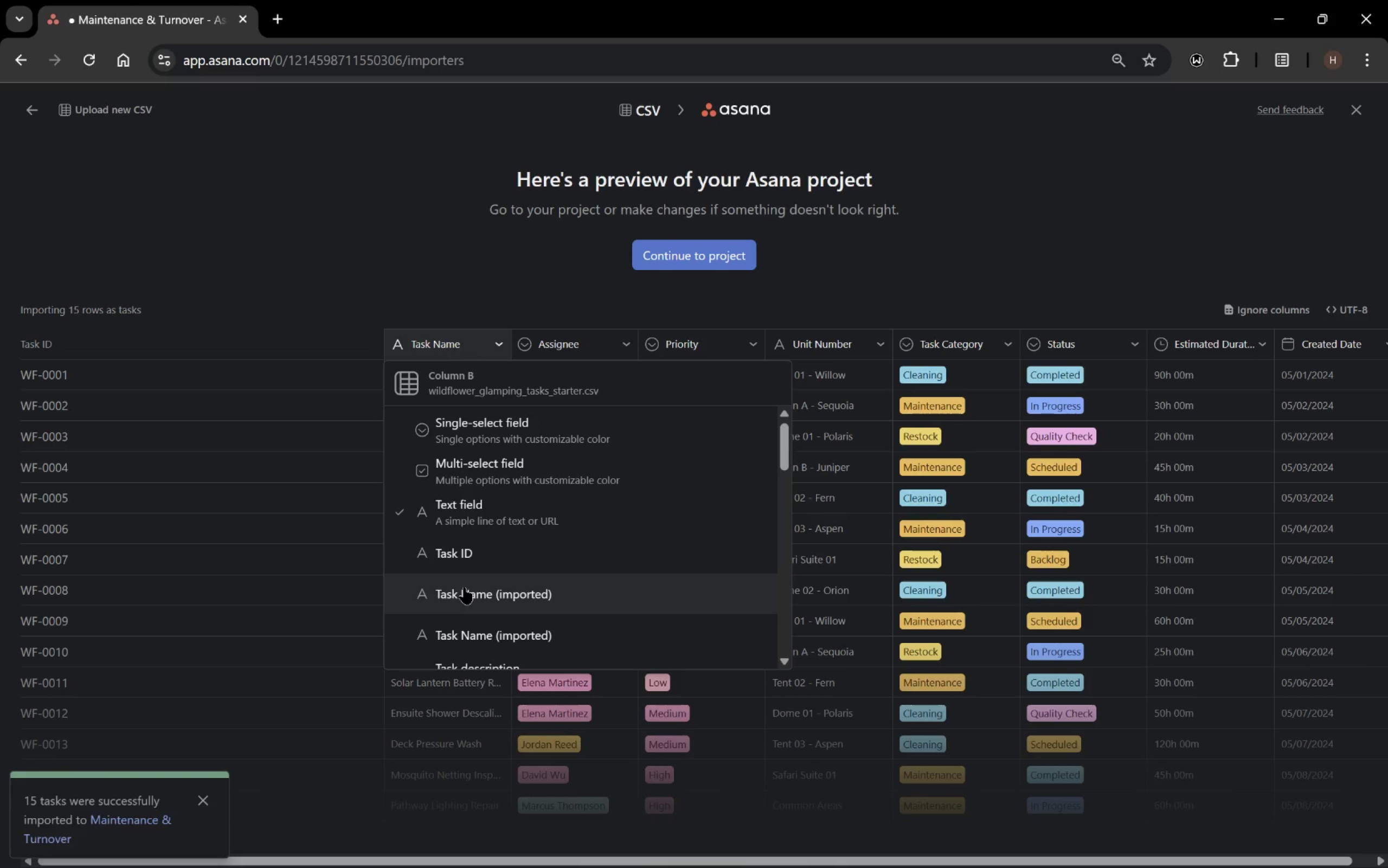 
left_click([464, 587])
 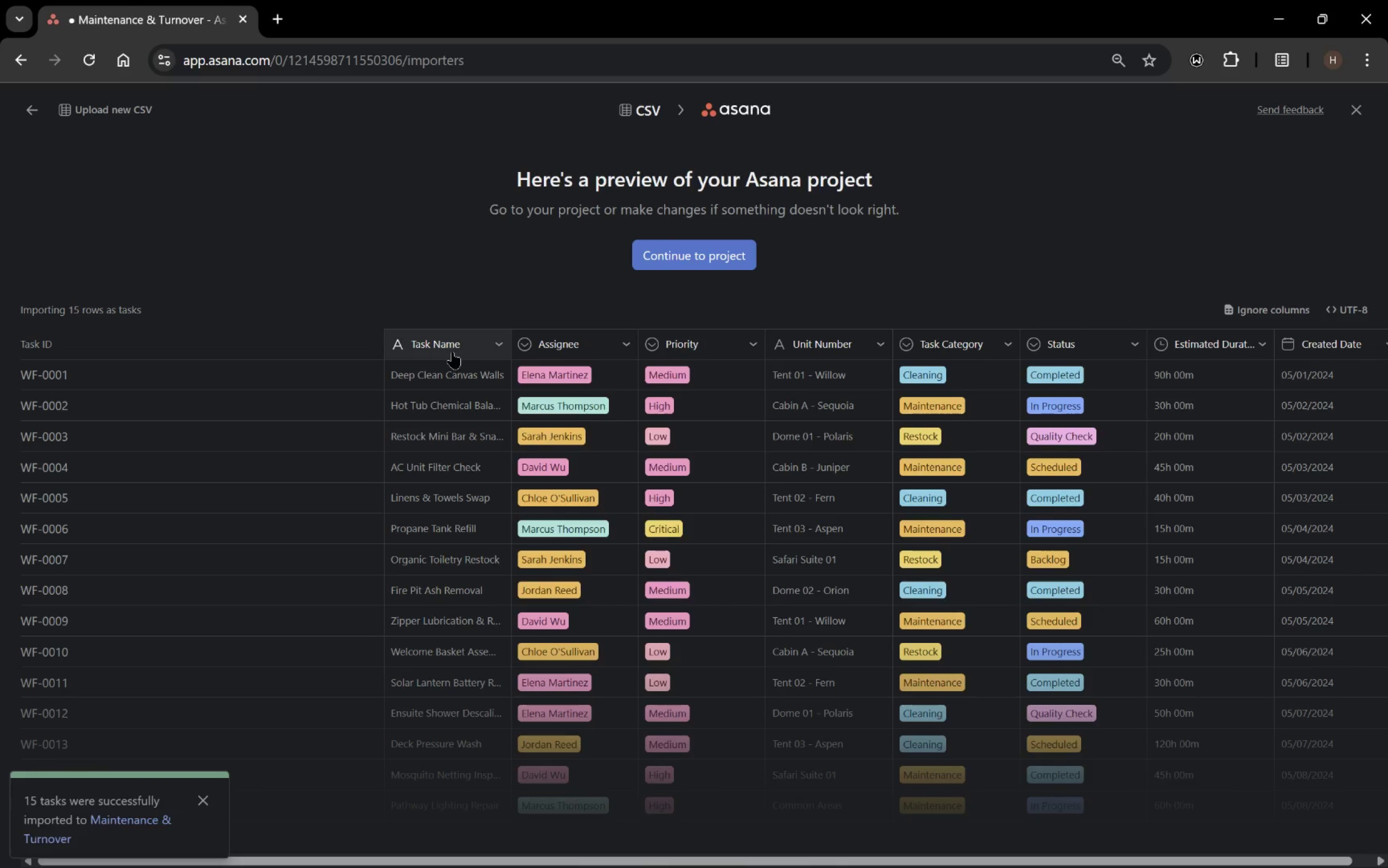 
left_click([320, 345])
 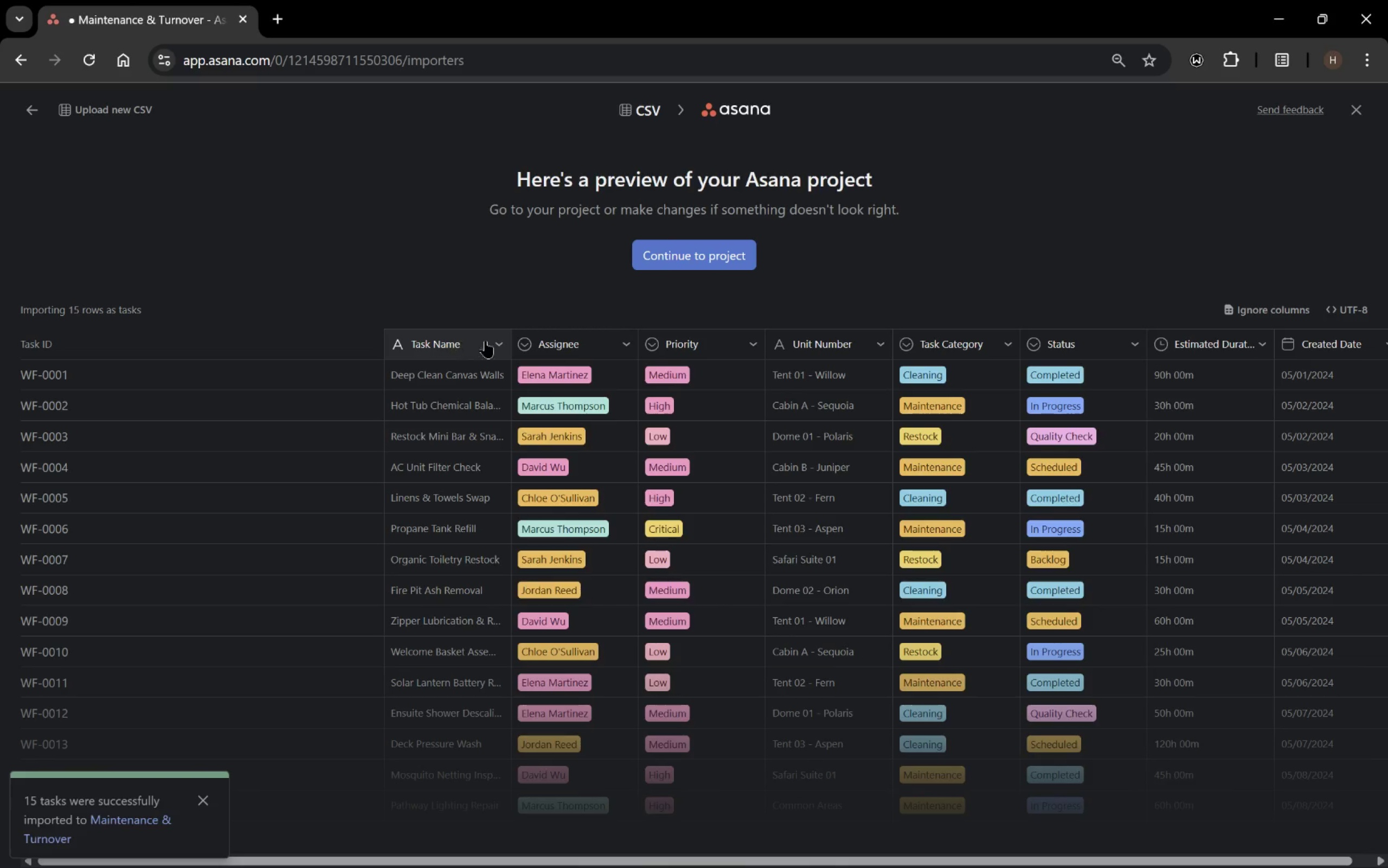 
left_click([590, 340])
 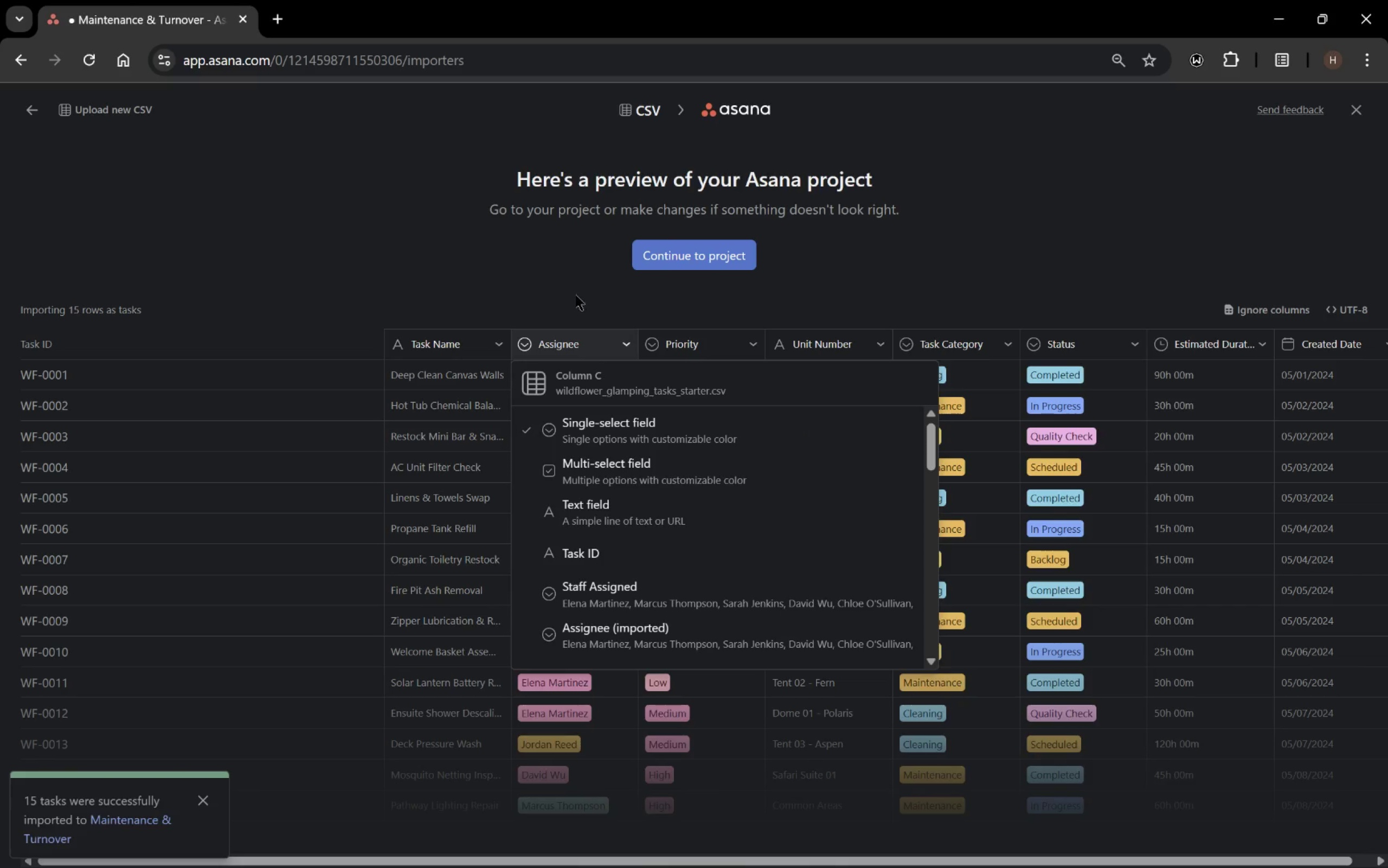 
left_click([573, 288])
 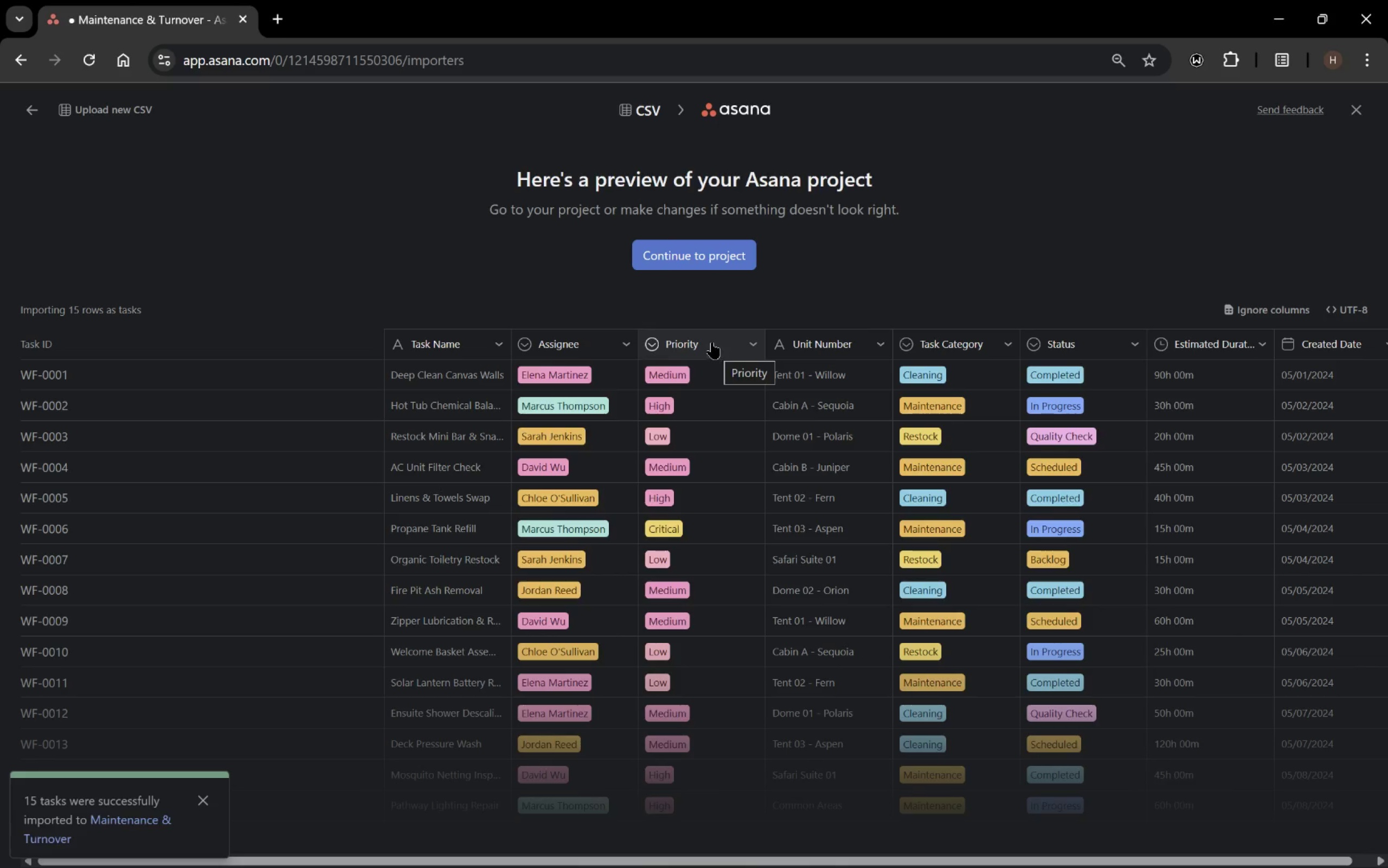 
mouse_move([685, 343])
 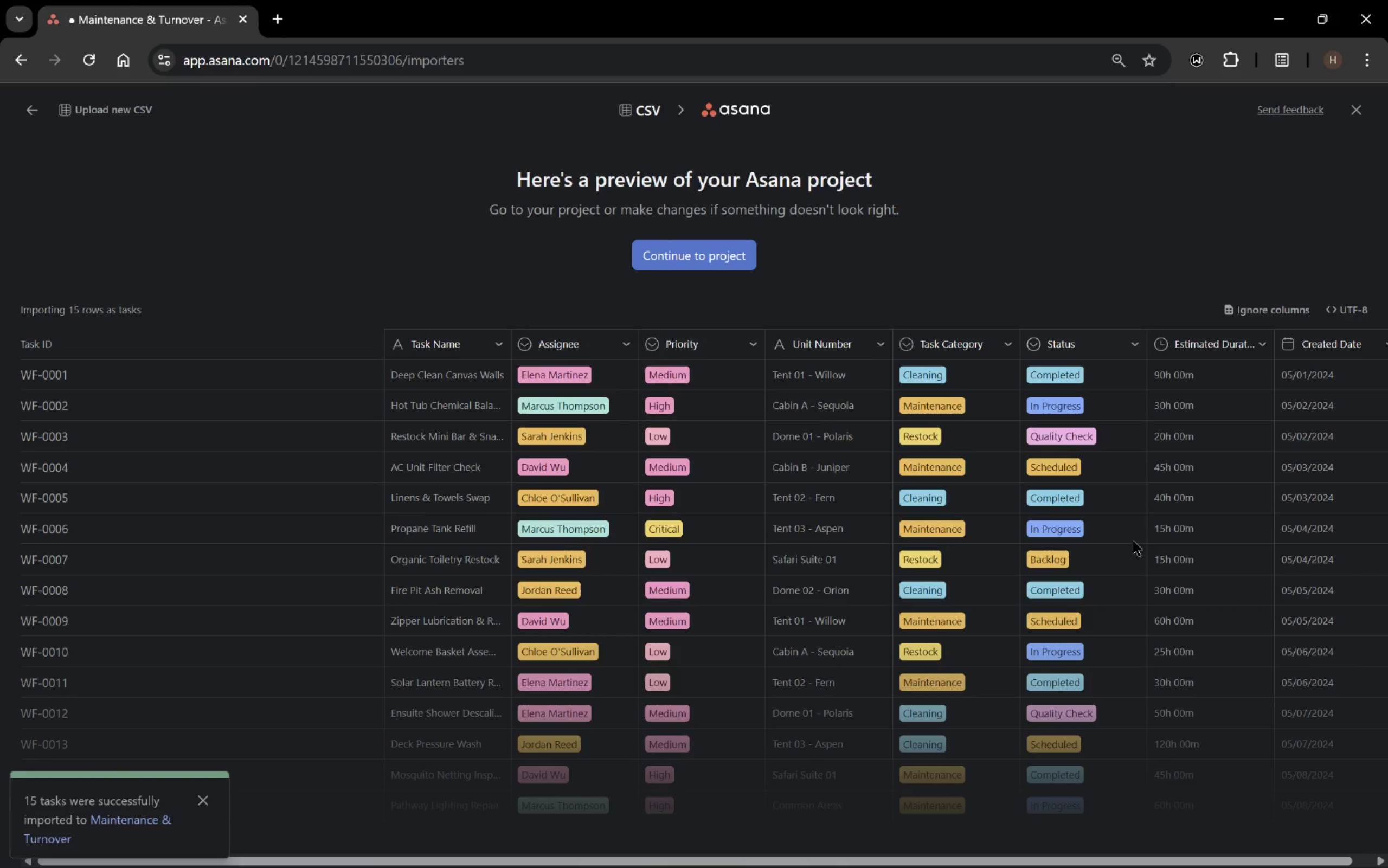 
left_click_drag(start_coordinate=[1153, 857], to_coordinate=[1223, 844])
 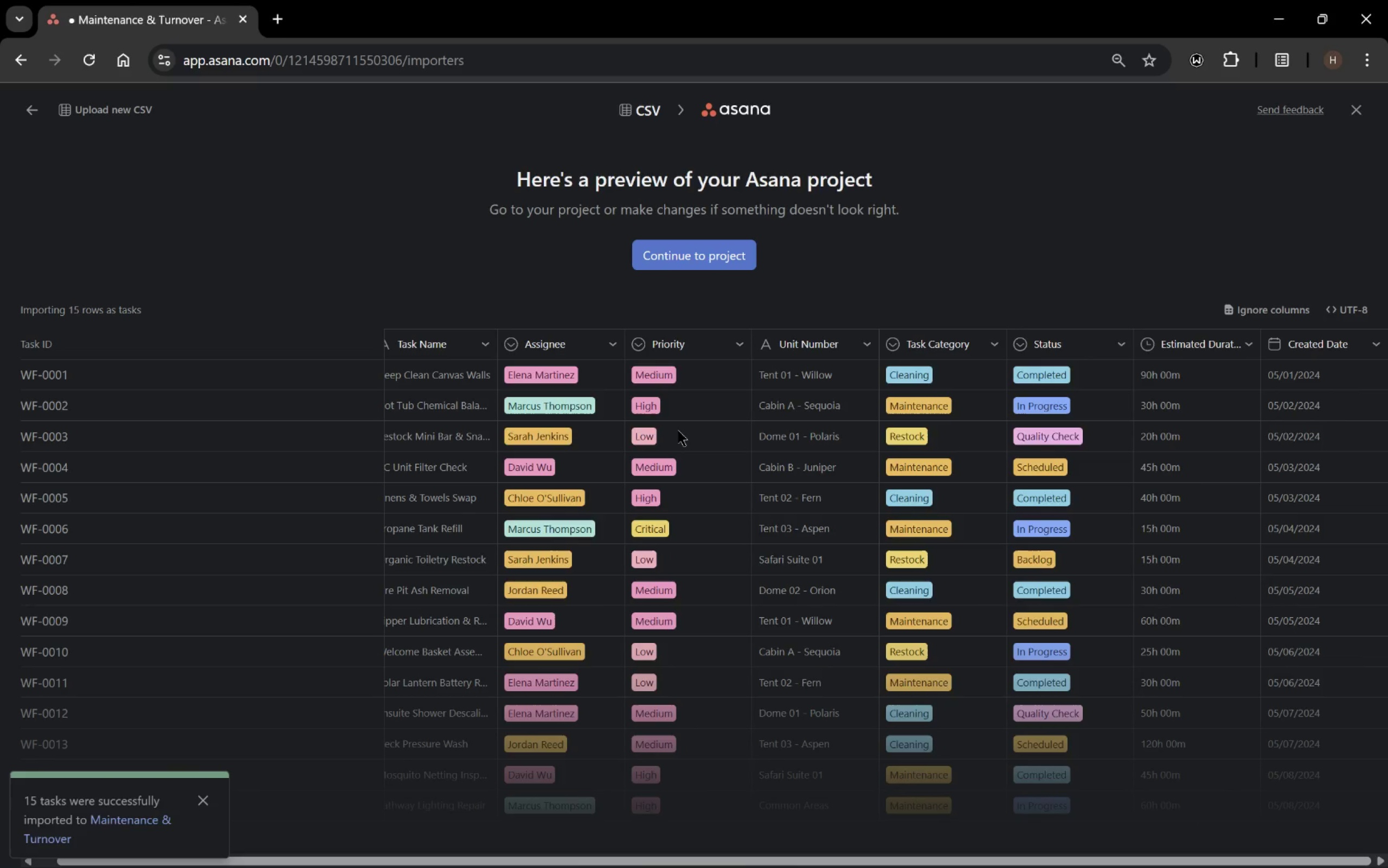 
left_click([608, 331])
 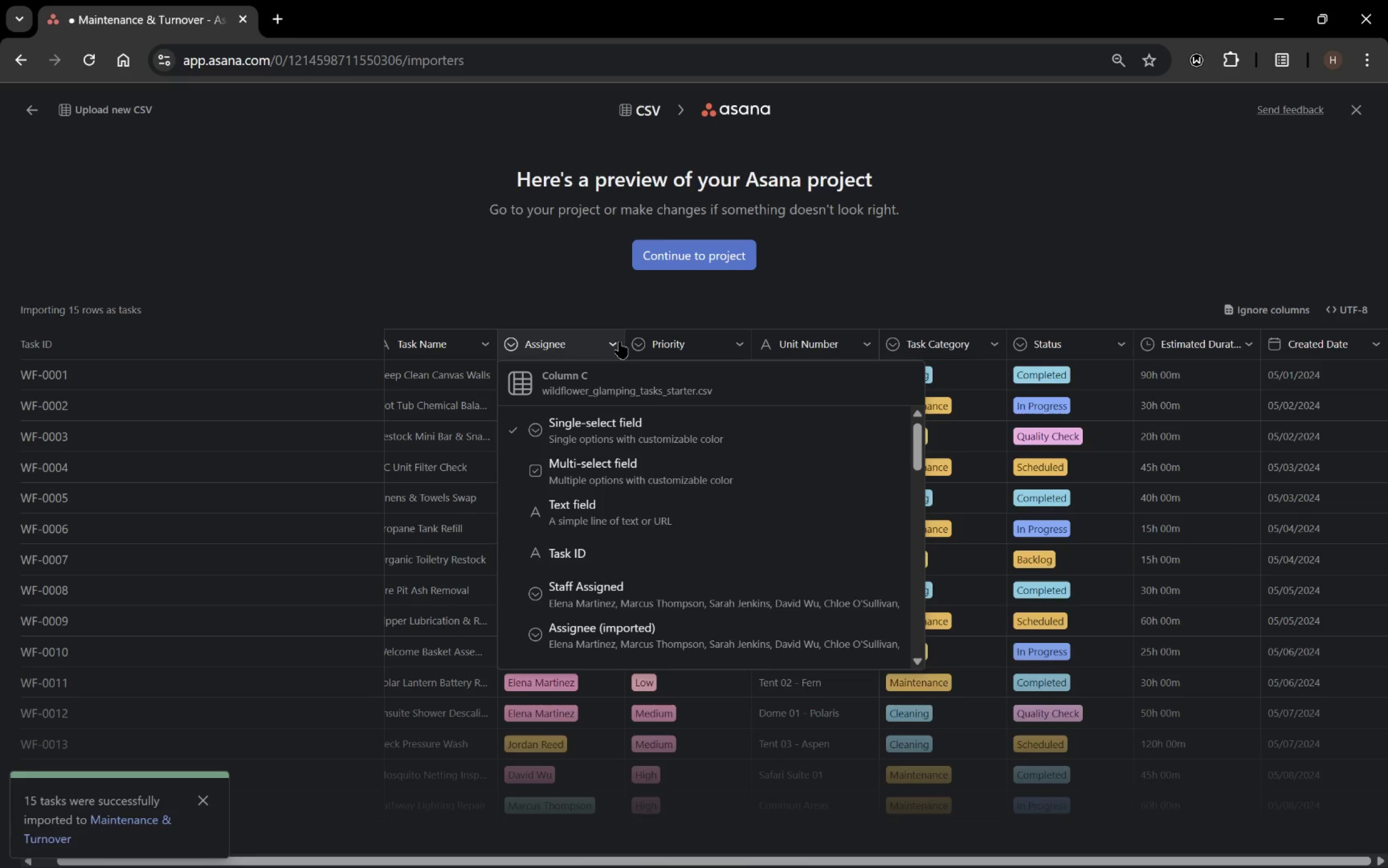 
scroll: coordinate [697, 522], scroll_direction: down, amount: 1.0
 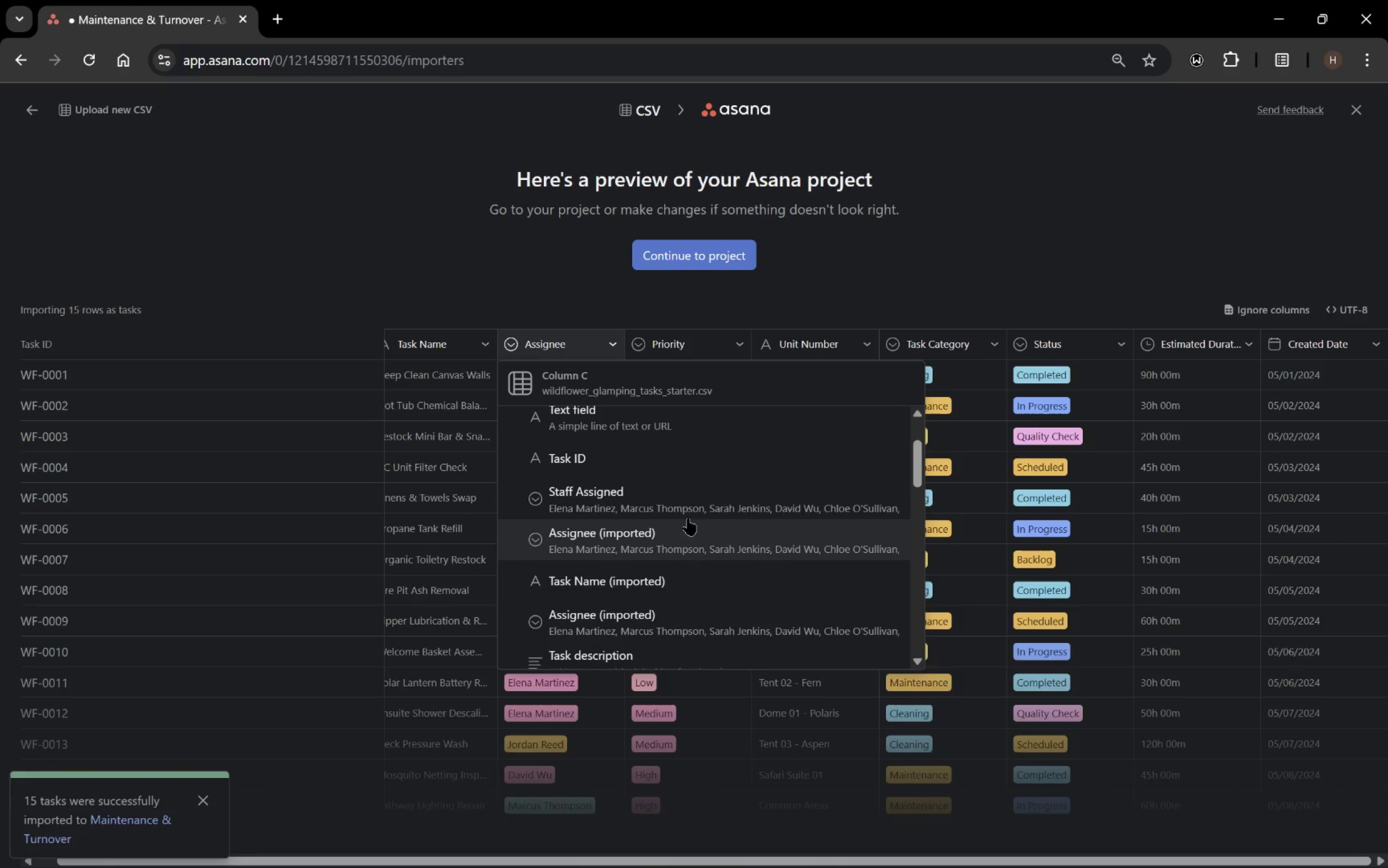 
left_click([684, 512])
 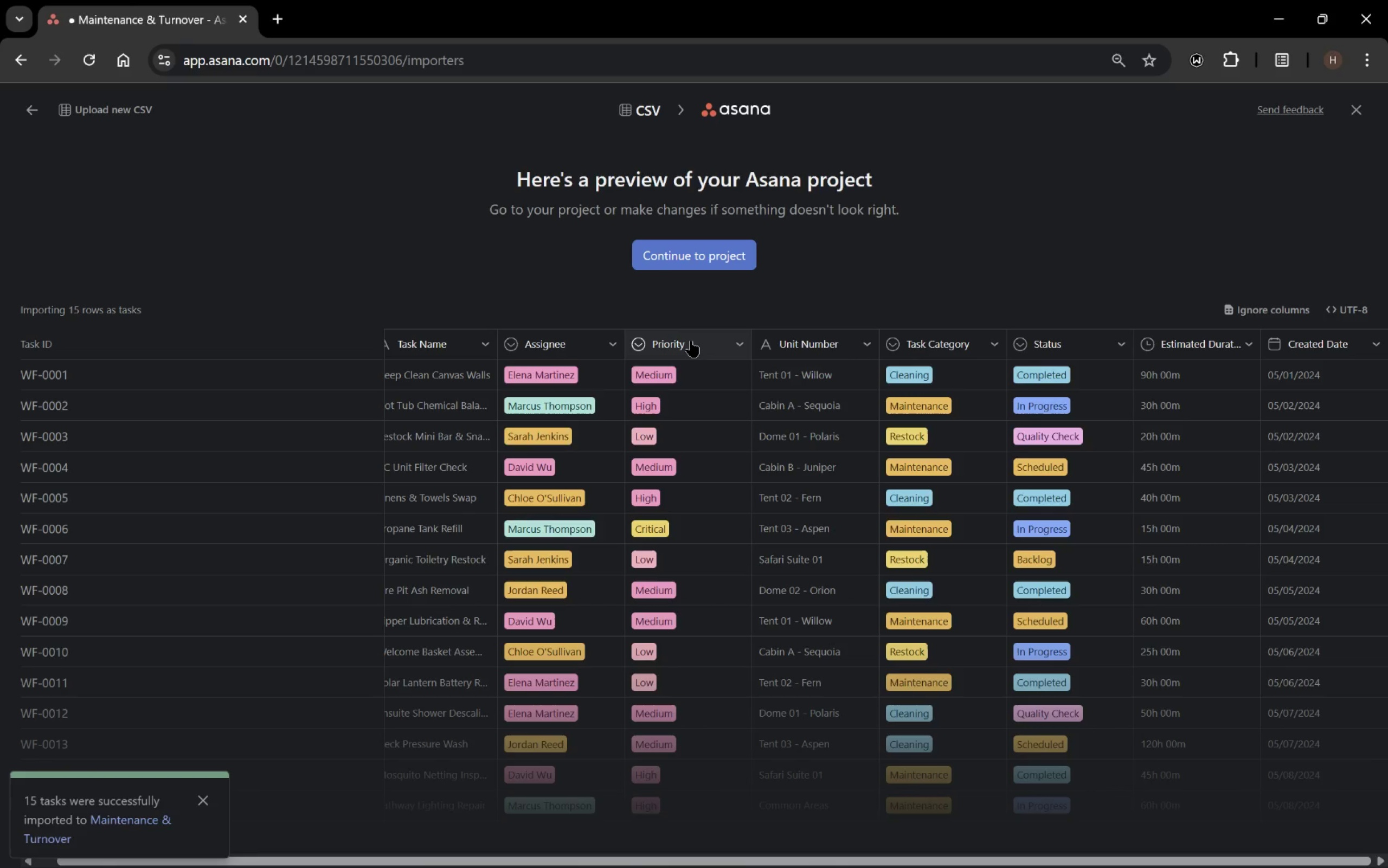 
left_click([691, 340])
 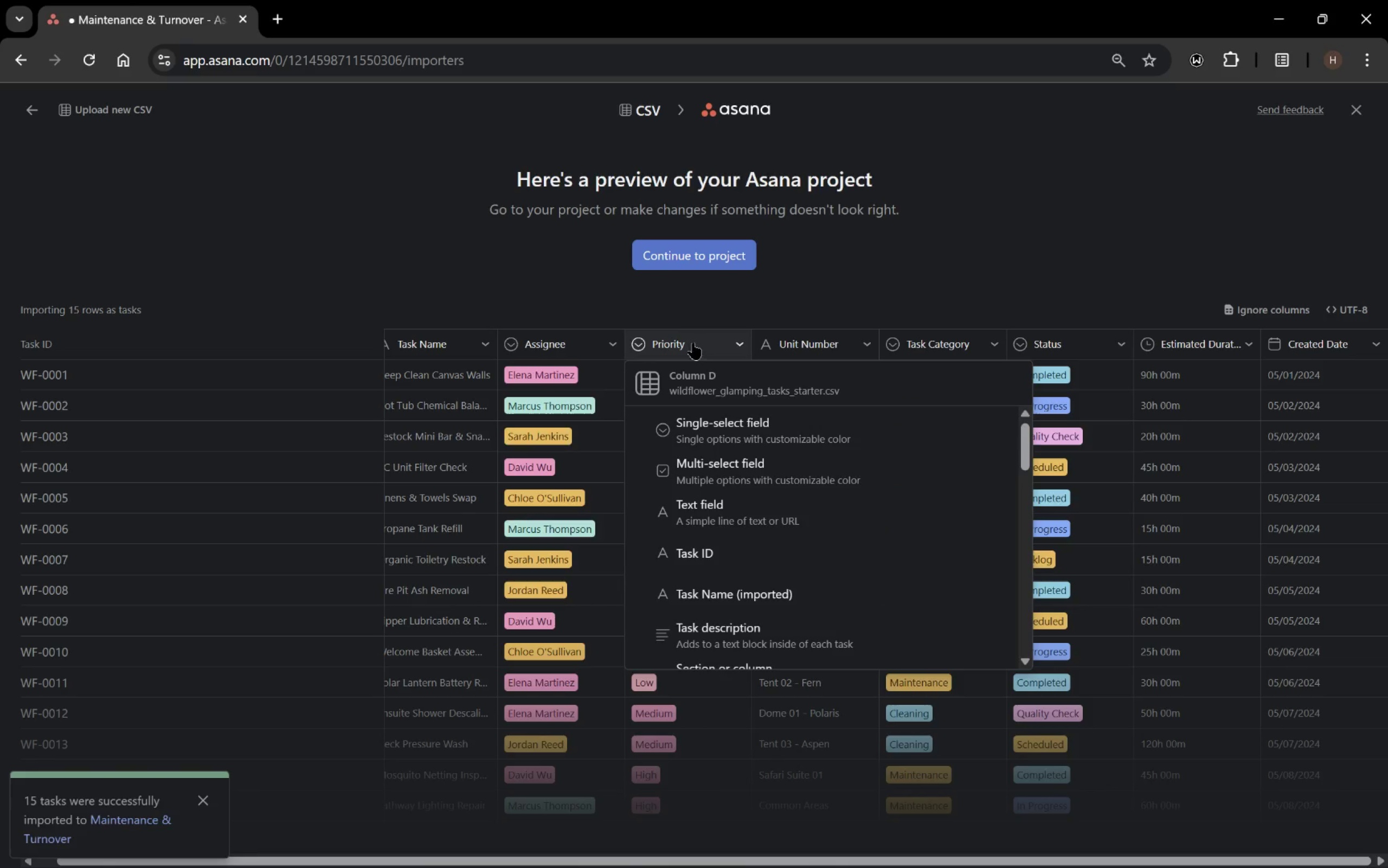 
left_click([593, 353])
 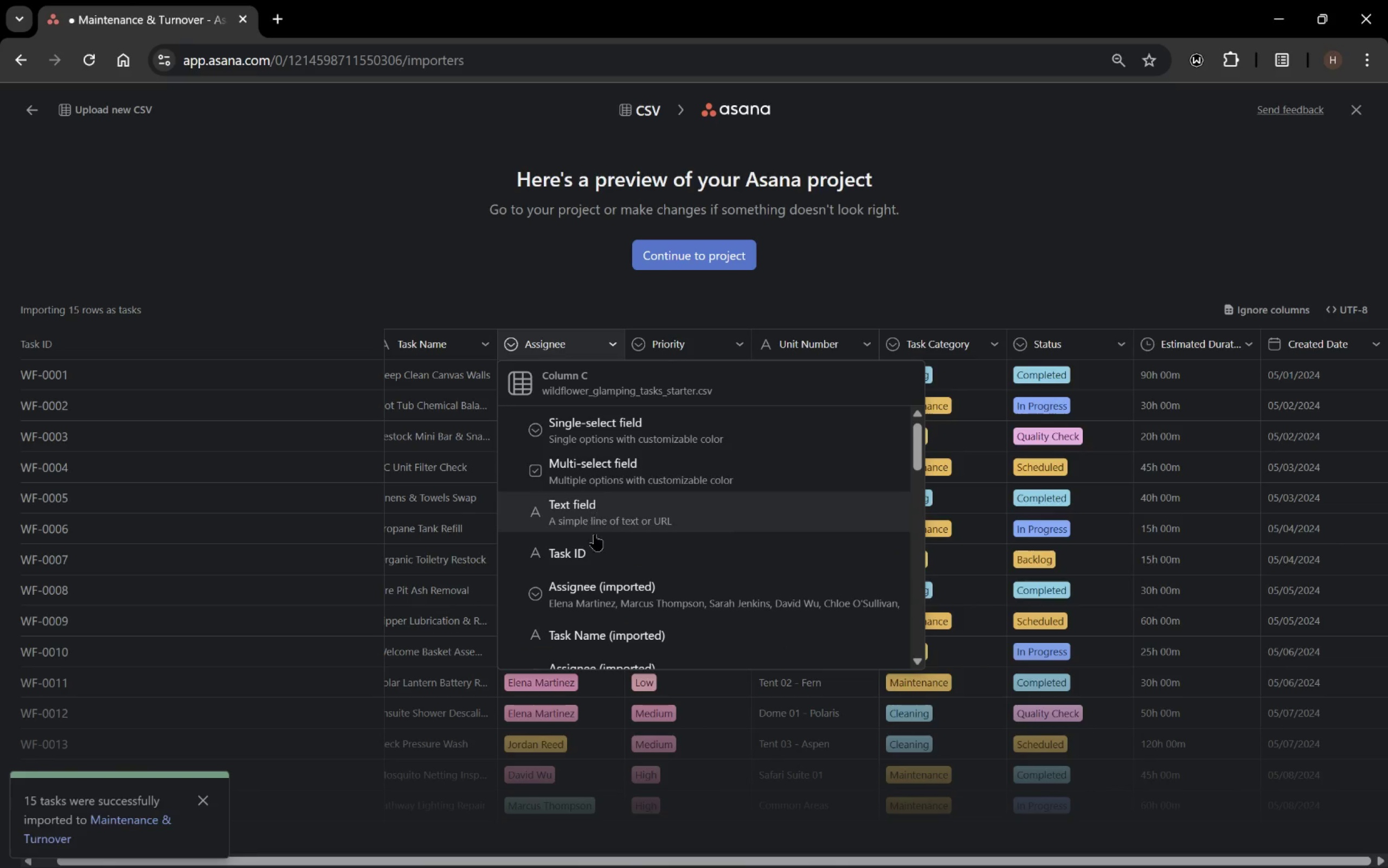 
scroll: coordinate [612, 529], scroll_direction: down, amount: 1.0
 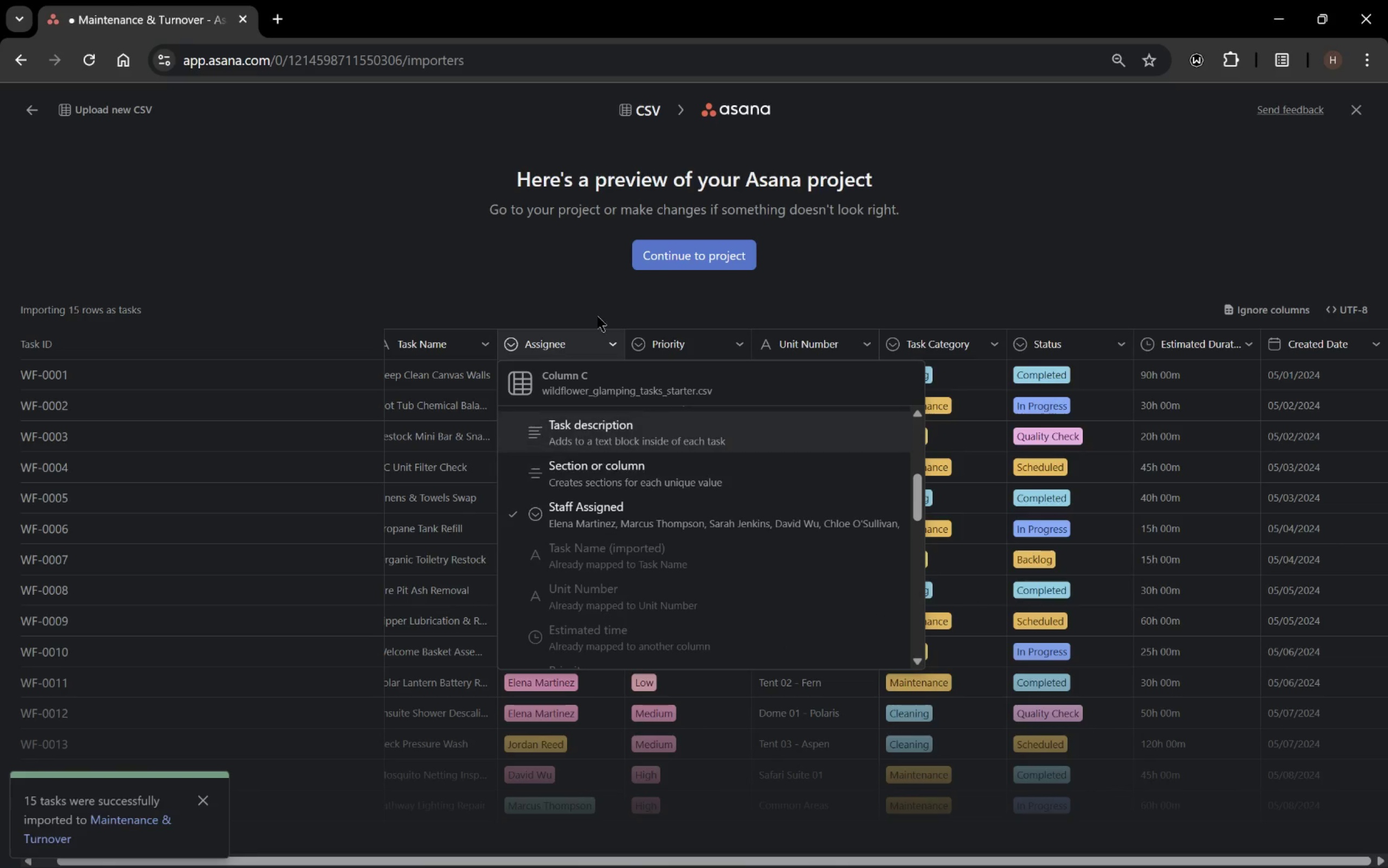 
left_click([595, 311])
 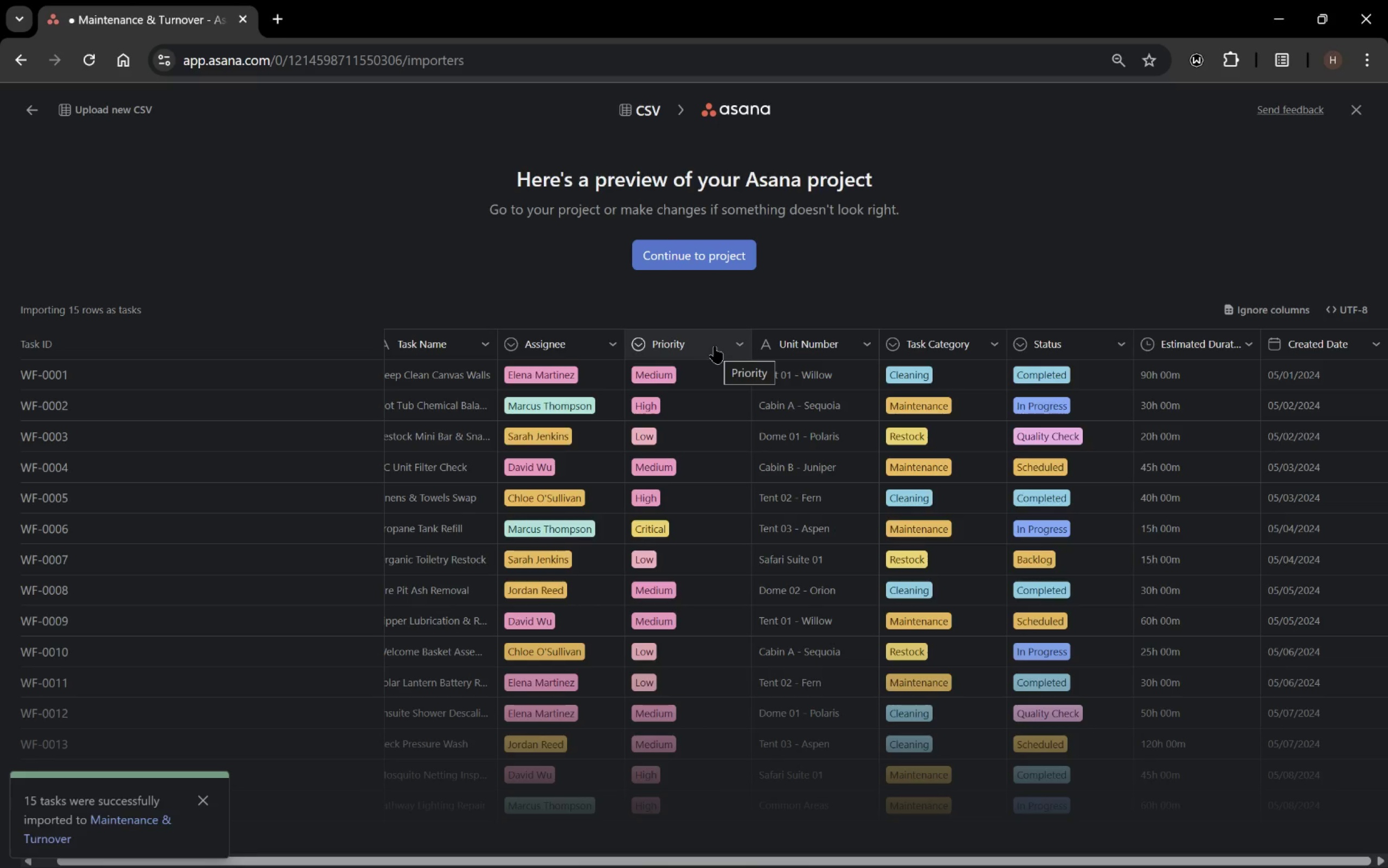 
left_click([715, 346])
 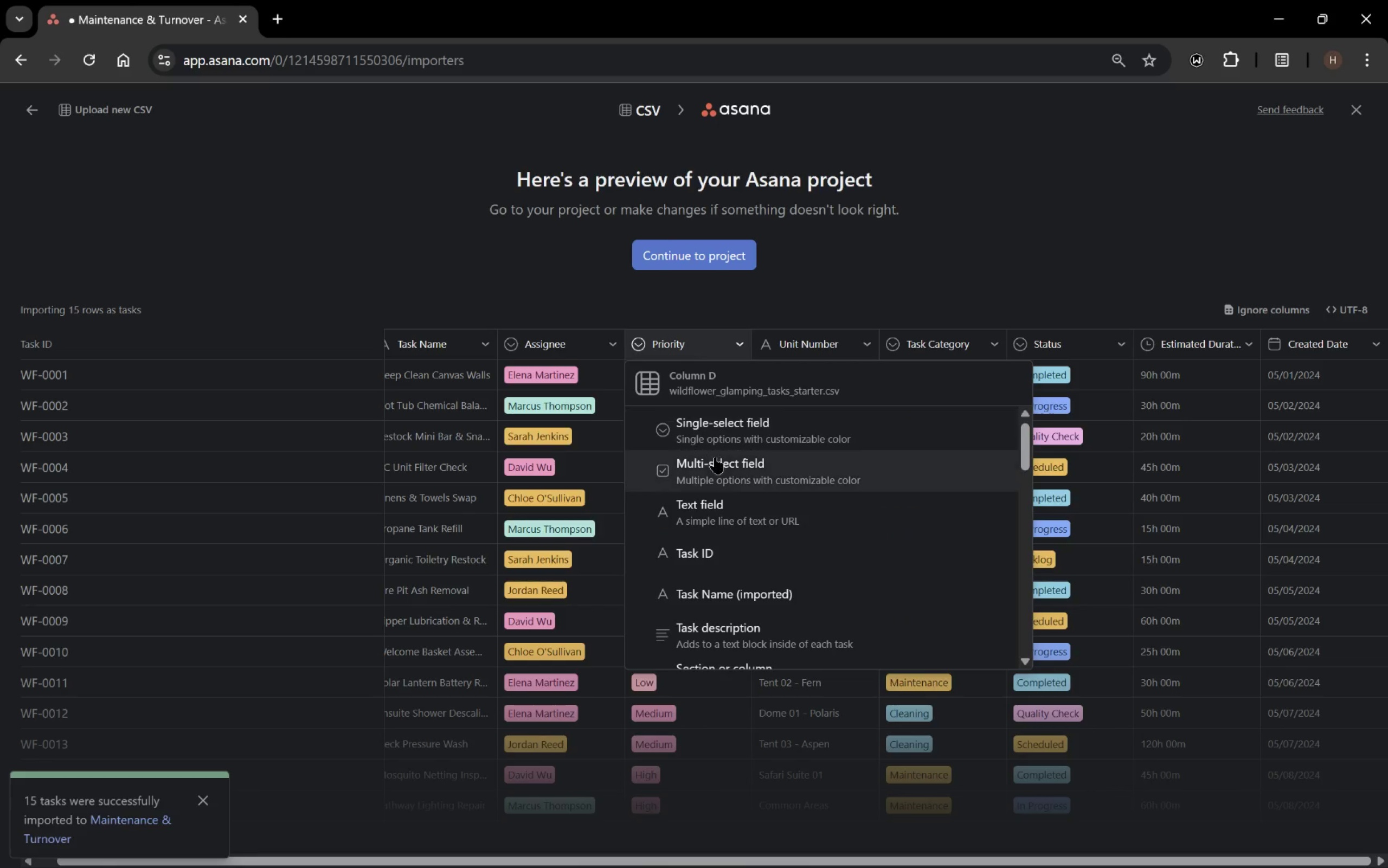 
scroll: coordinate [730, 530], scroll_direction: down, amount: 1.0
 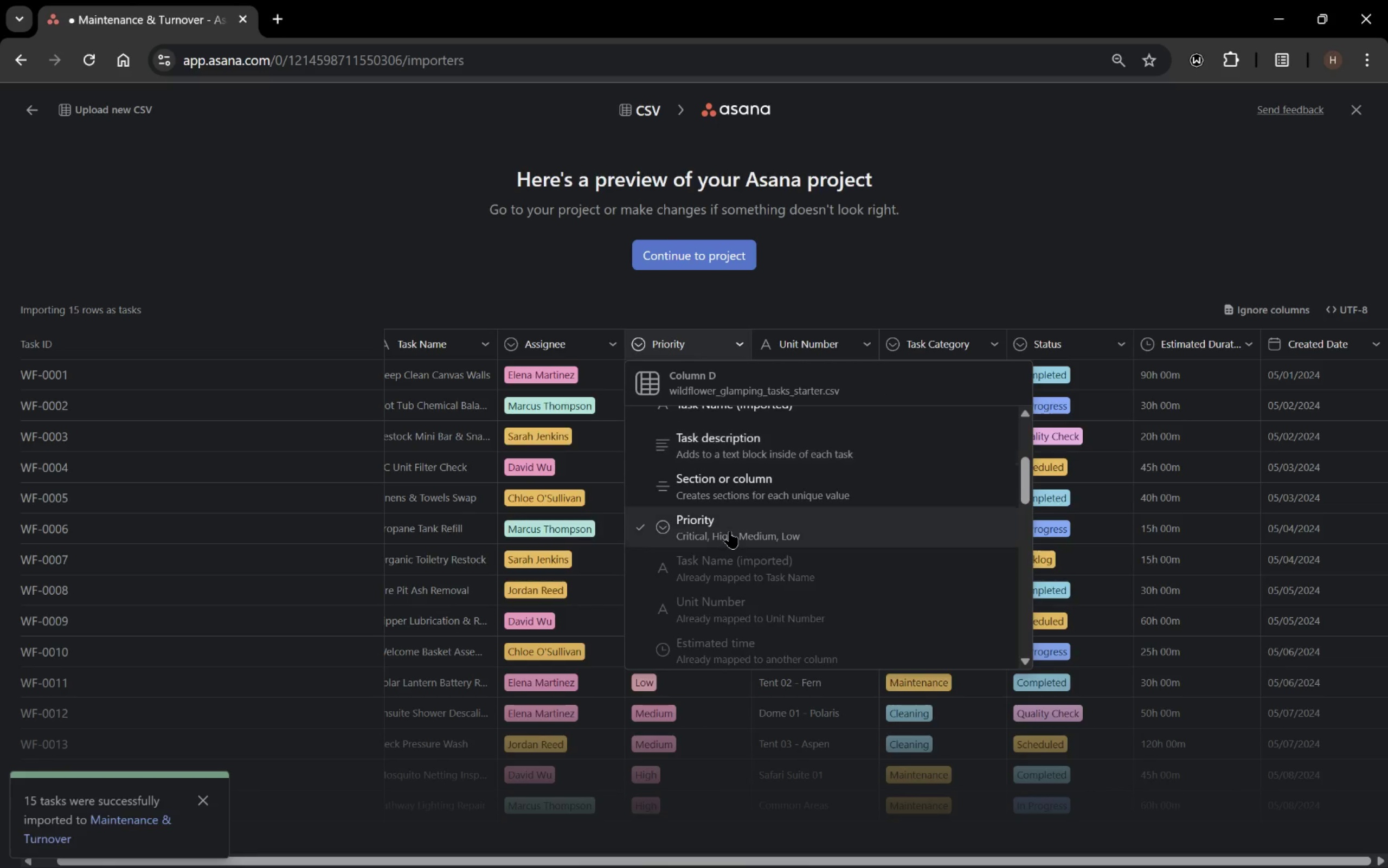 
left_click([730, 531])
 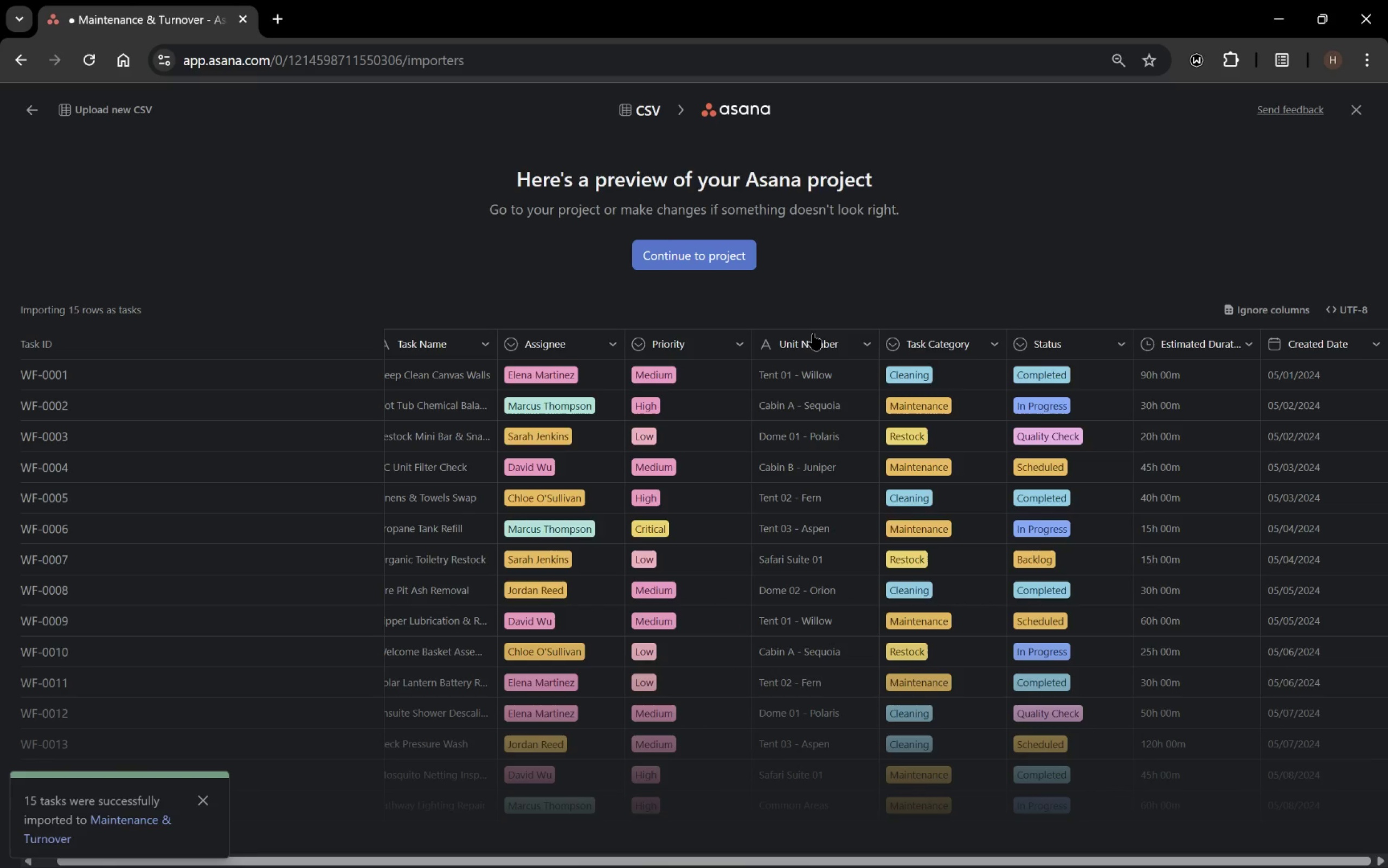 
left_click([817, 349])
 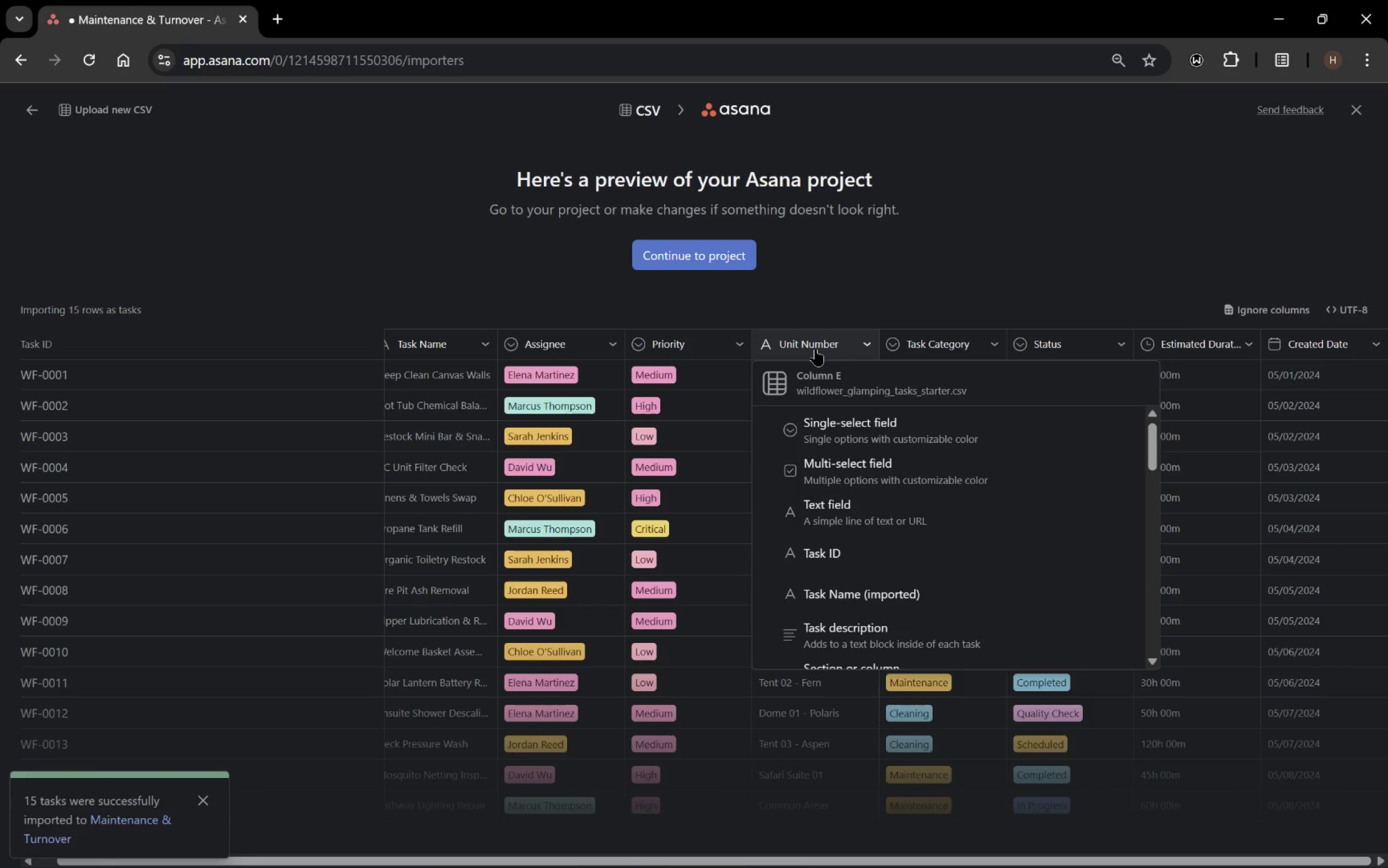 
scroll: coordinate [837, 451], scroll_direction: down, amount: 3.0
 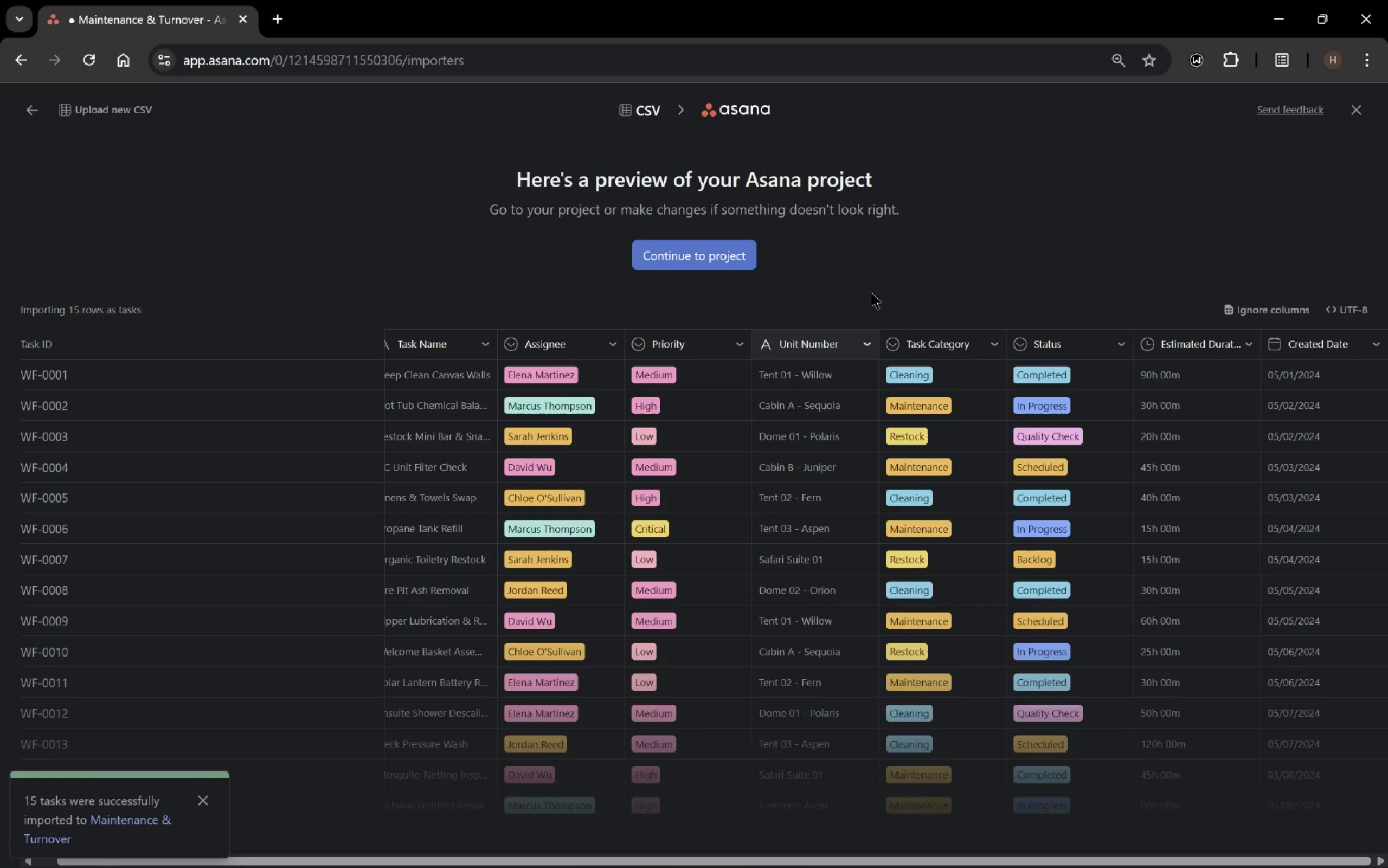 
double_click([954, 340])
 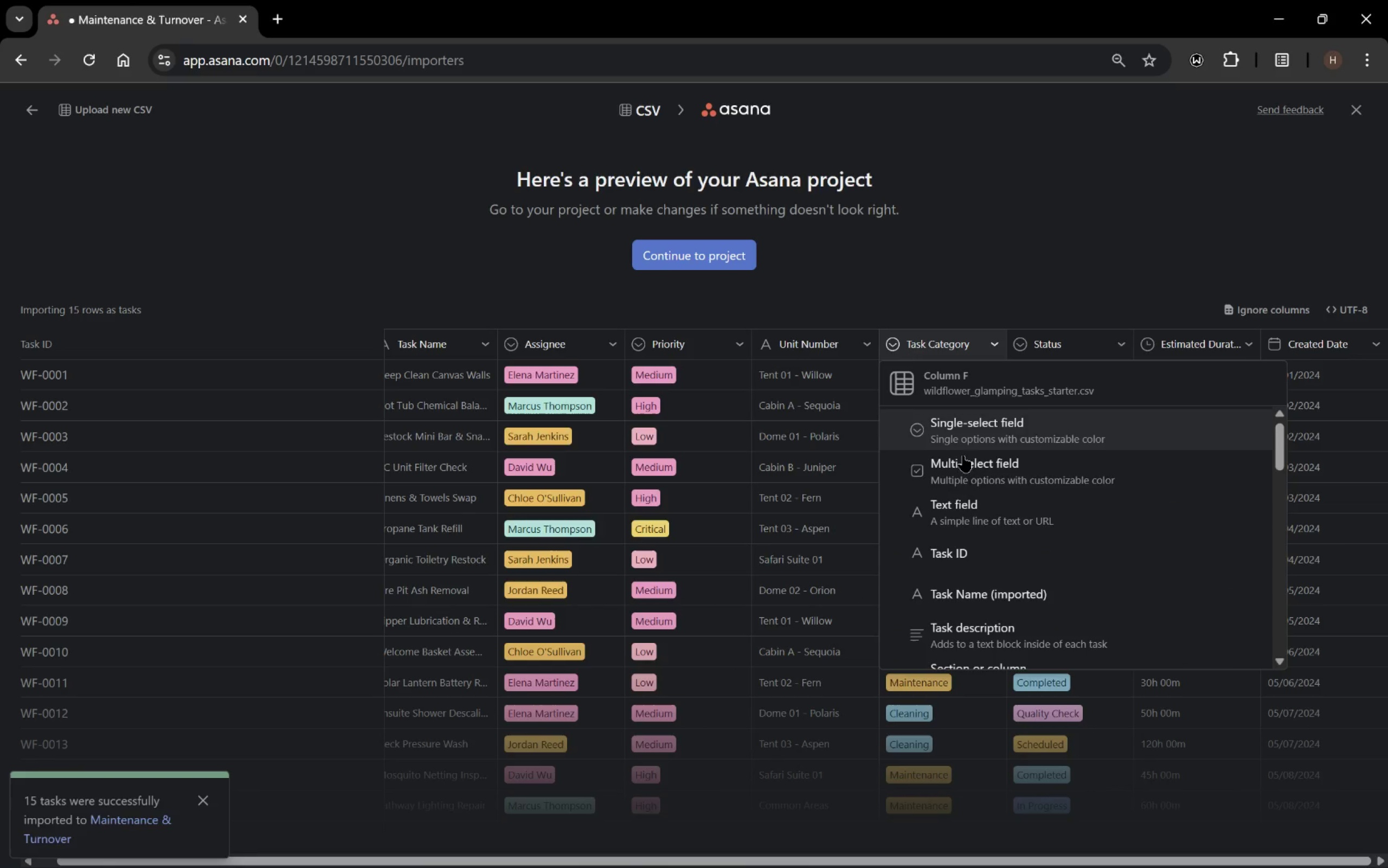 
scroll: coordinate [963, 482], scroll_direction: down, amount: 3.0
 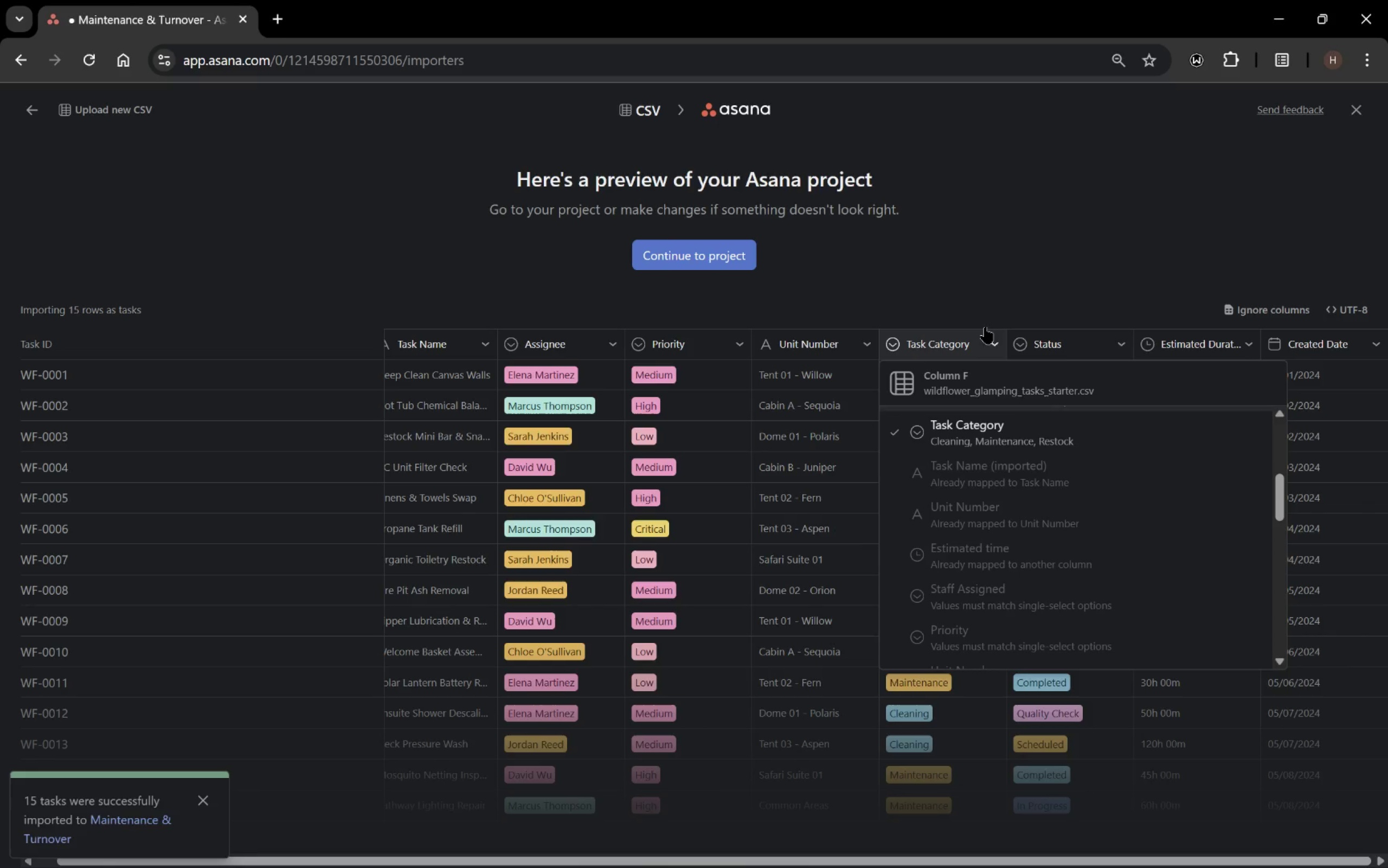 
double_click([1063, 334])
 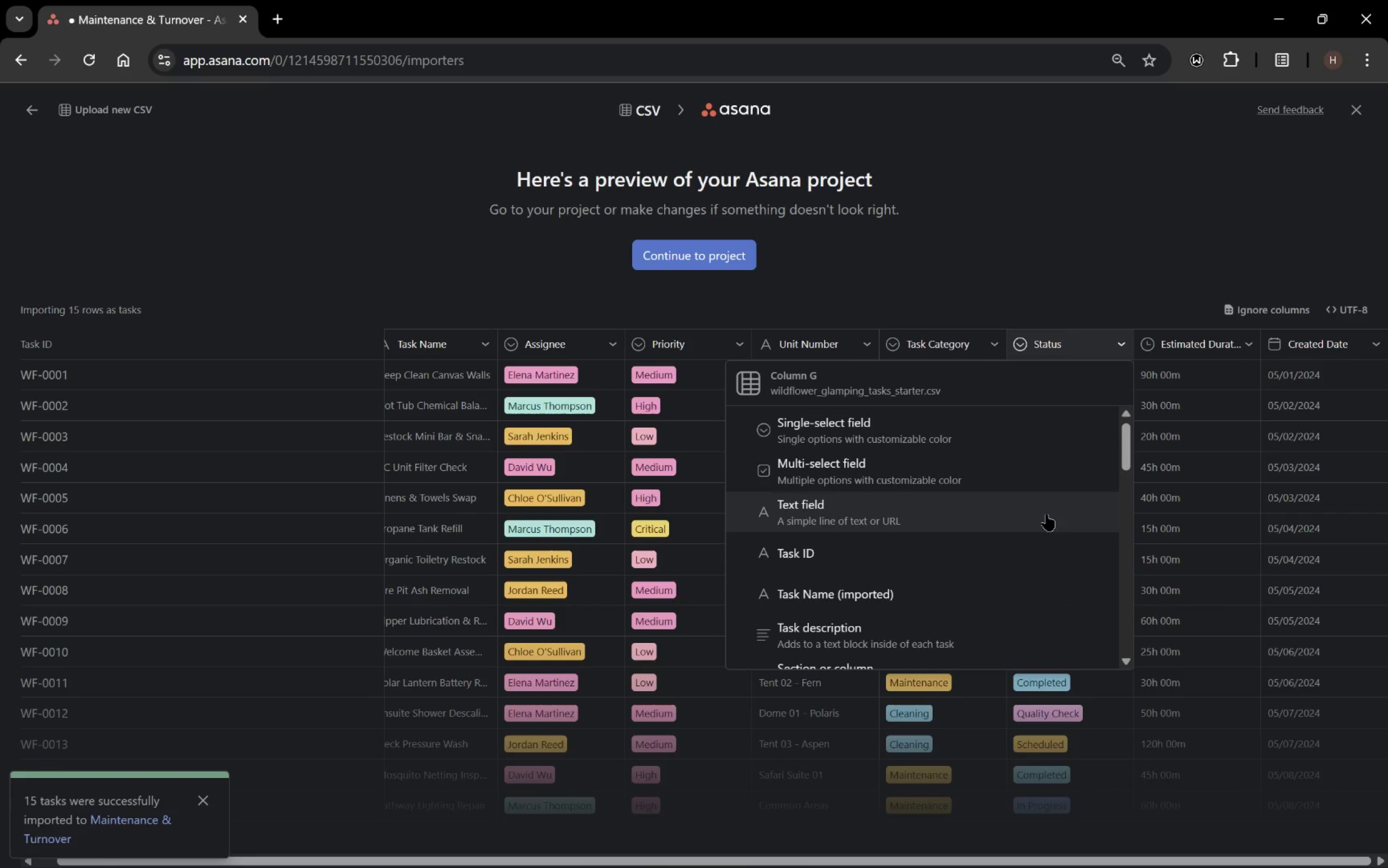 
scroll: coordinate [1009, 543], scroll_direction: down, amount: 4.0
 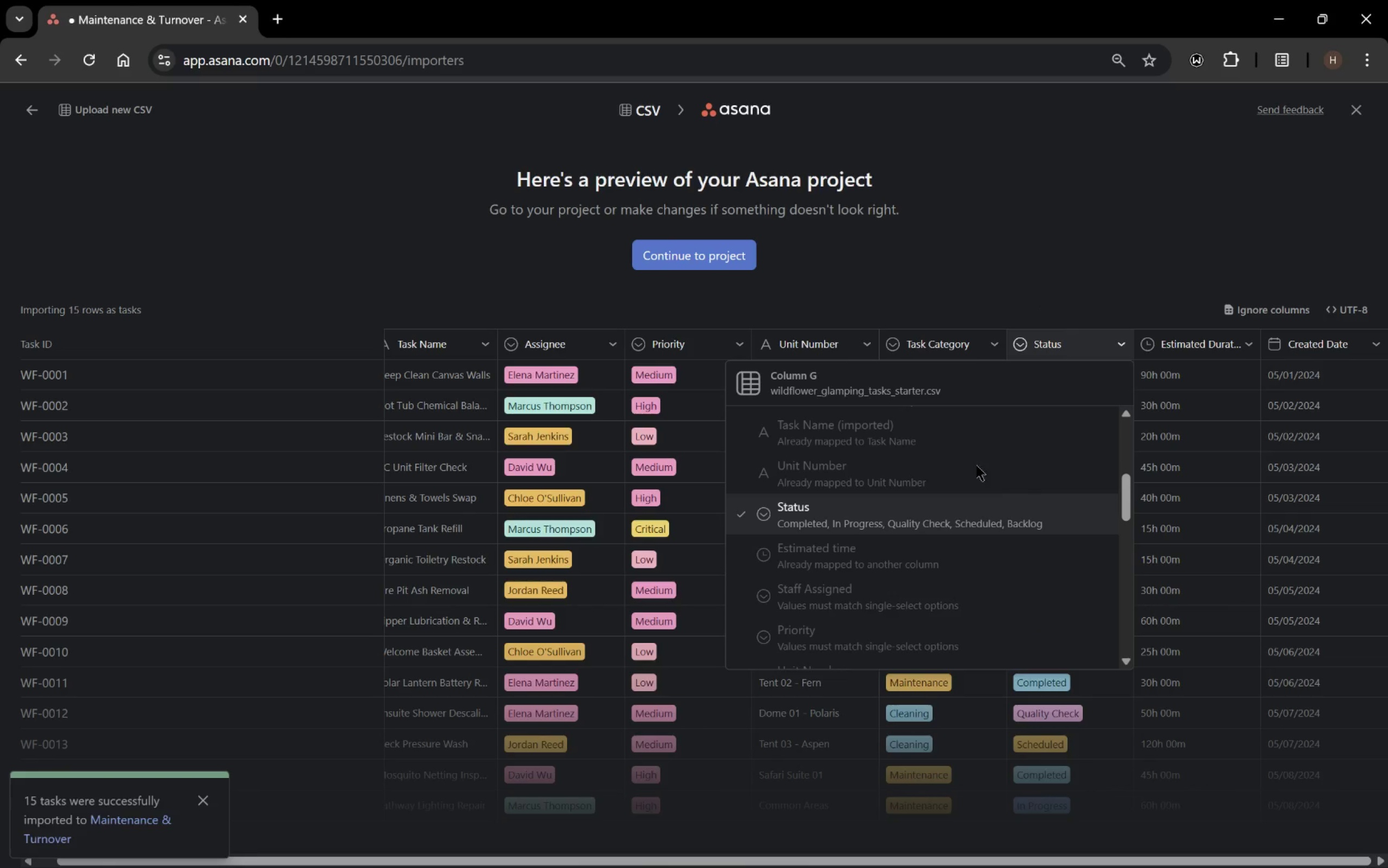 
left_click([1017, 240])
 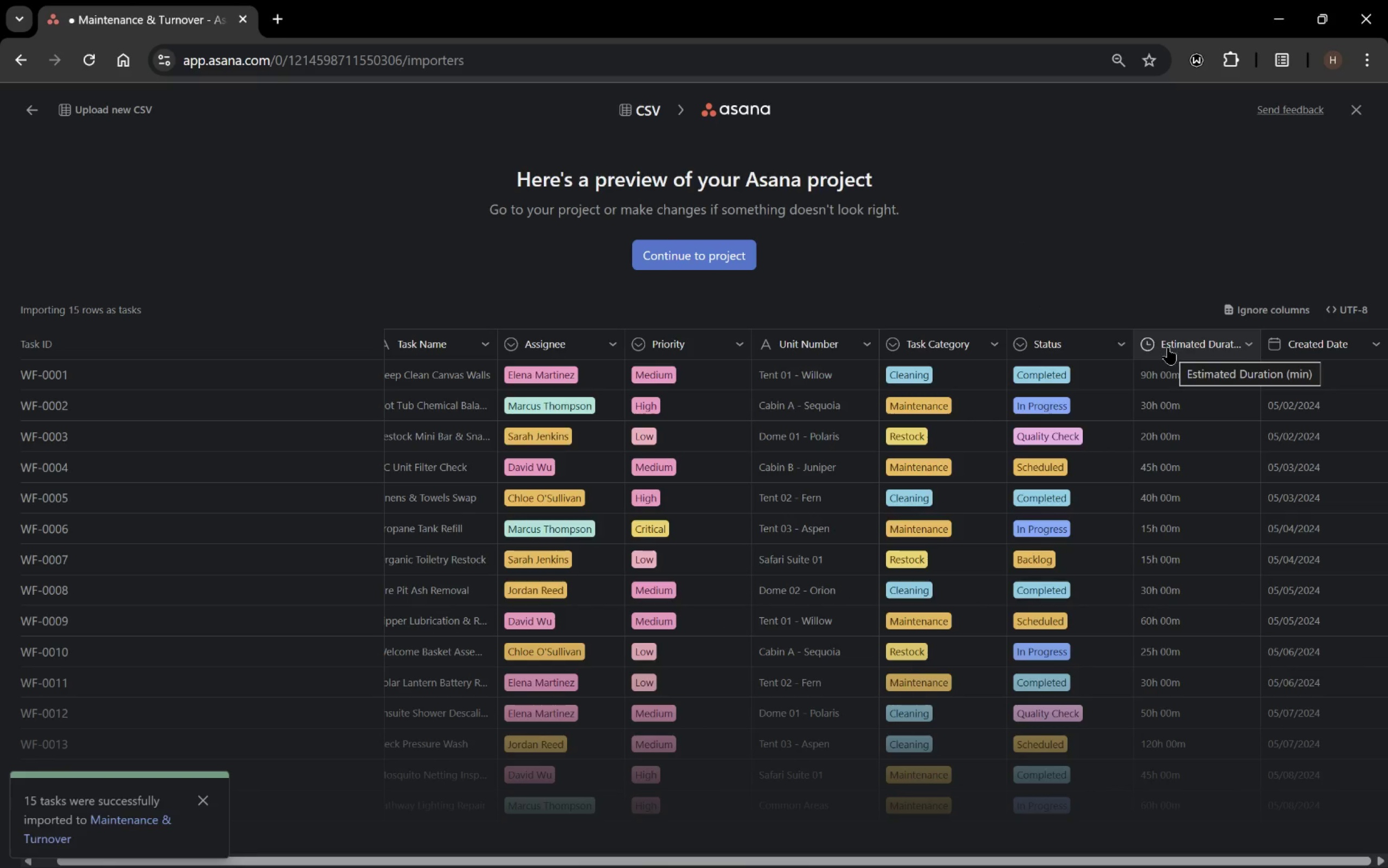 
left_click([1166, 348])
 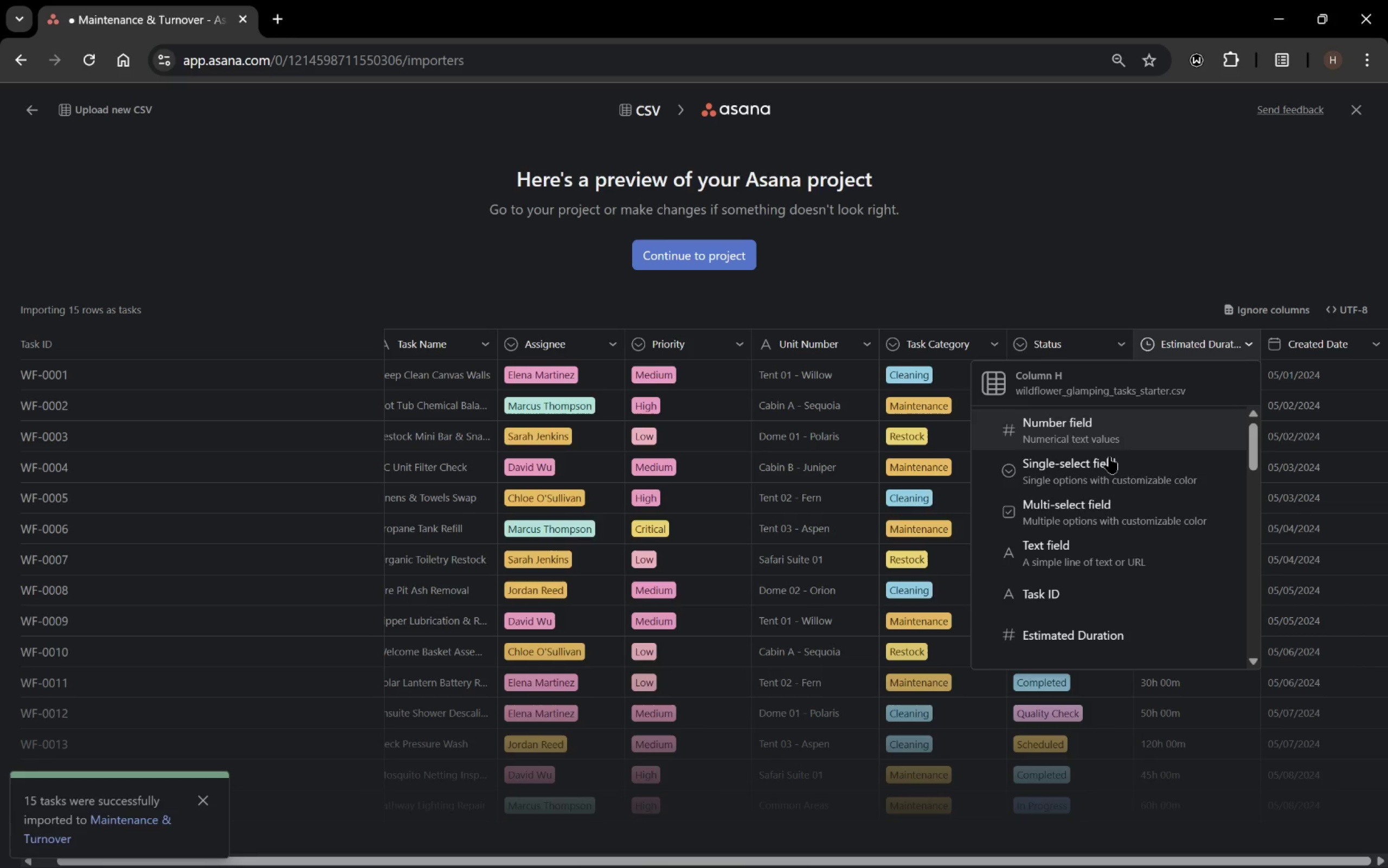 
scroll: coordinate [1061, 564], scroll_direction: down, amount: 11.0
 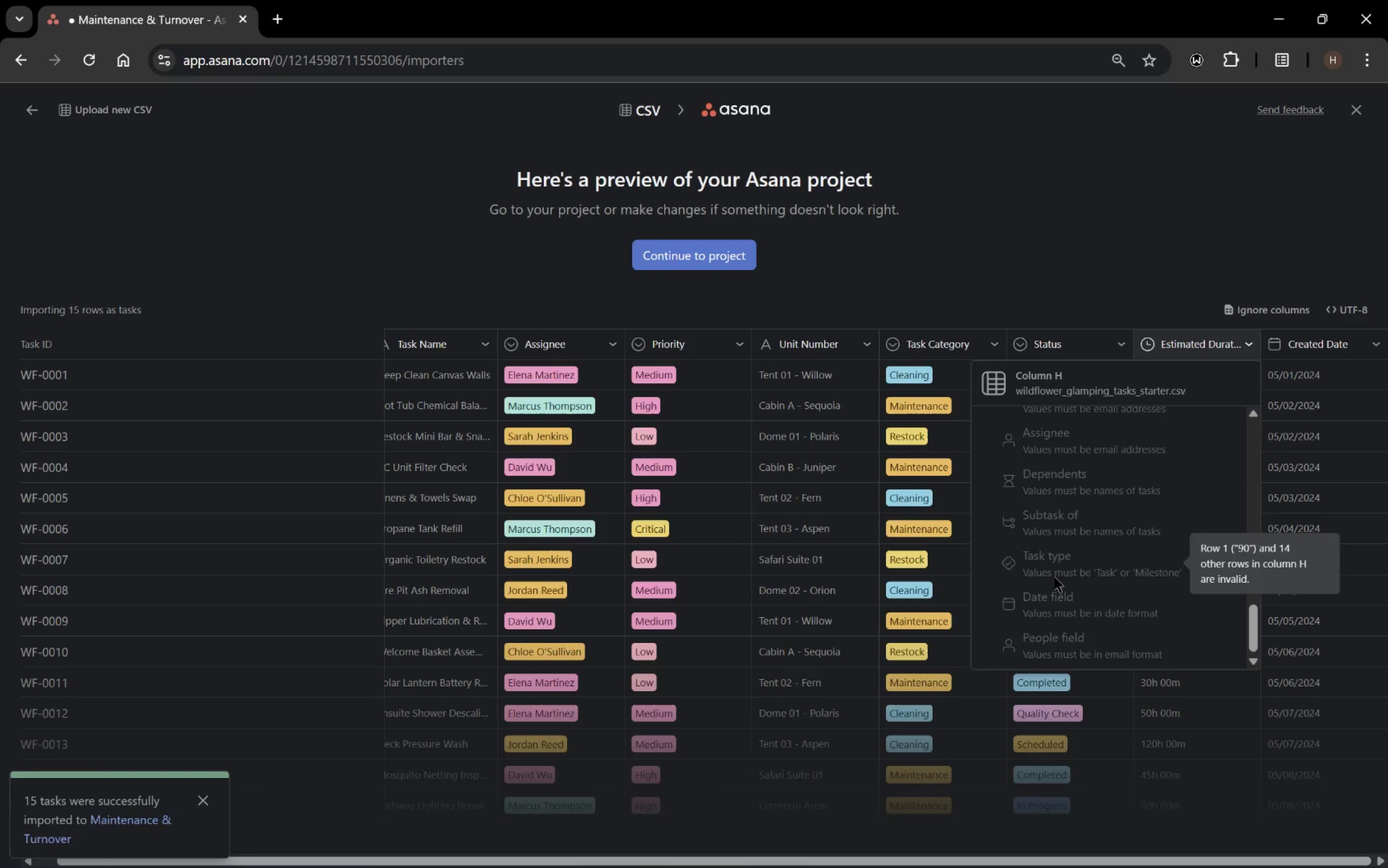 
scroll: coordinate [1054, 578], scroll_direction: up, amount: 5.0
 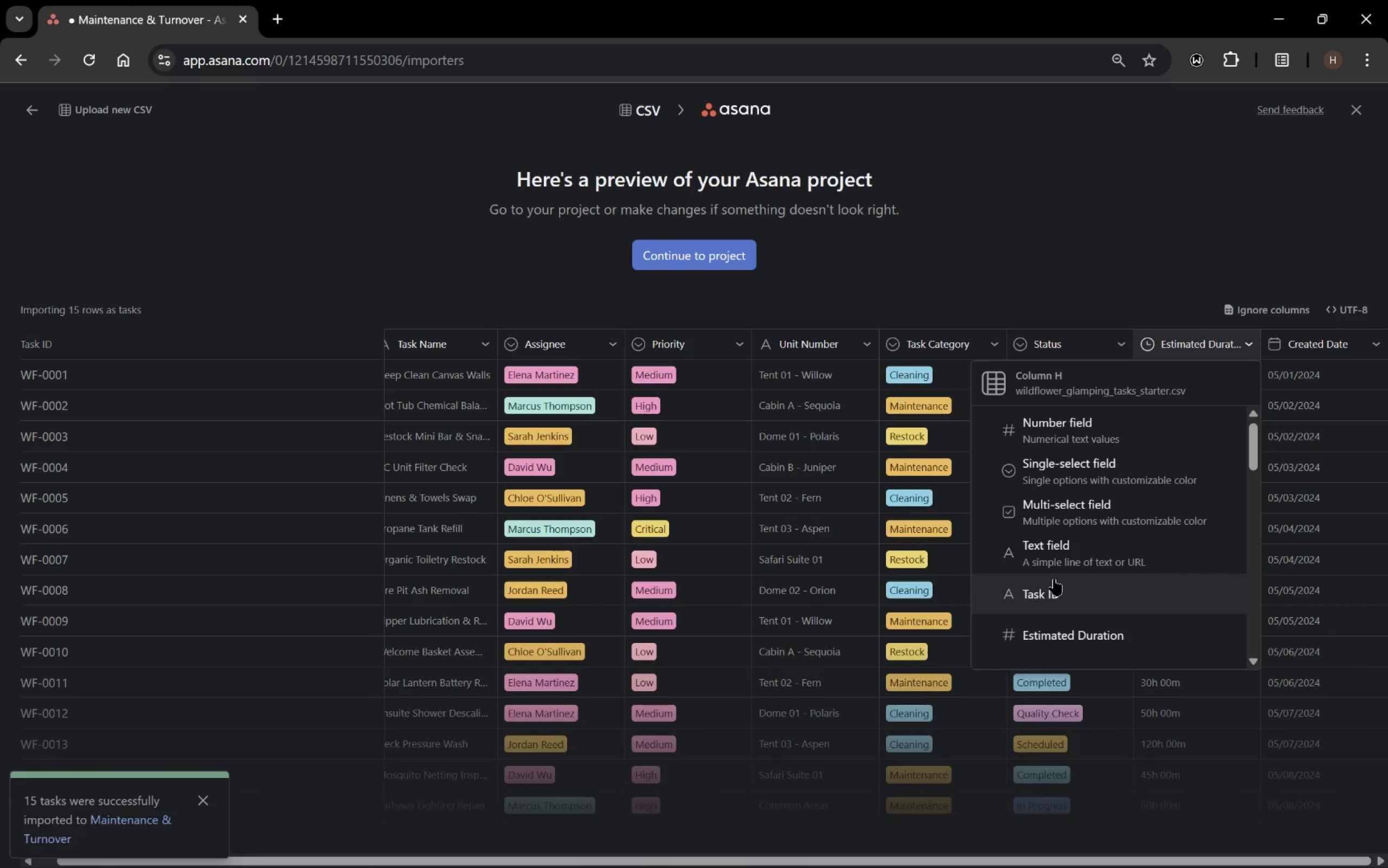 
scroll: coordinate [1054, 578], scroll_direction: down, amount: 2.0
 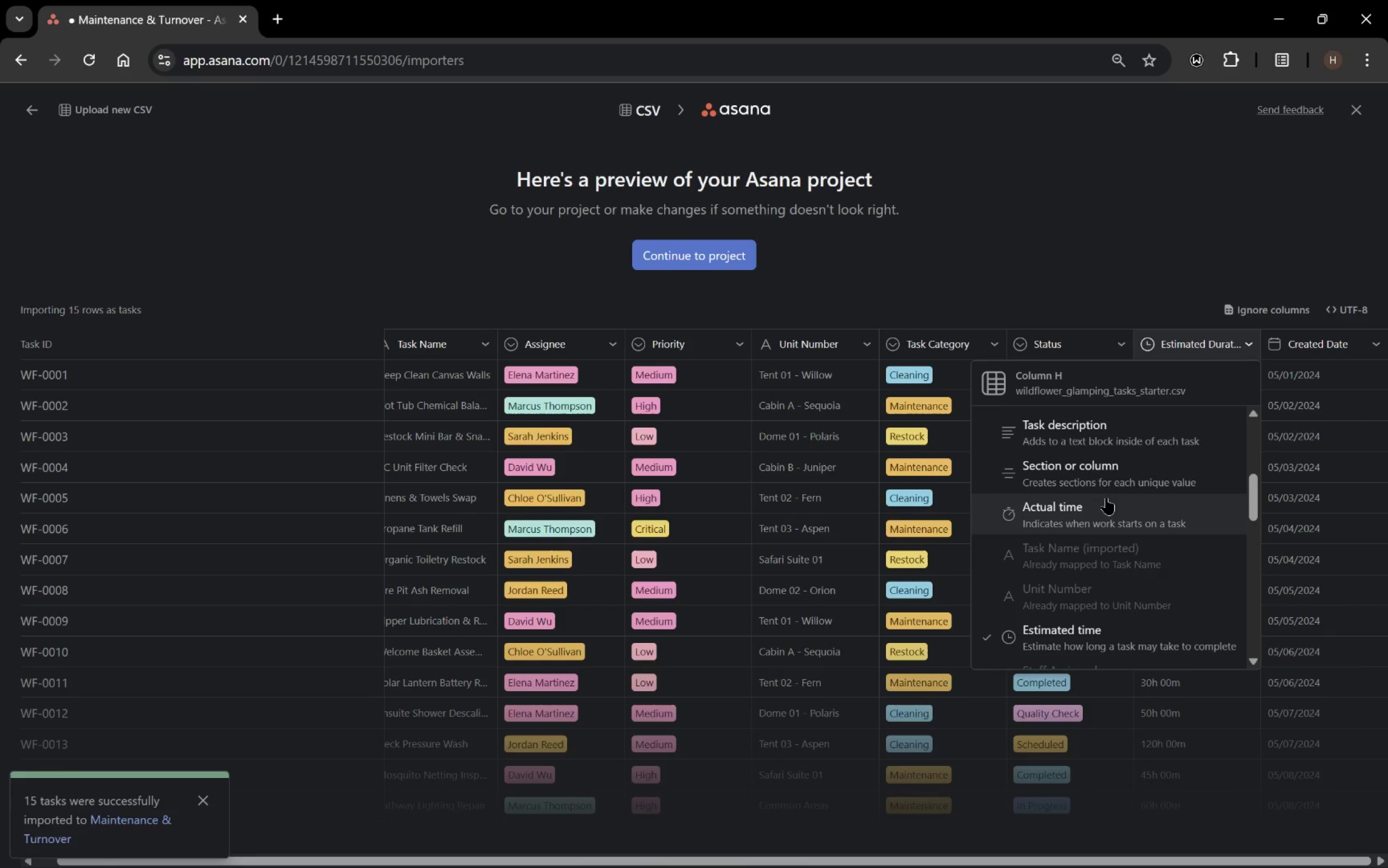 
left_click([1082, 252])
 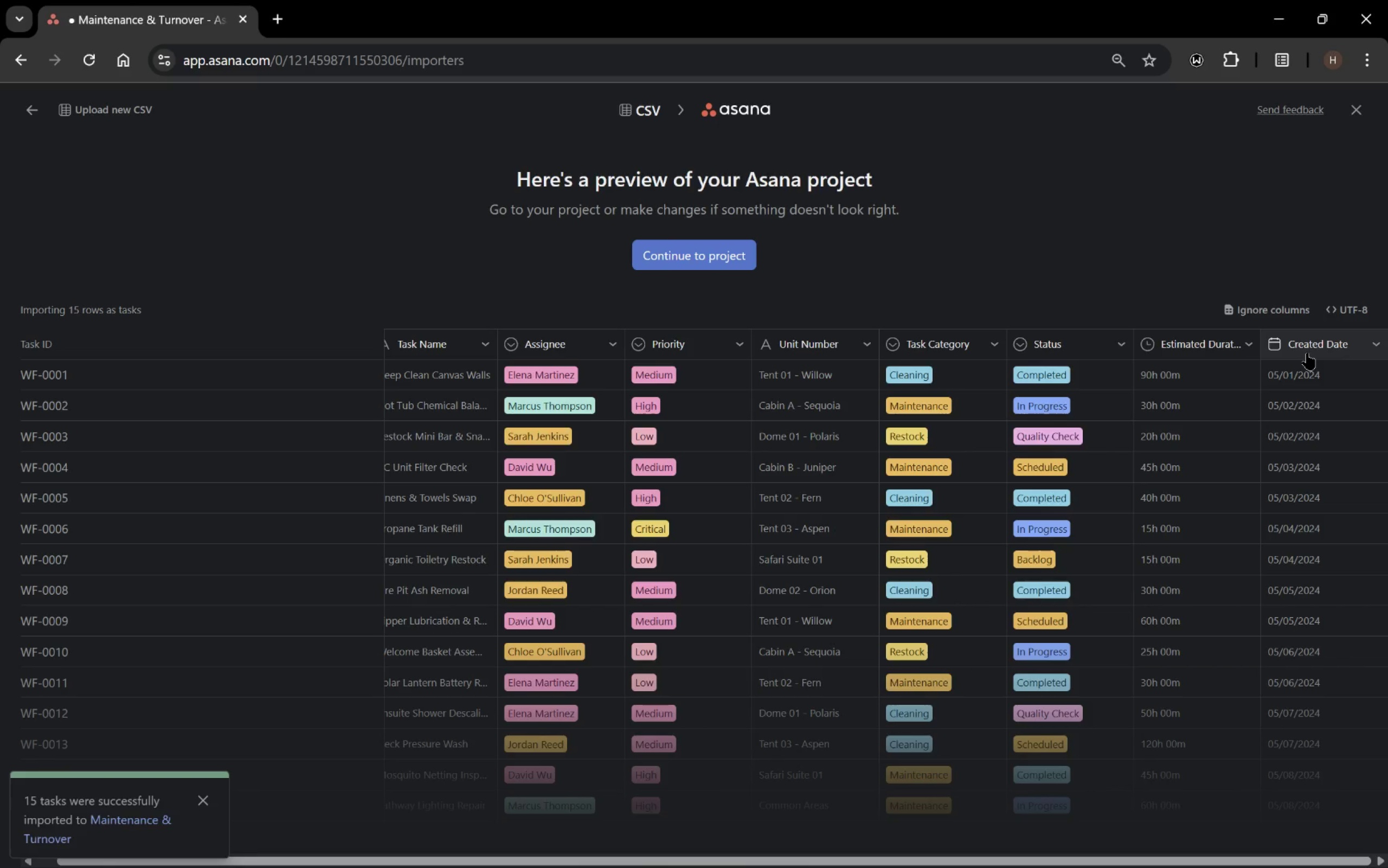 
left_click([1305, 353])
 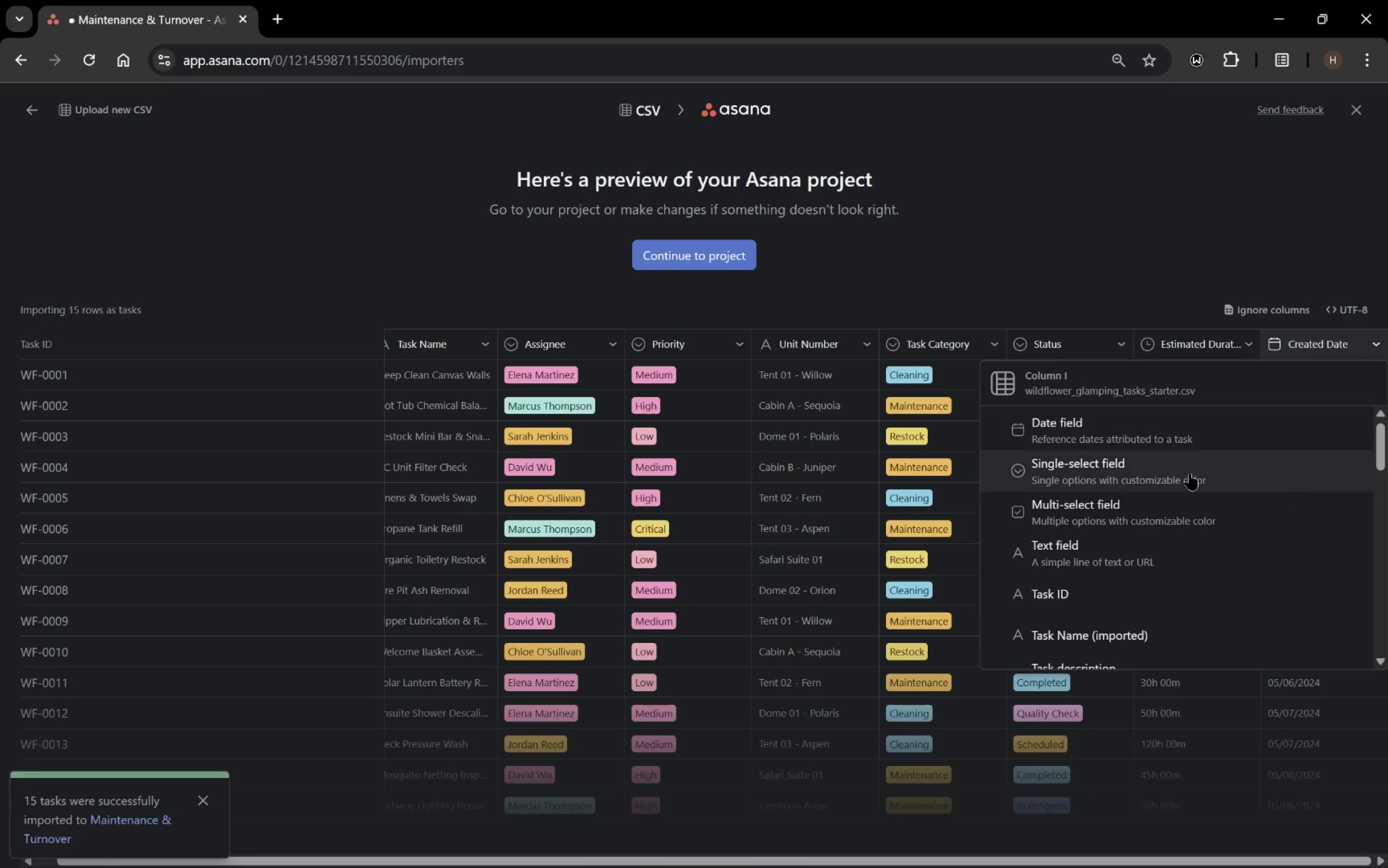 
scroll: coordinate [1181, 482], scroll_direction: down, amount: 3.0
 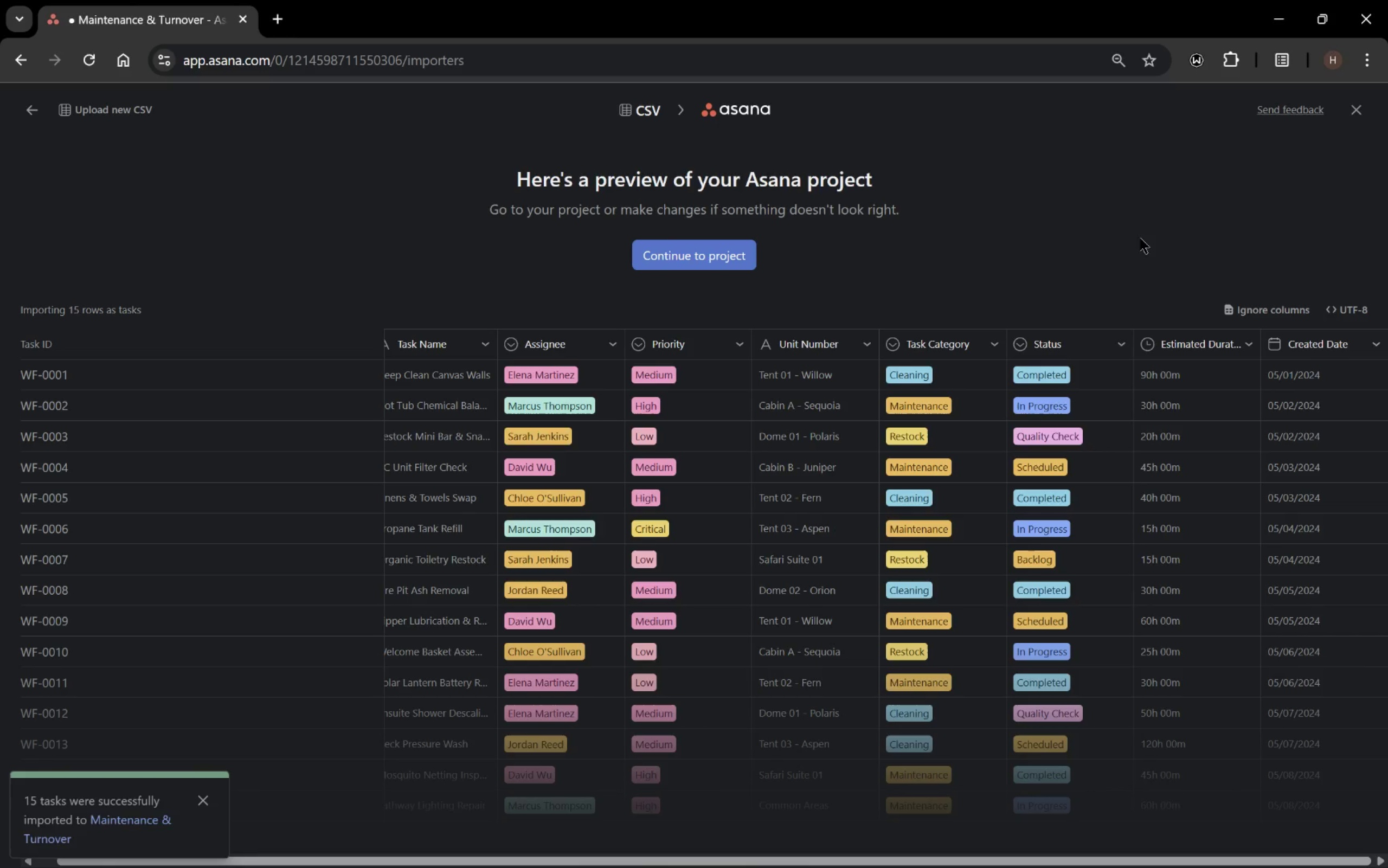 
mouse_move([1168, 337])
 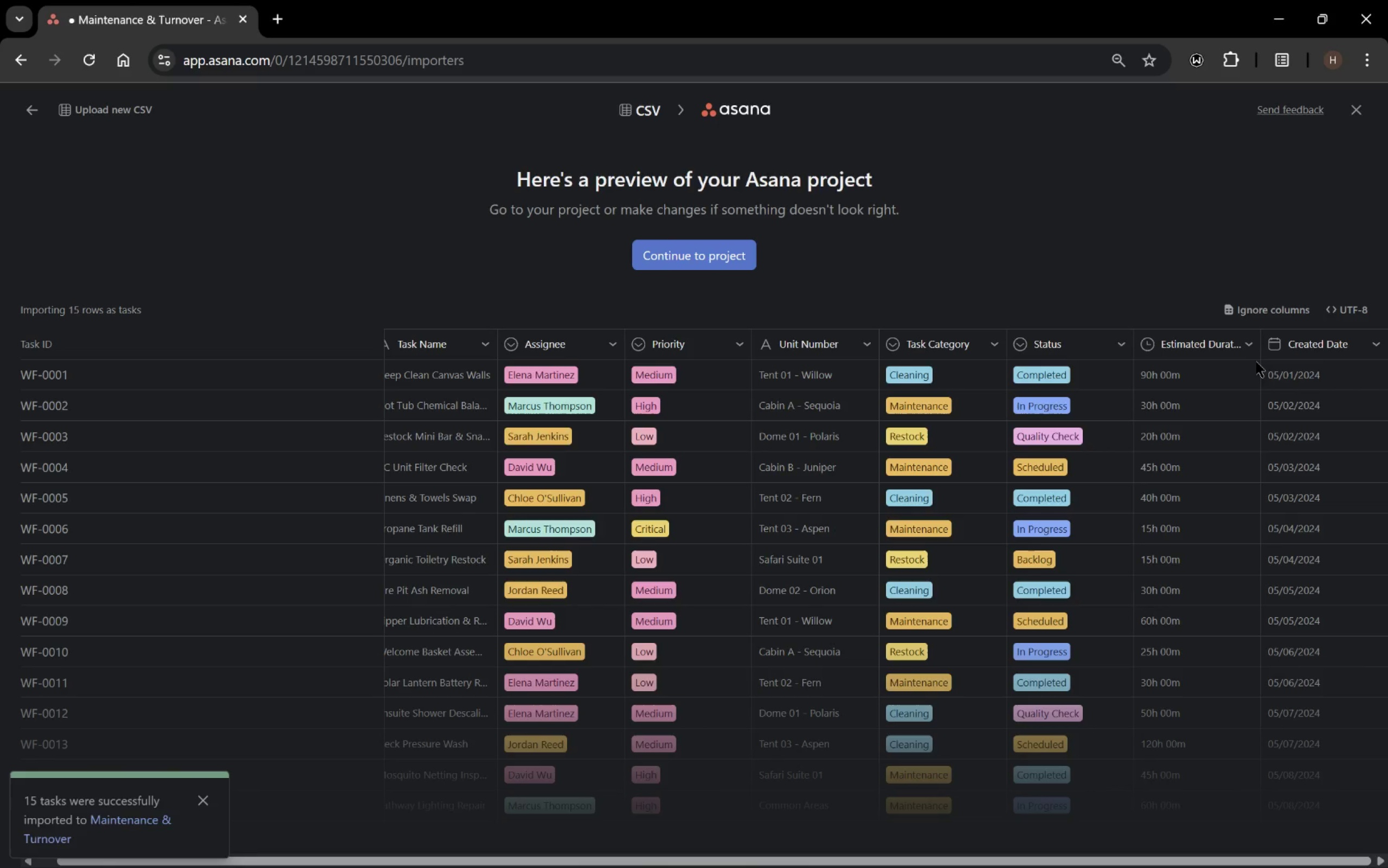 
left_click([1237, 345])
 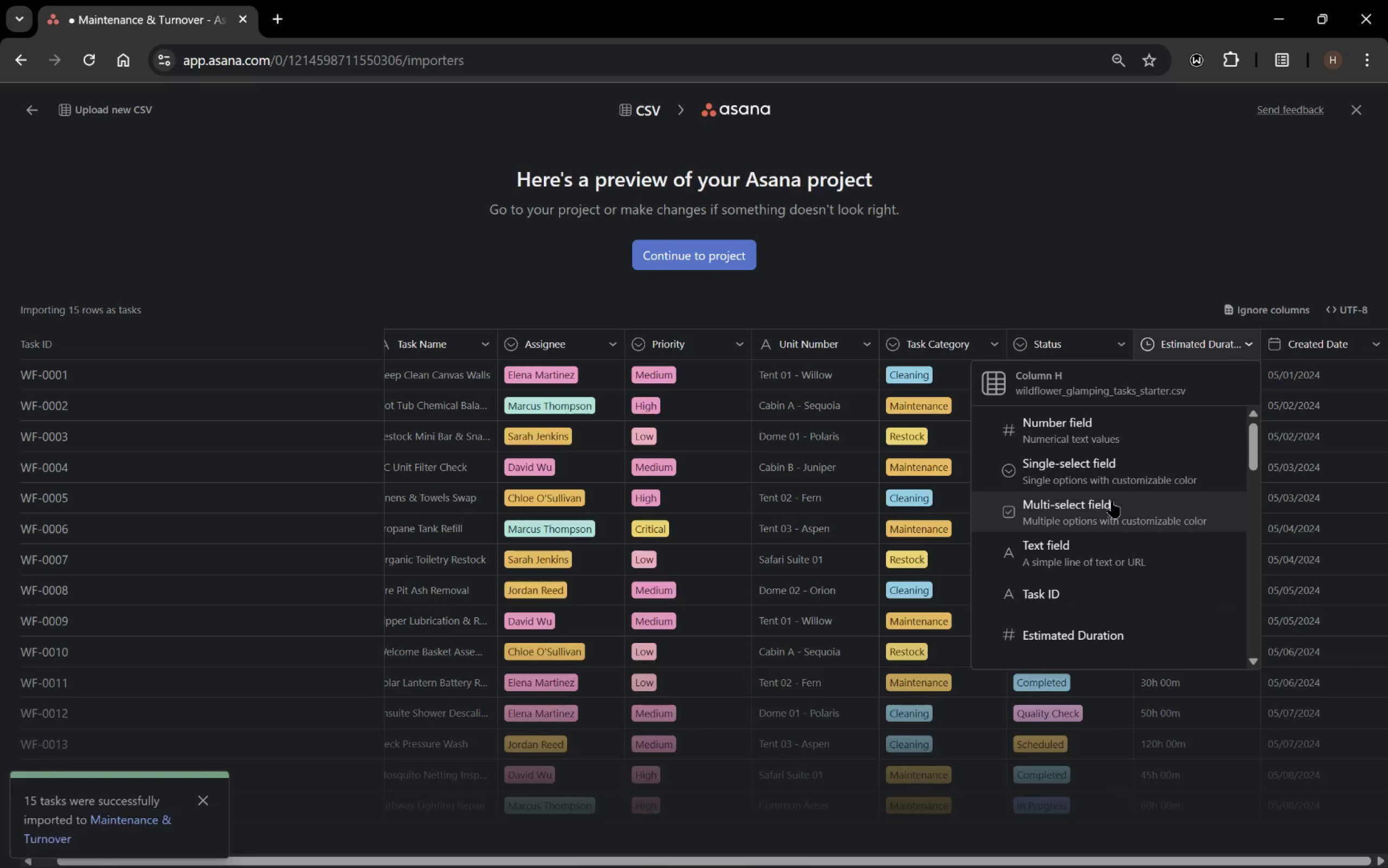 
scroll: coordinate [1112, 501], scroll_direction: down, amount: 1.0
 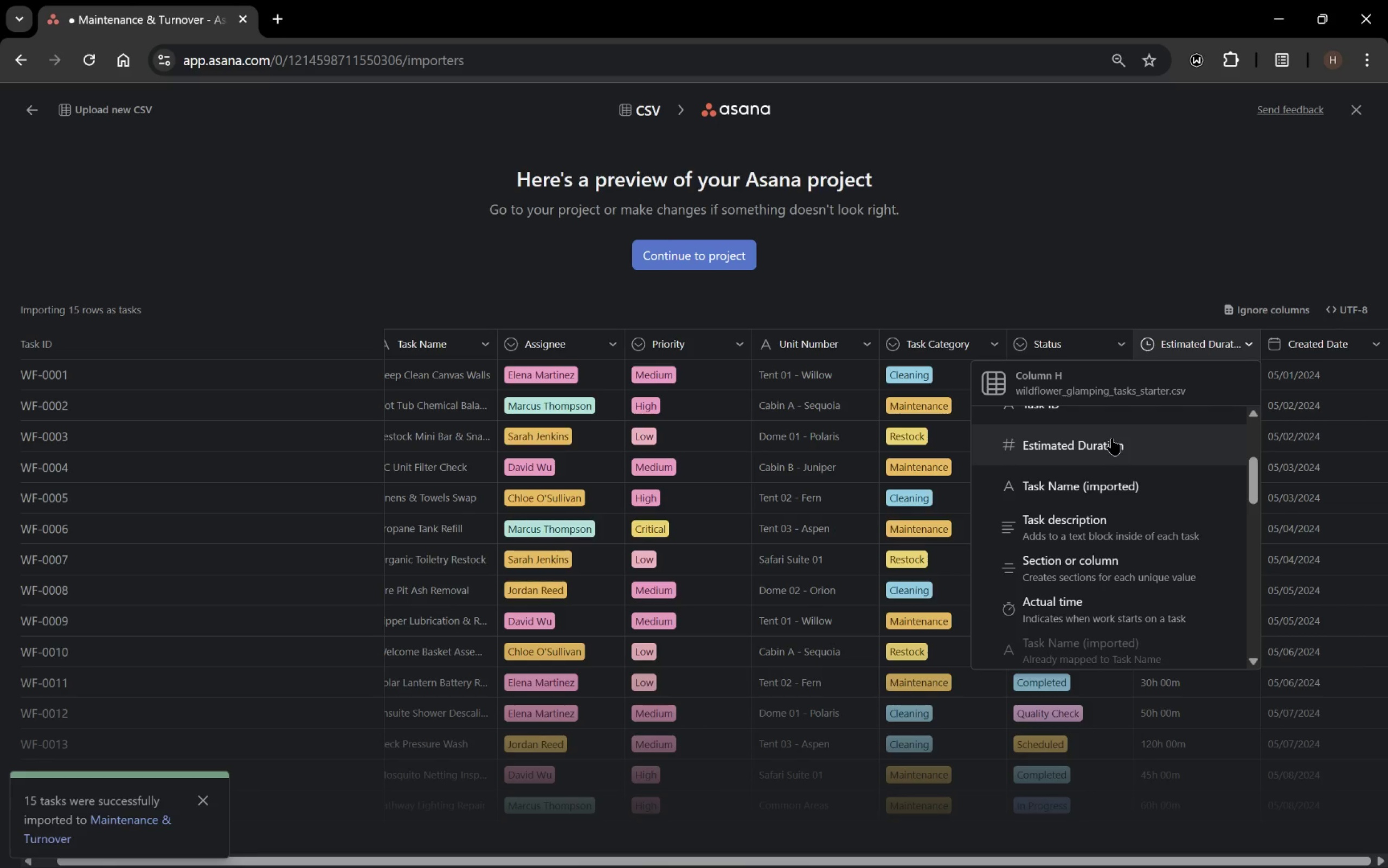 
left_click([1110, 444])
 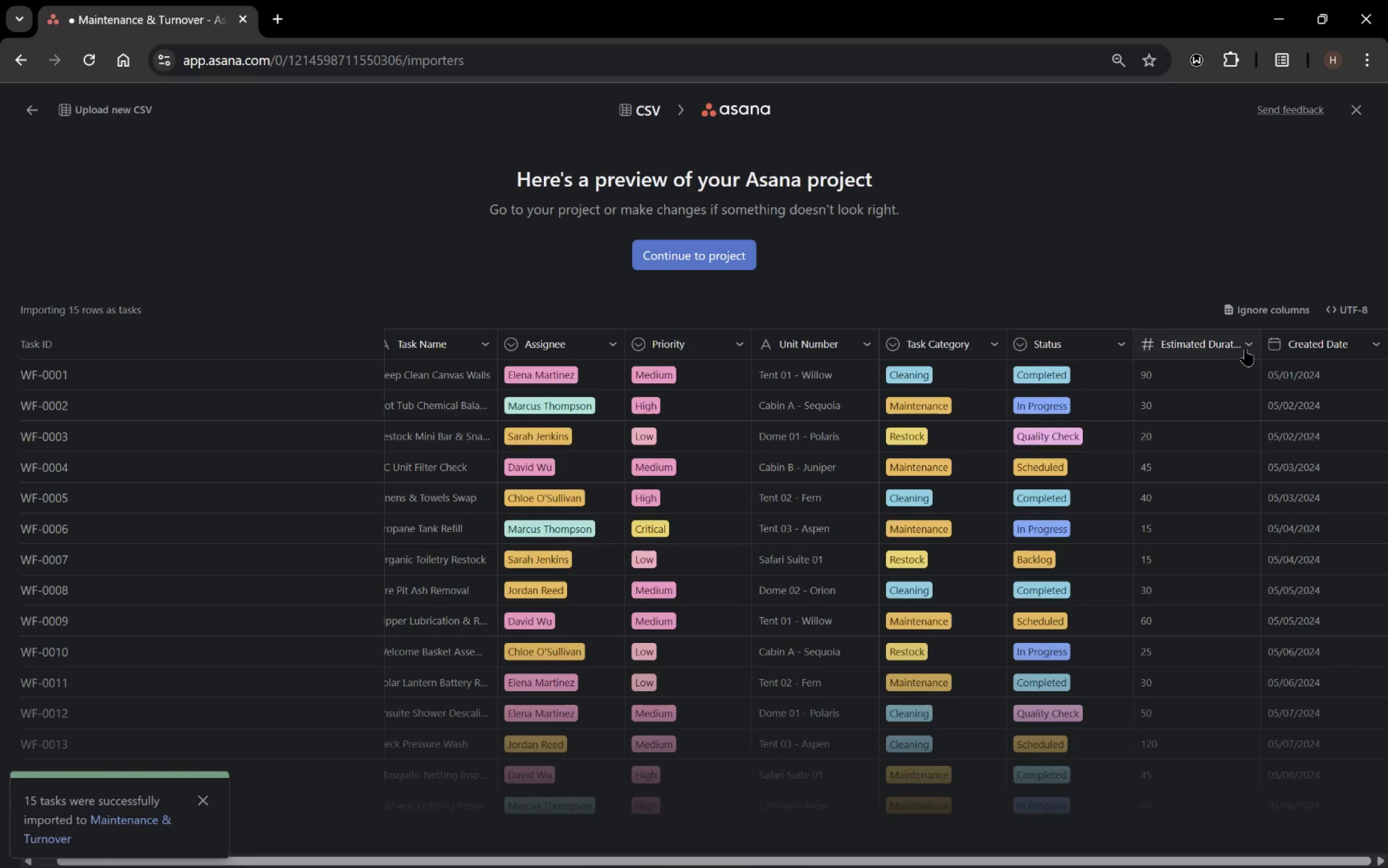 
left_click([1247, 347])
 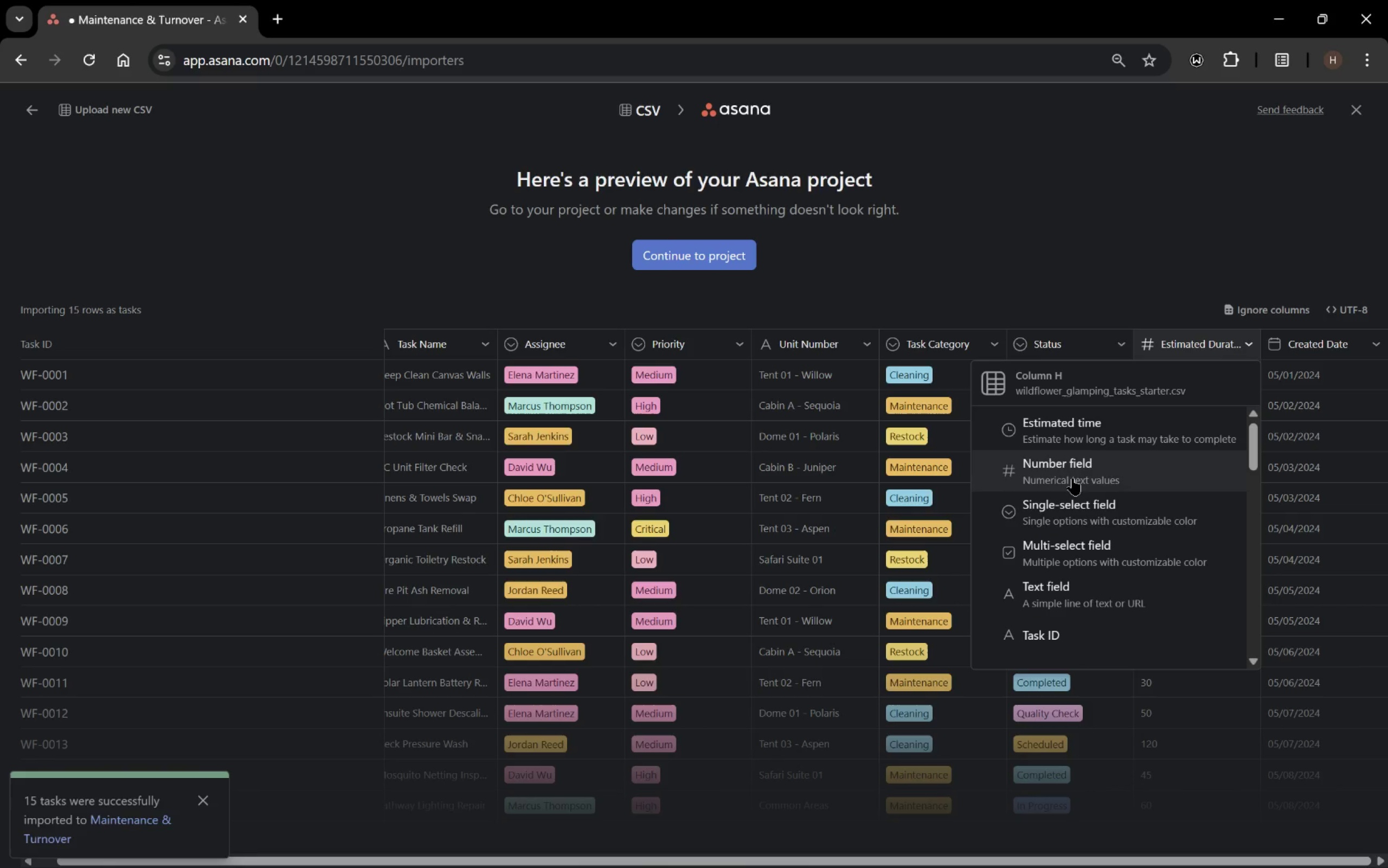 
scroll: coordinate [1072, 479], scroll_direction: up, amount: 1.0
 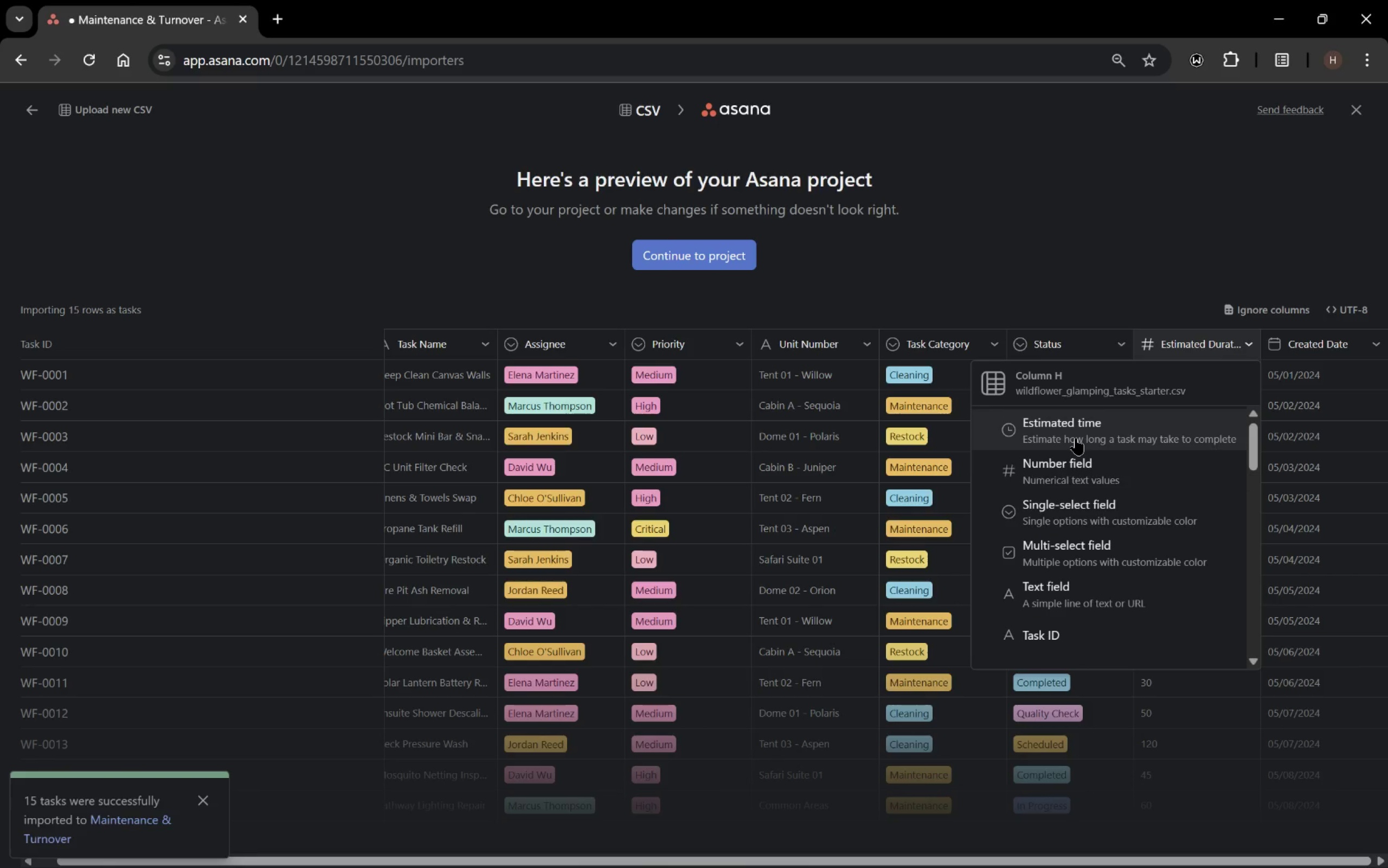 
left_click([1076, 438])
 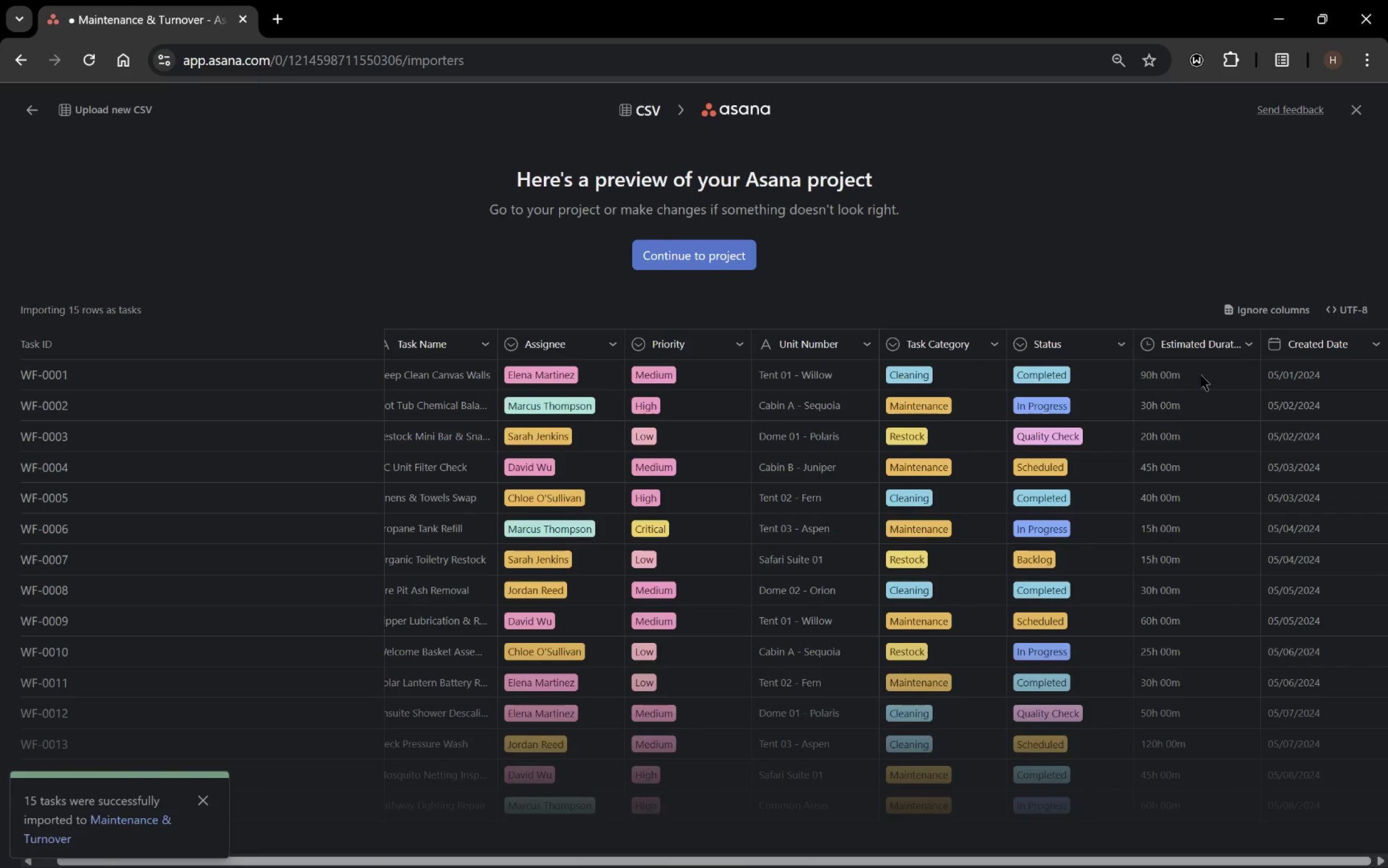 
mouse_move([1220, 358])
 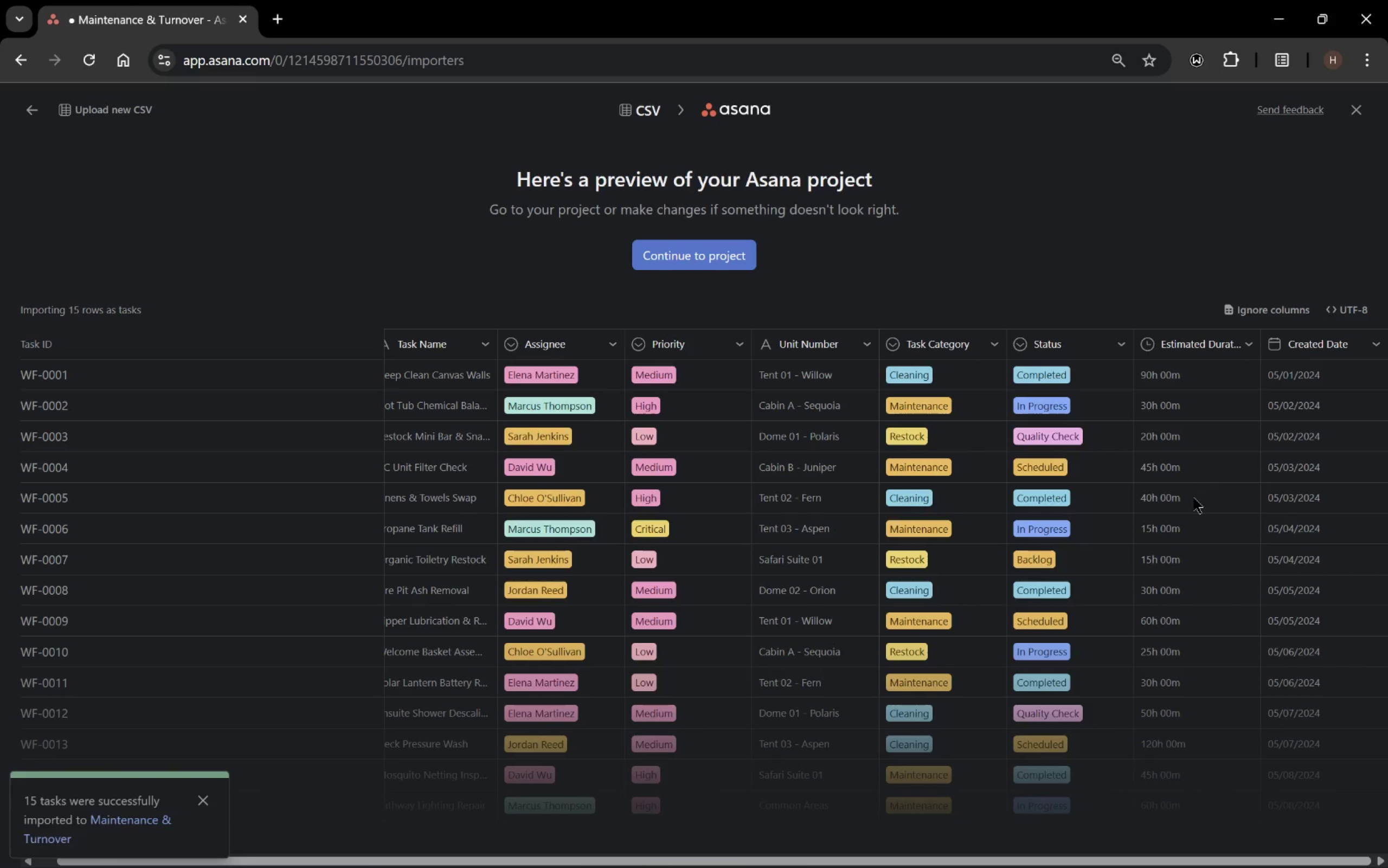 
scroll: coordinate [1193, 498], scroll_direction: down, amount: 2.0
 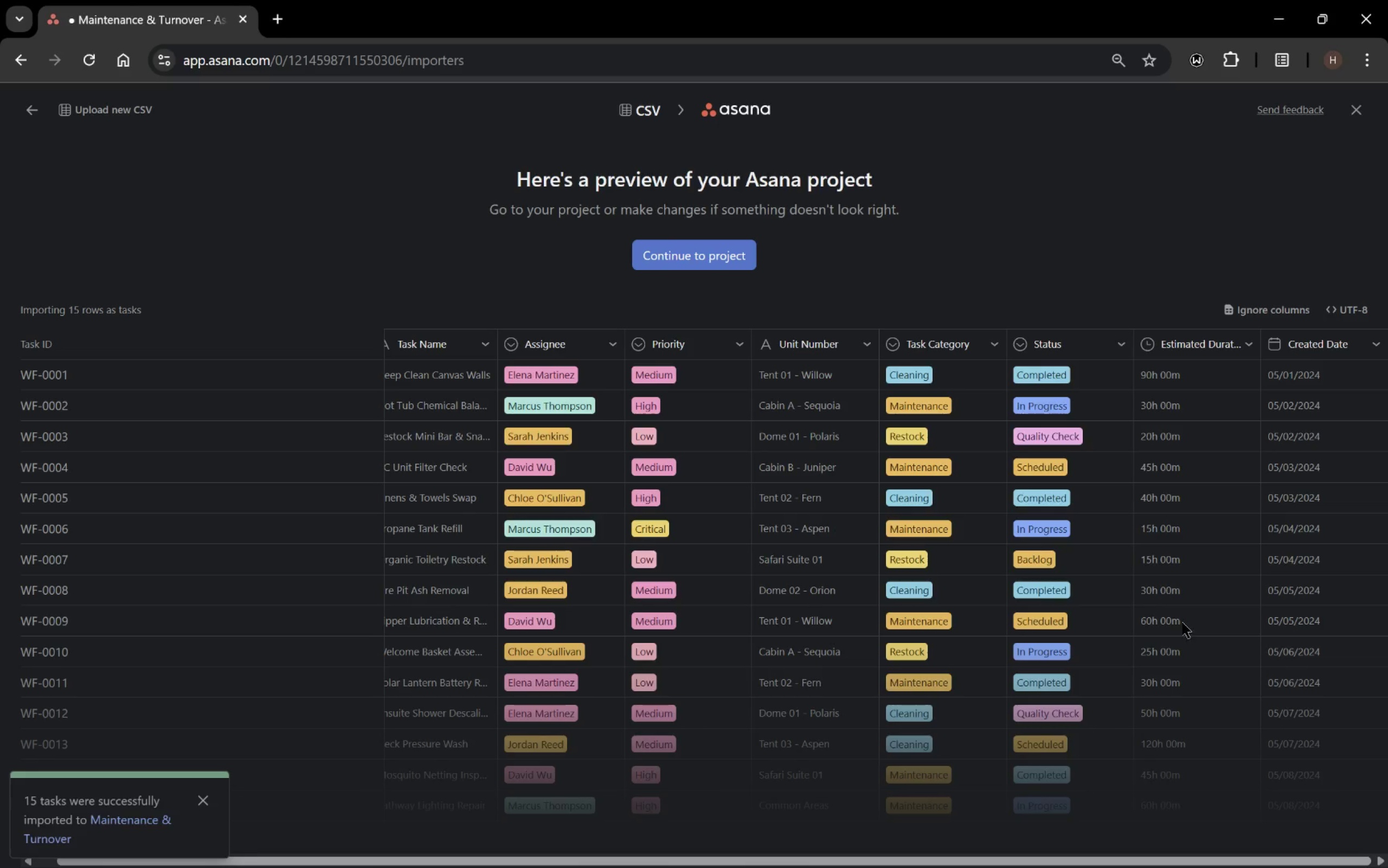 
wait(8.16)
 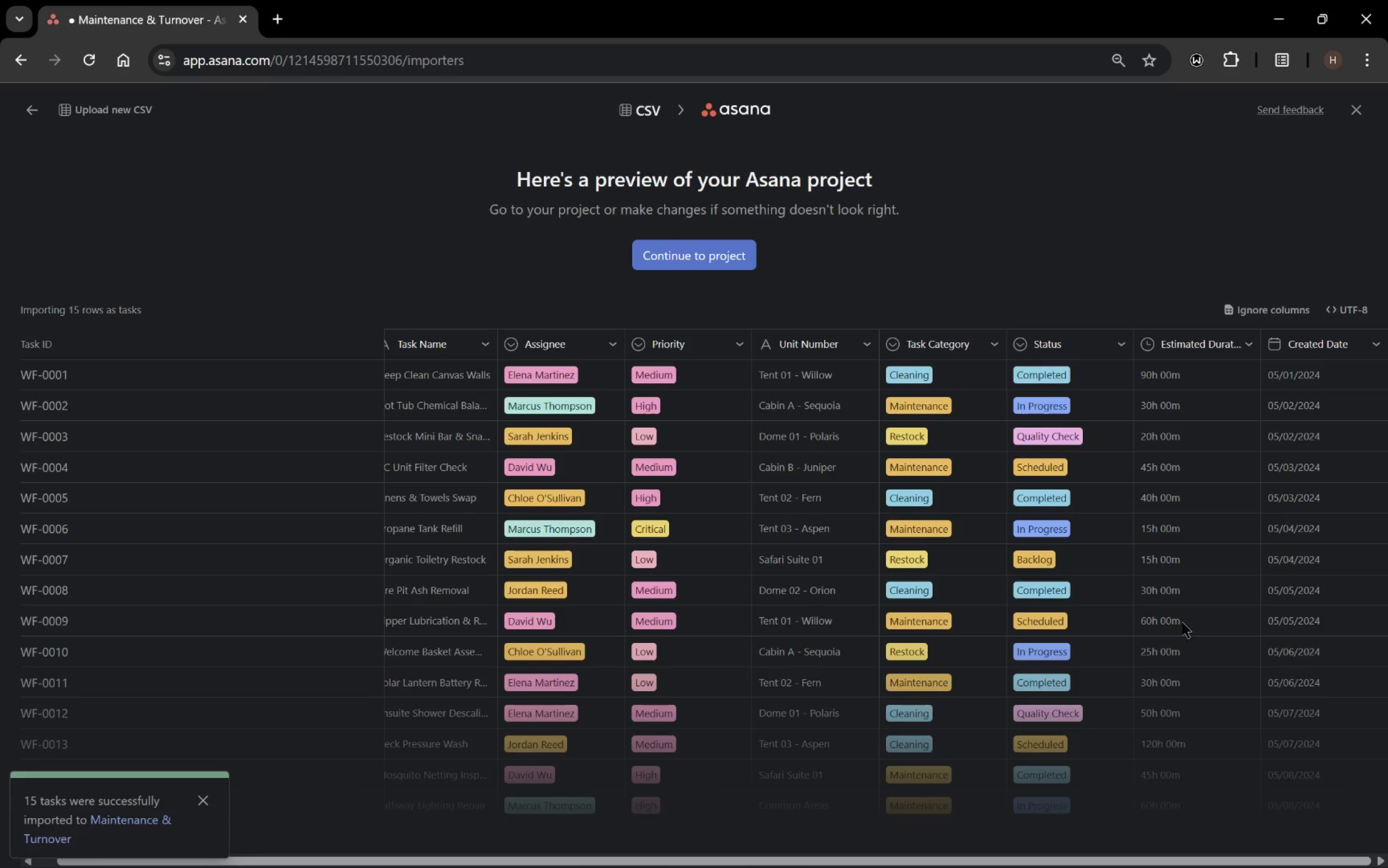 
left_click([1242, 339])
 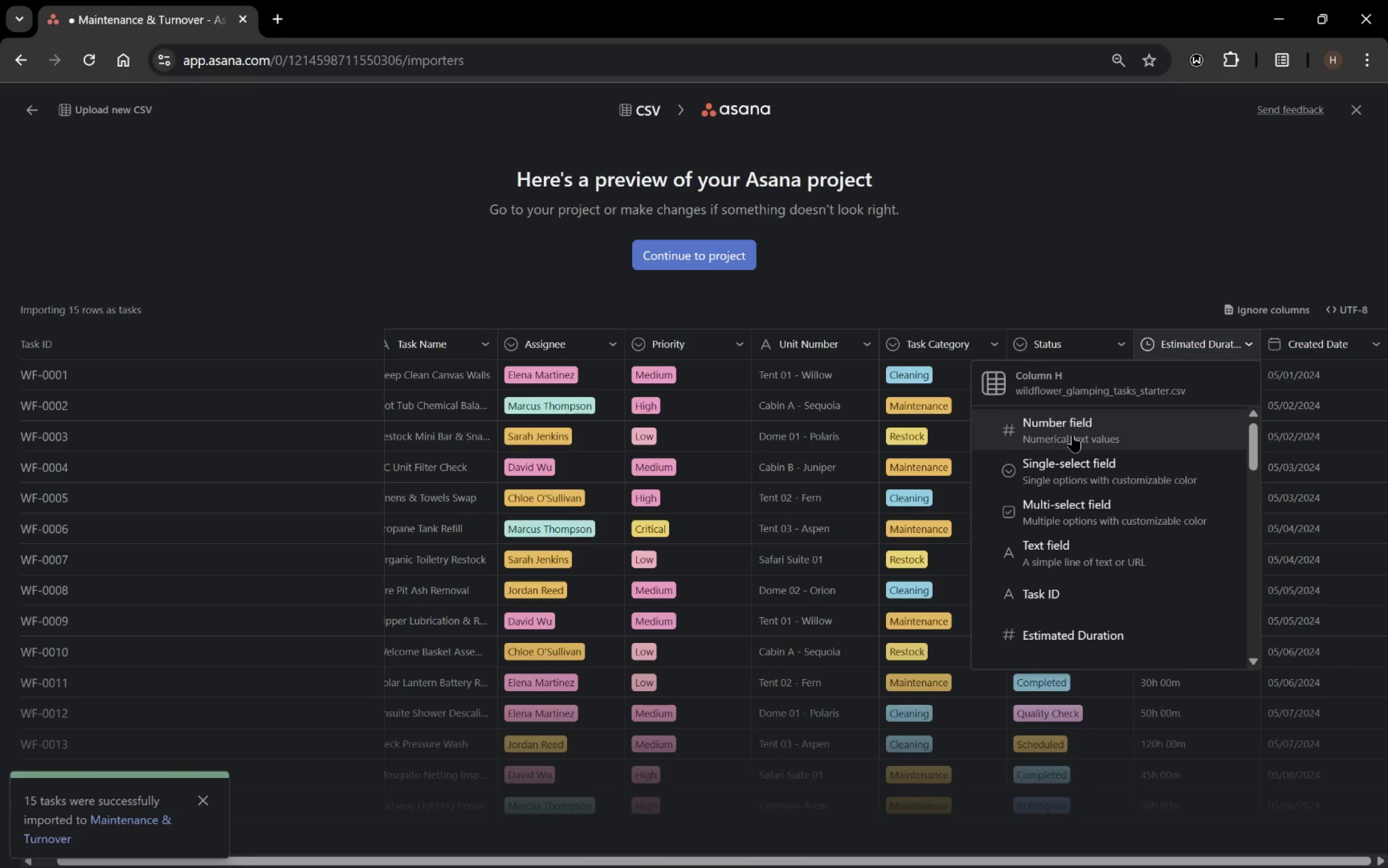 
scroll: coordinate [1068, 503], scroll_direction: down, amount: 1.0
 